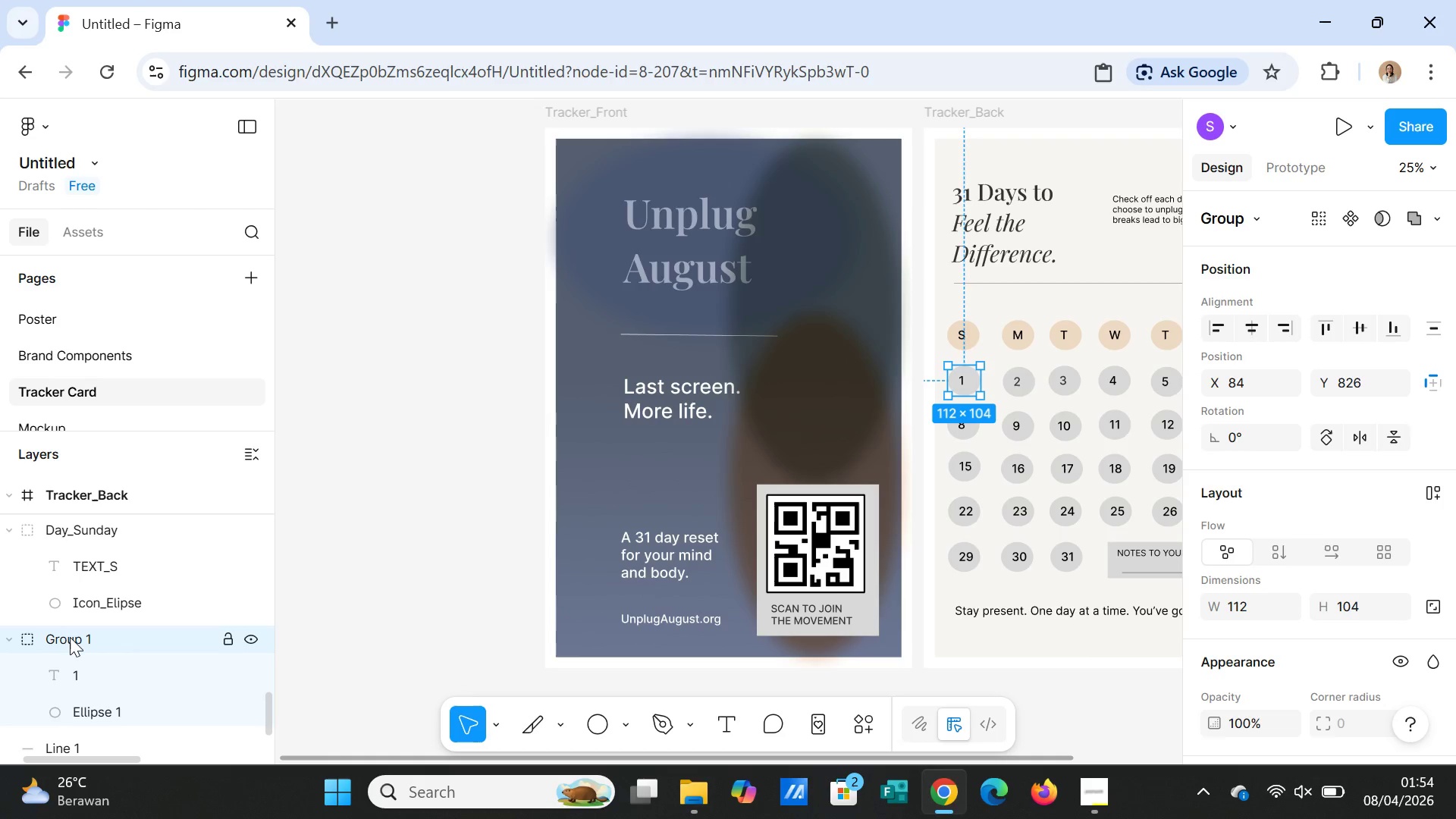 
double_click([71, 637])
 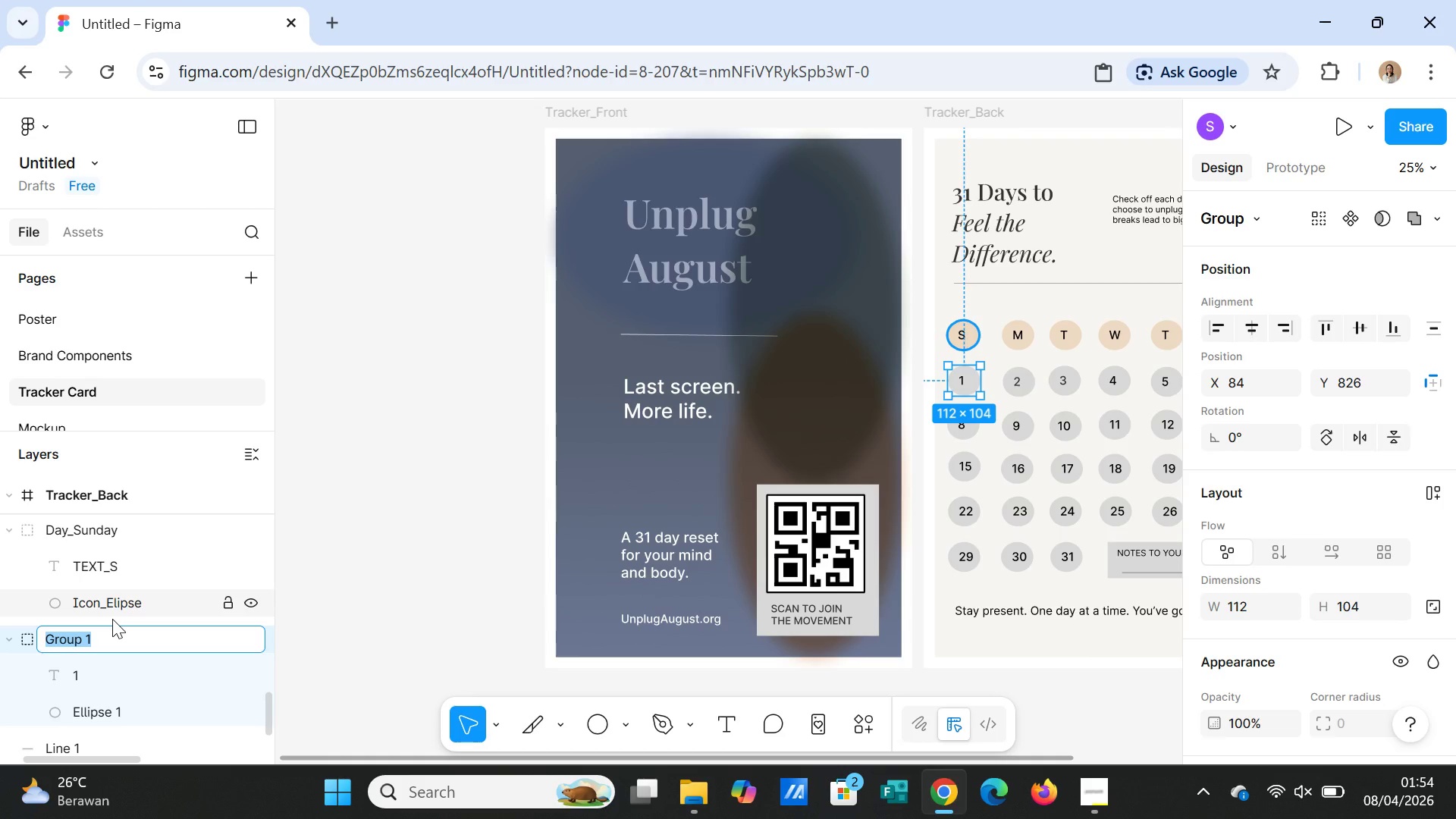 
type(Day_)
key(Backspace)
key(Backspace)
type(te_1)
 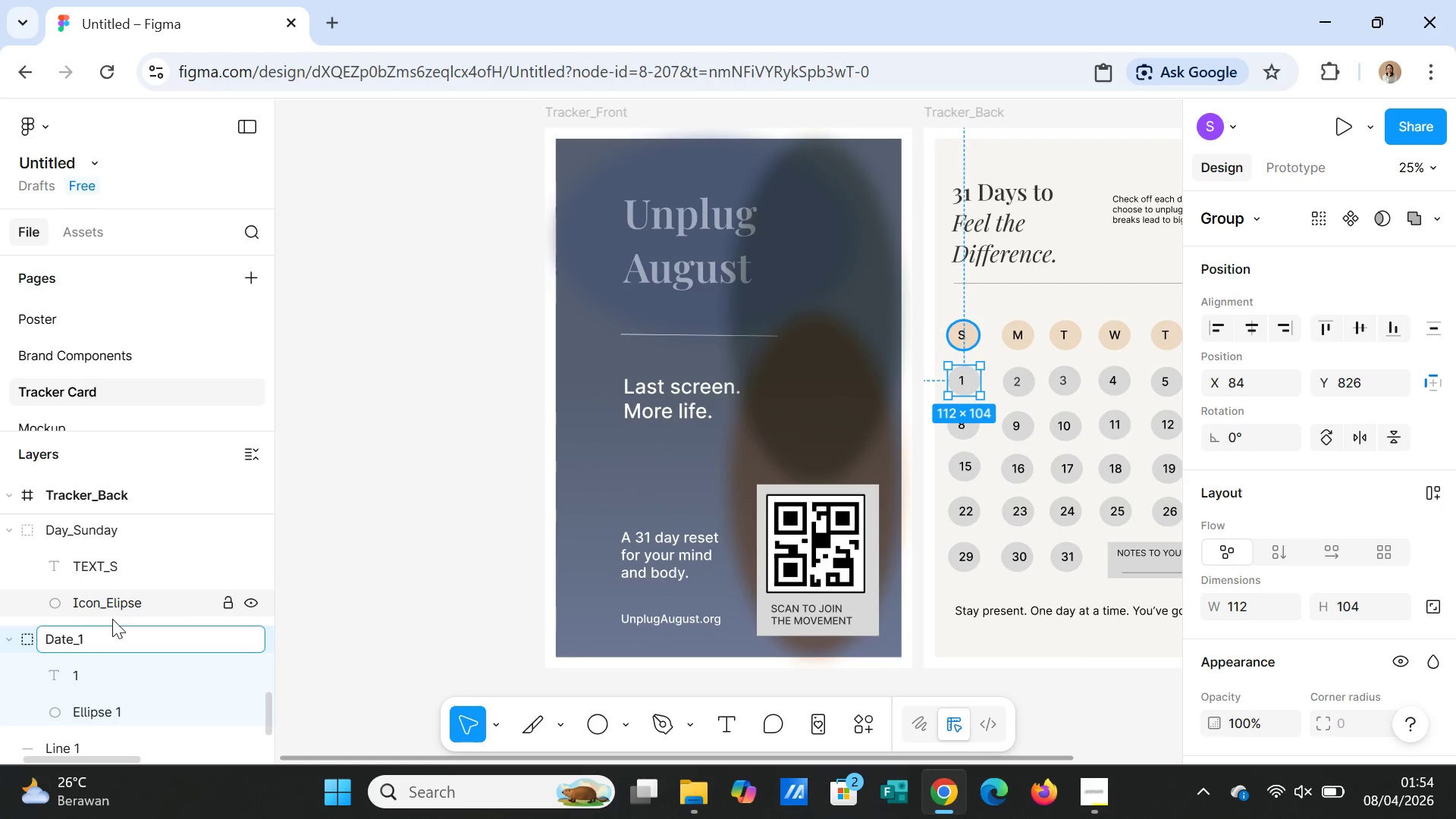 
double_click([86, 673])
 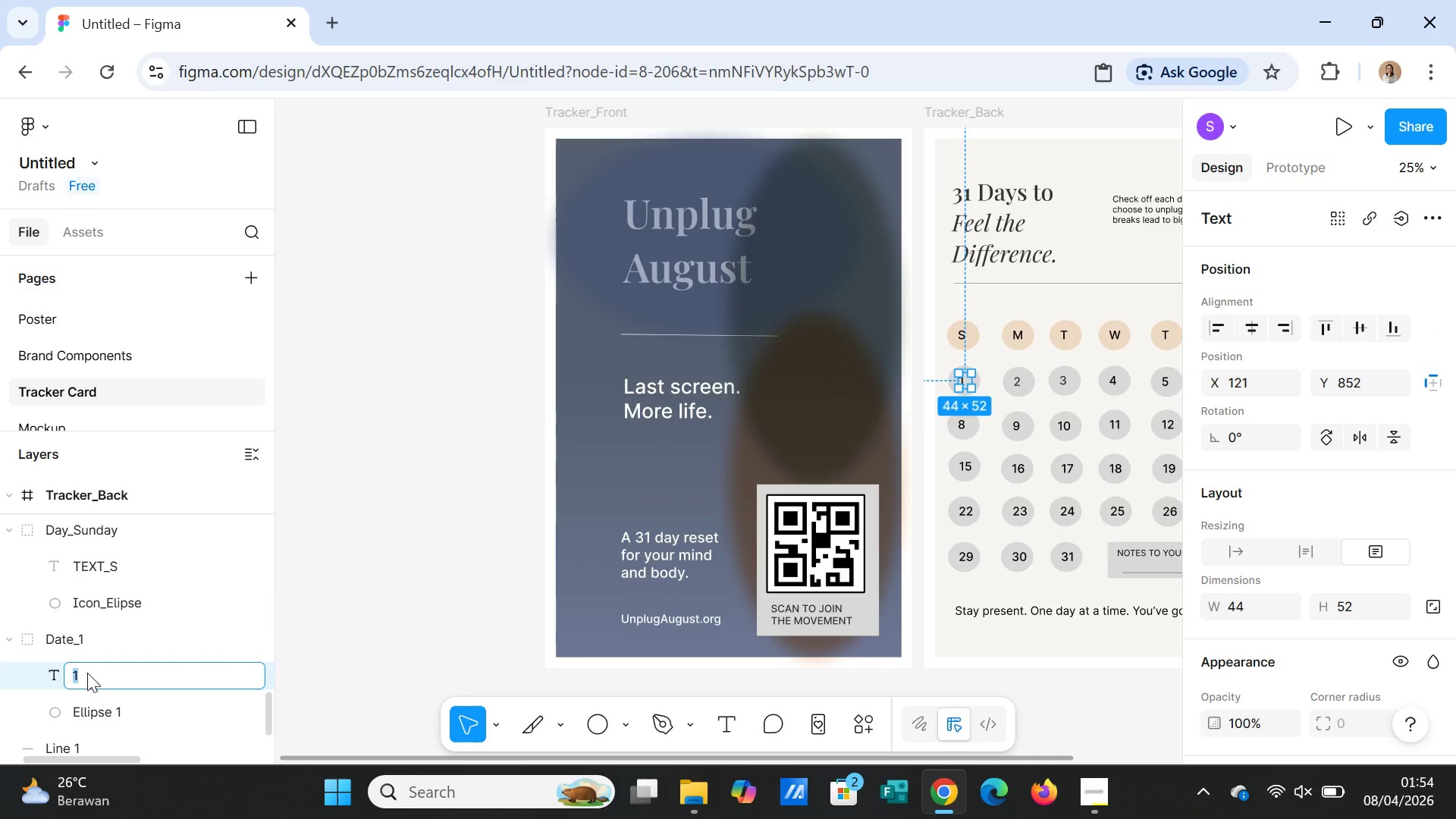 
type(Date)
 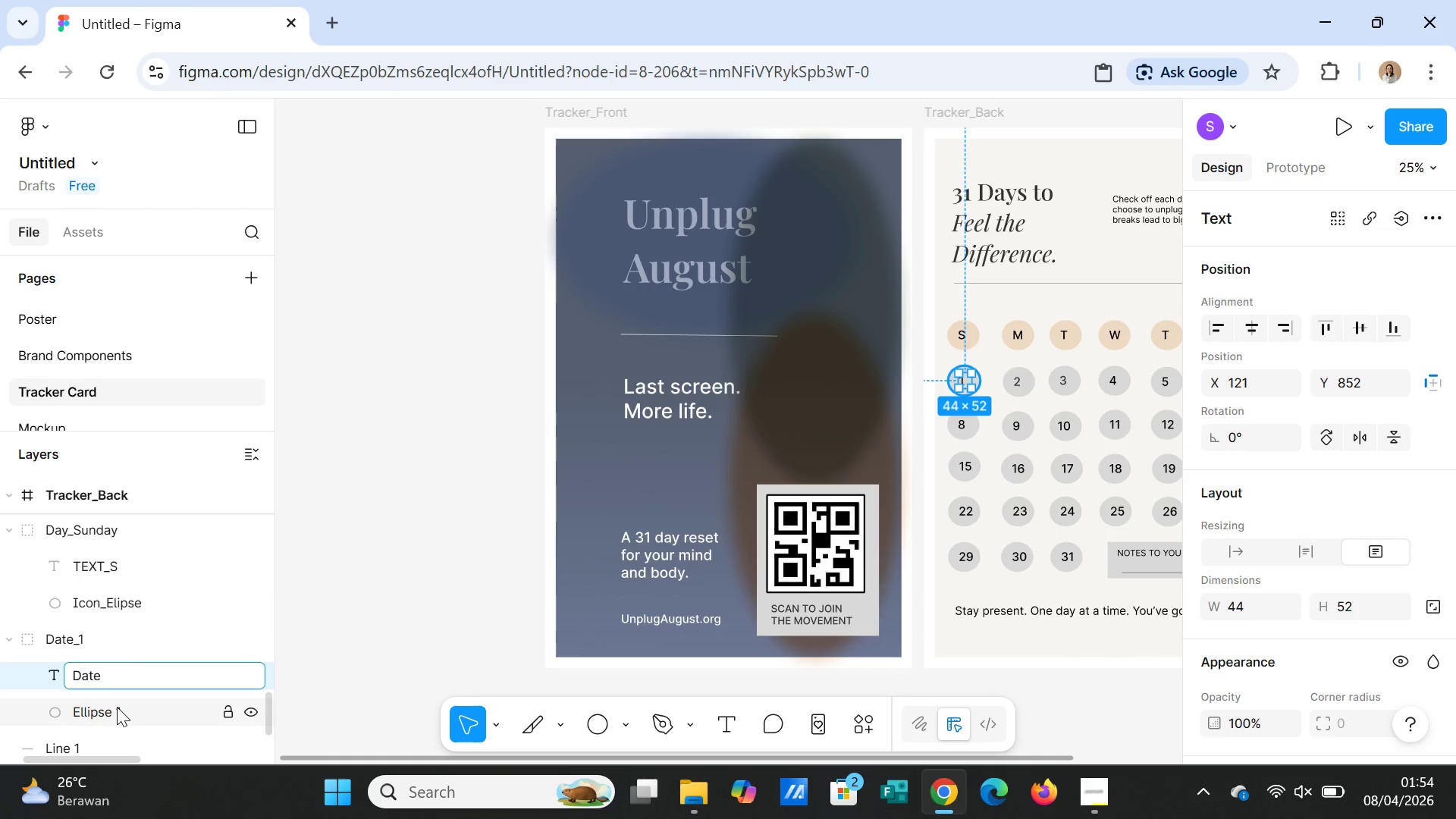 
left_click([117, 707])
 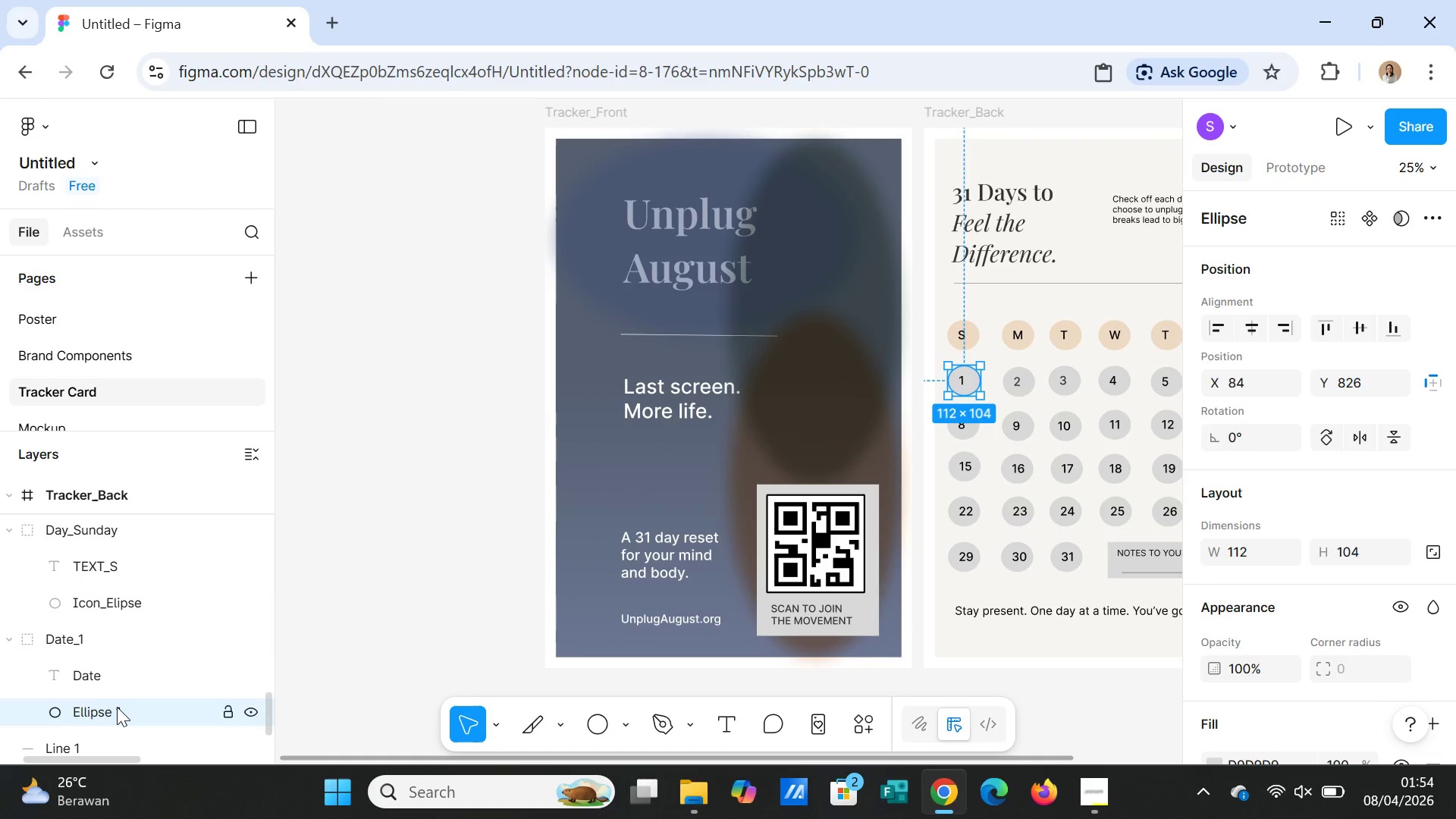 
double_click([117, 707])
 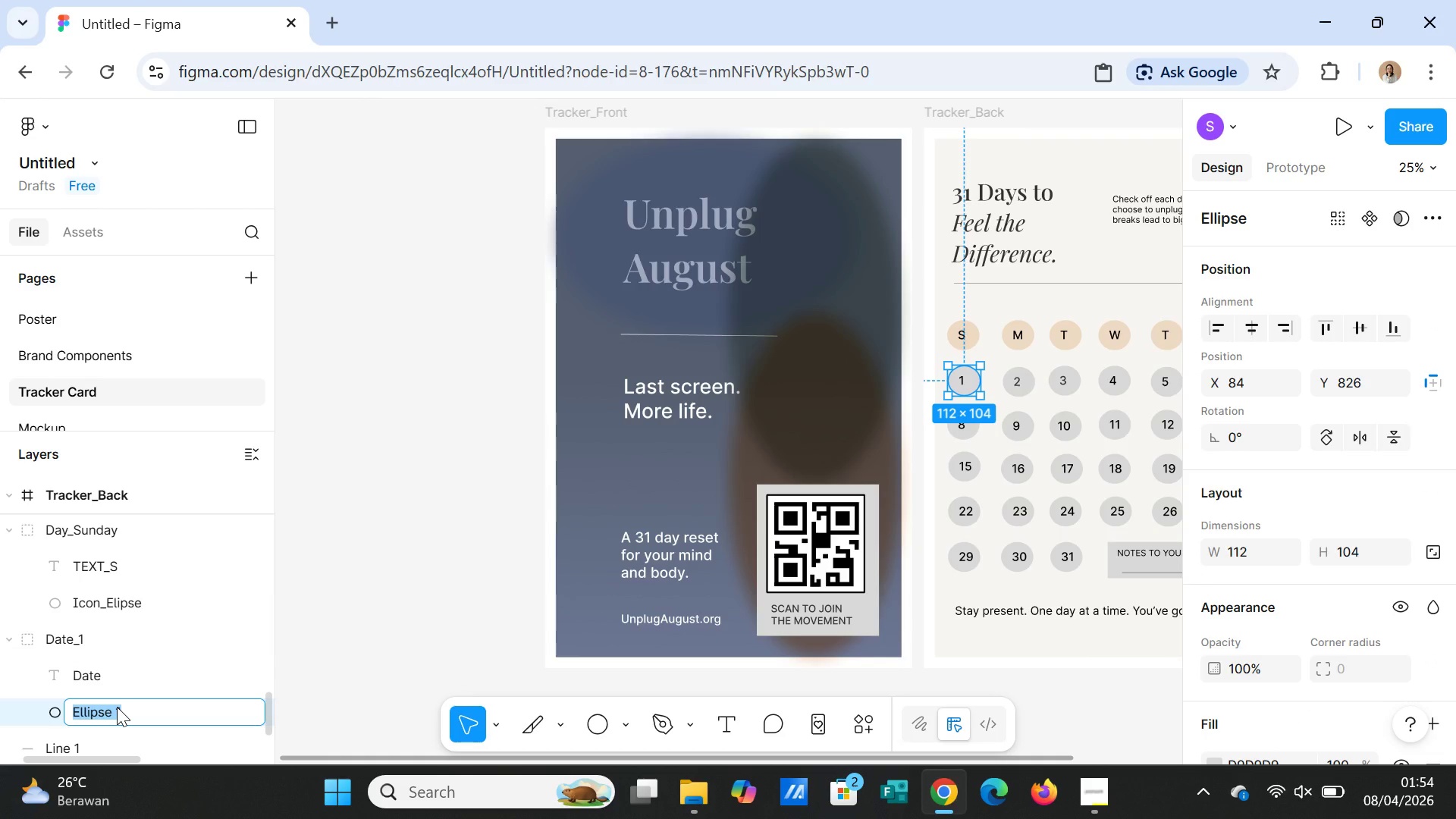 
key(Control+V)
 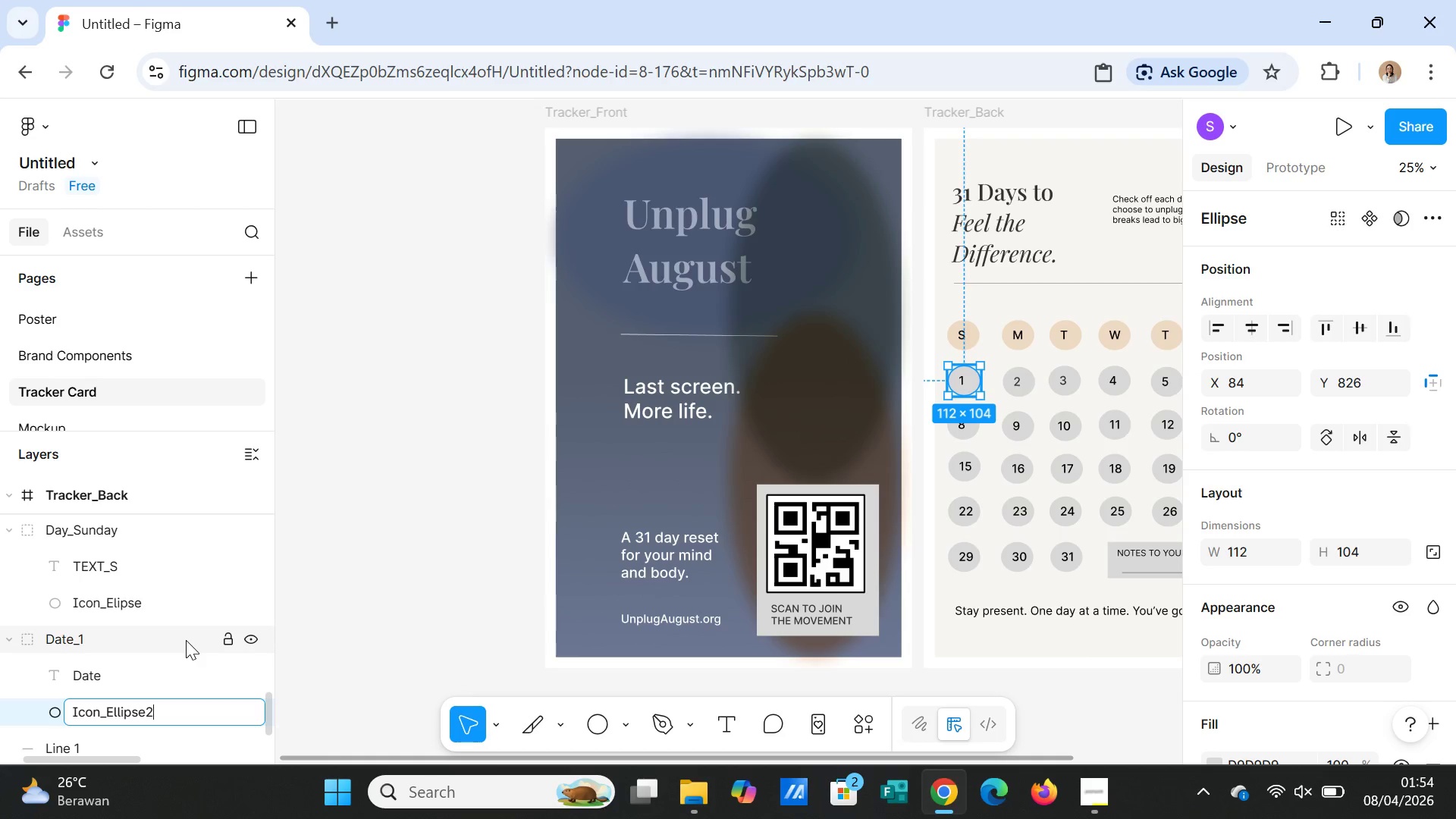 
key(Backspace)
 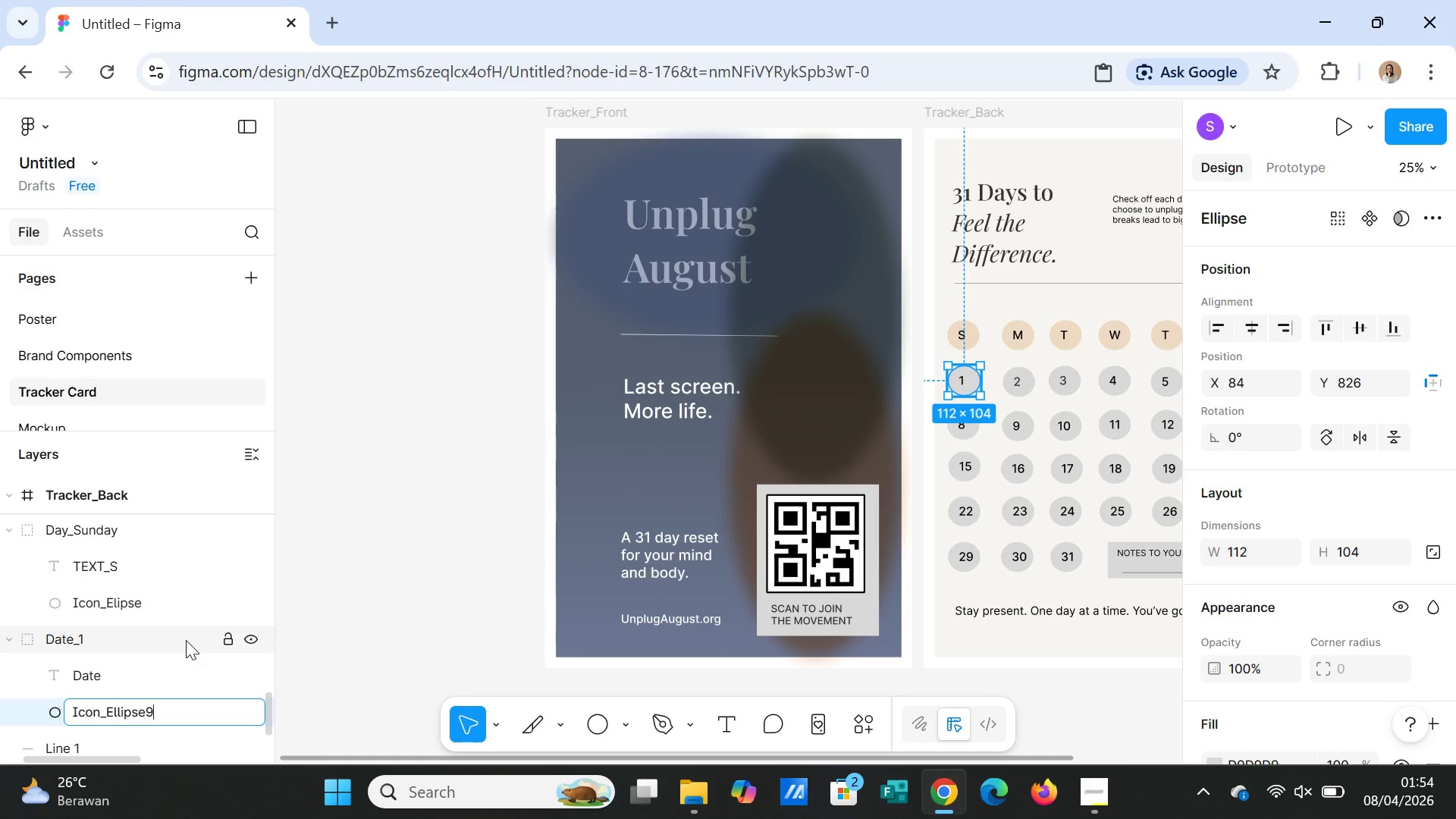 
key(9)
 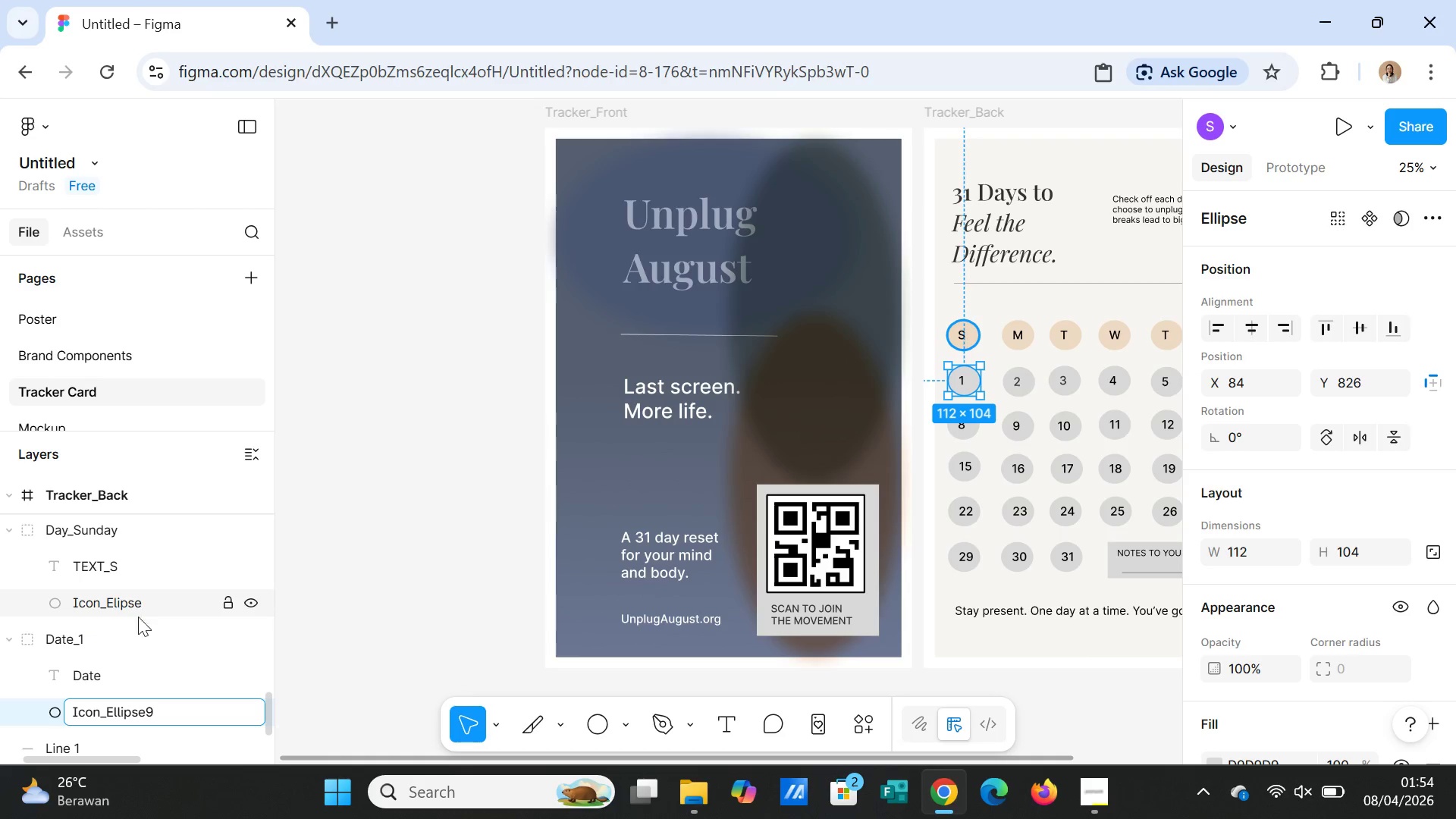 
left_click([404, 582])
 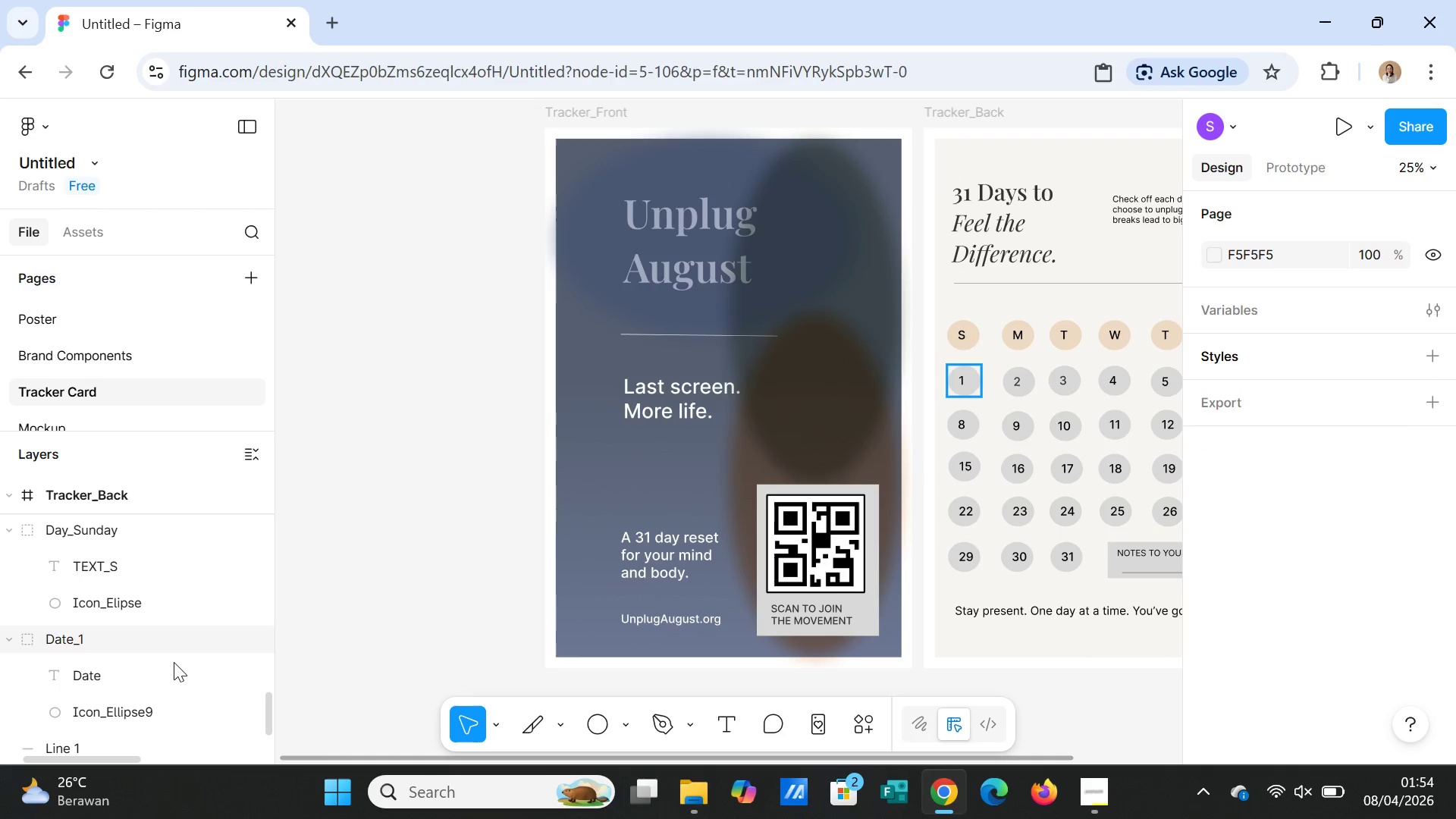 
scroll: coordinate [170, 662], scroll_direction: up, amount: 4.0
 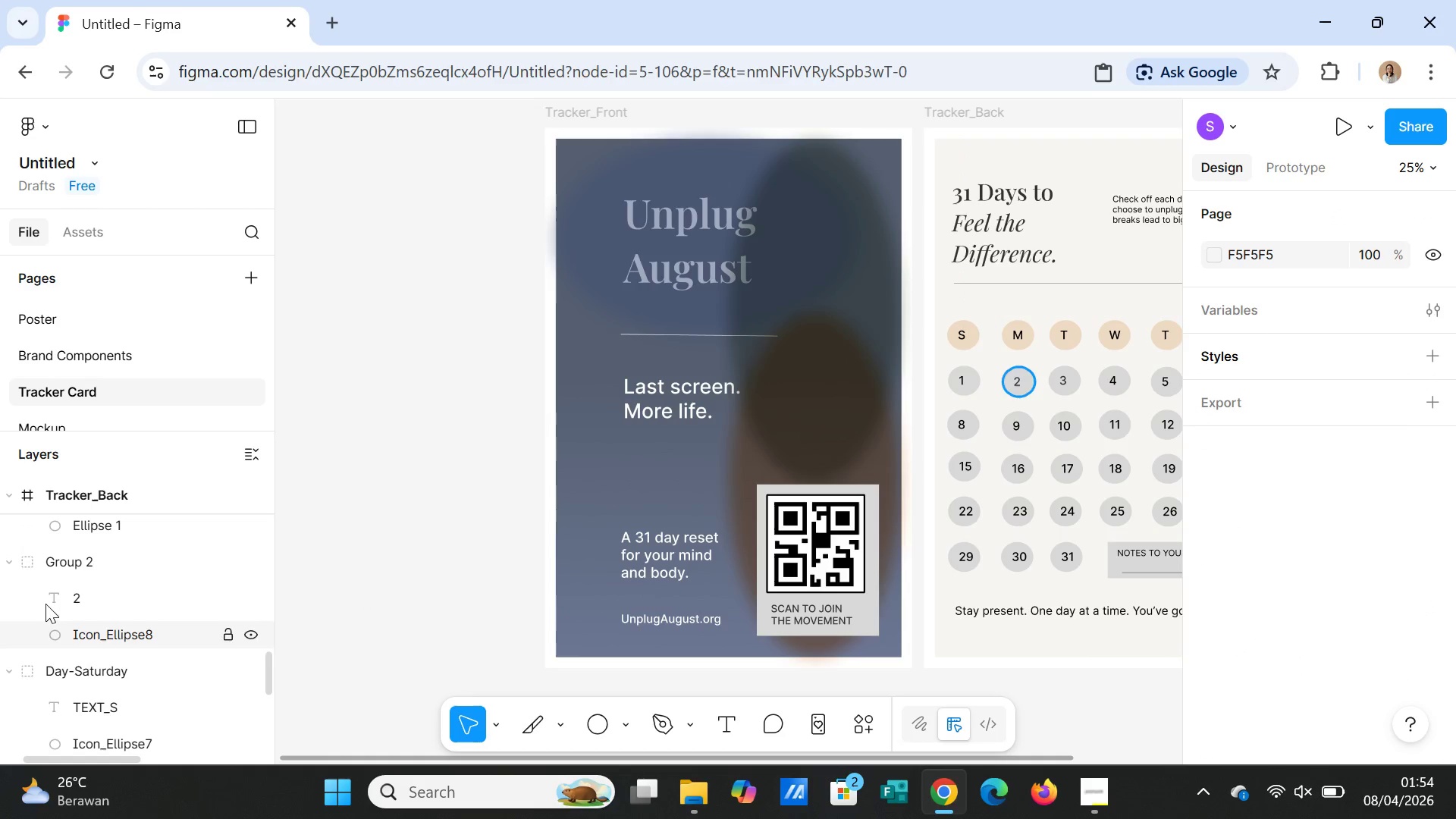 
double_click([61, 560])
 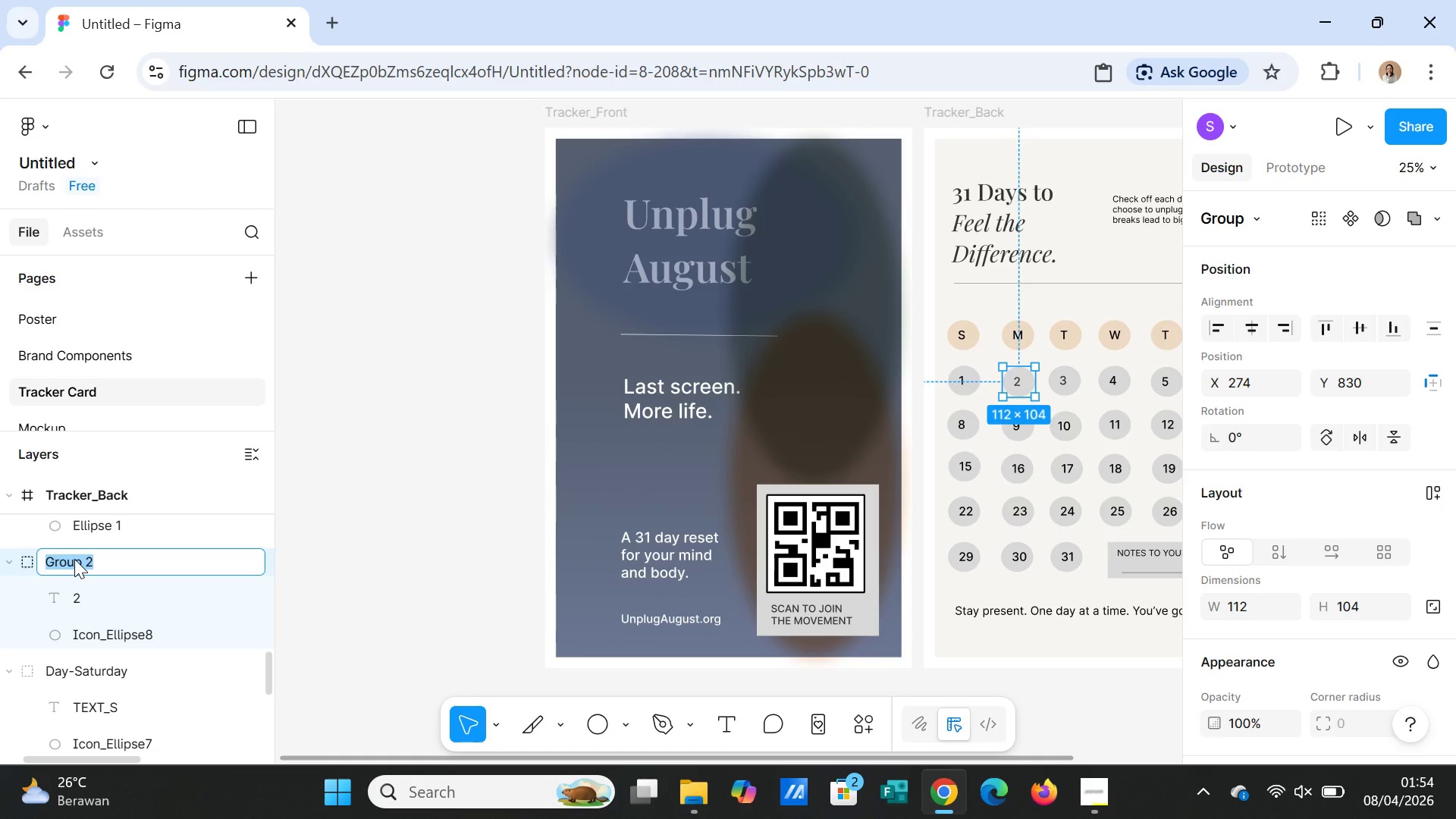 
hold_key(key=ControlLeft, duration=1.02)
 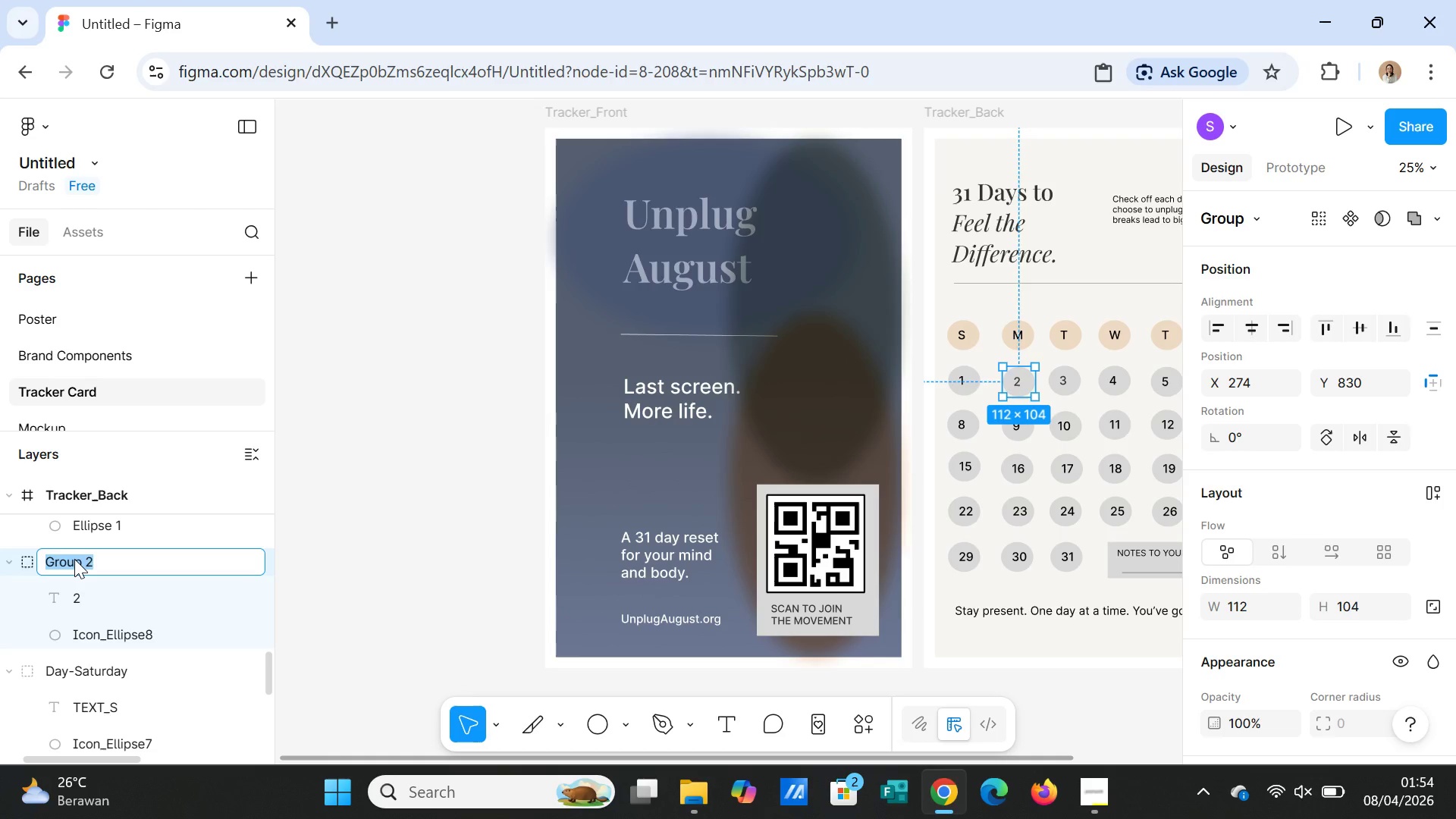 
type(Date_)
 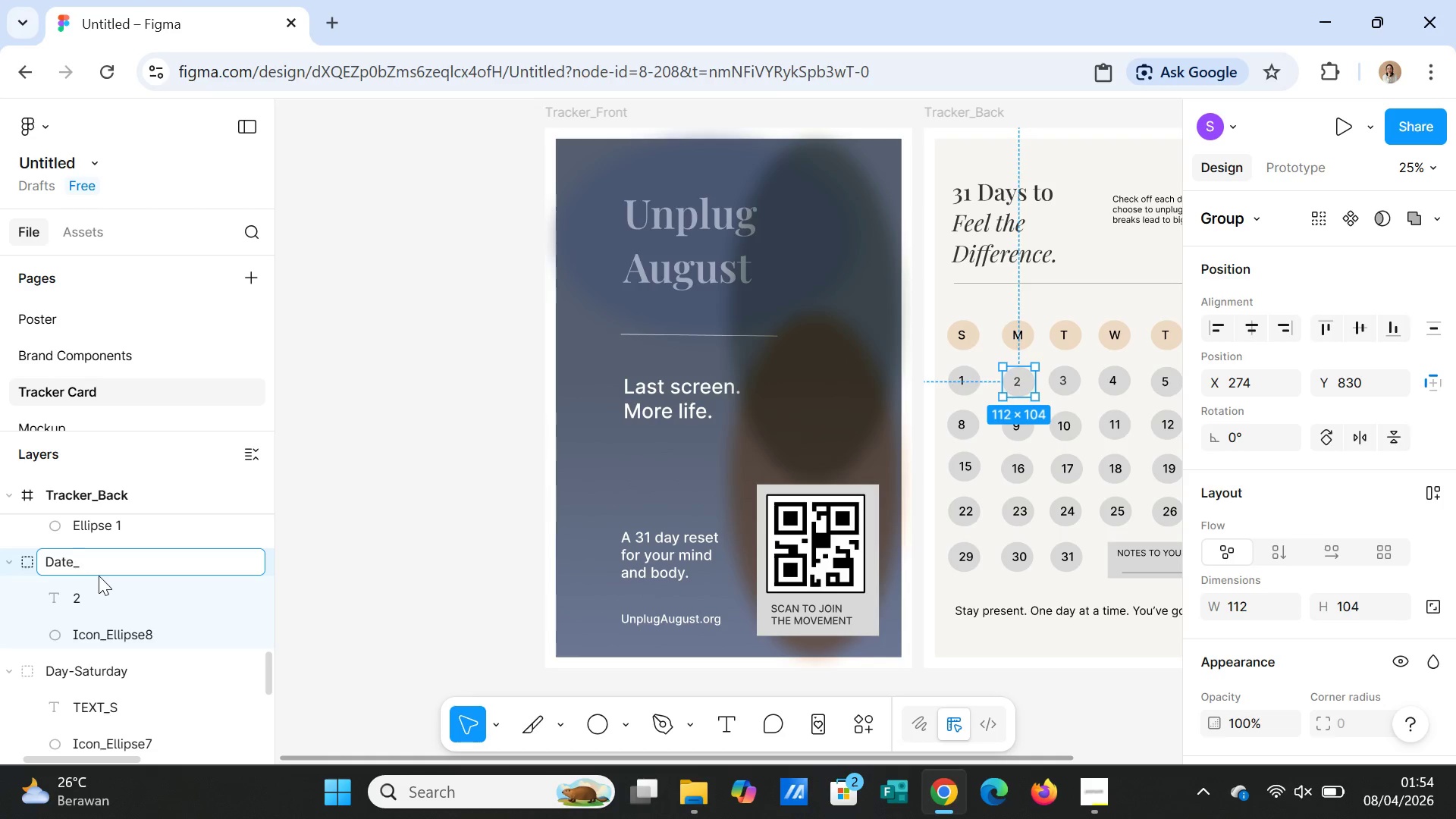 
key(2)
 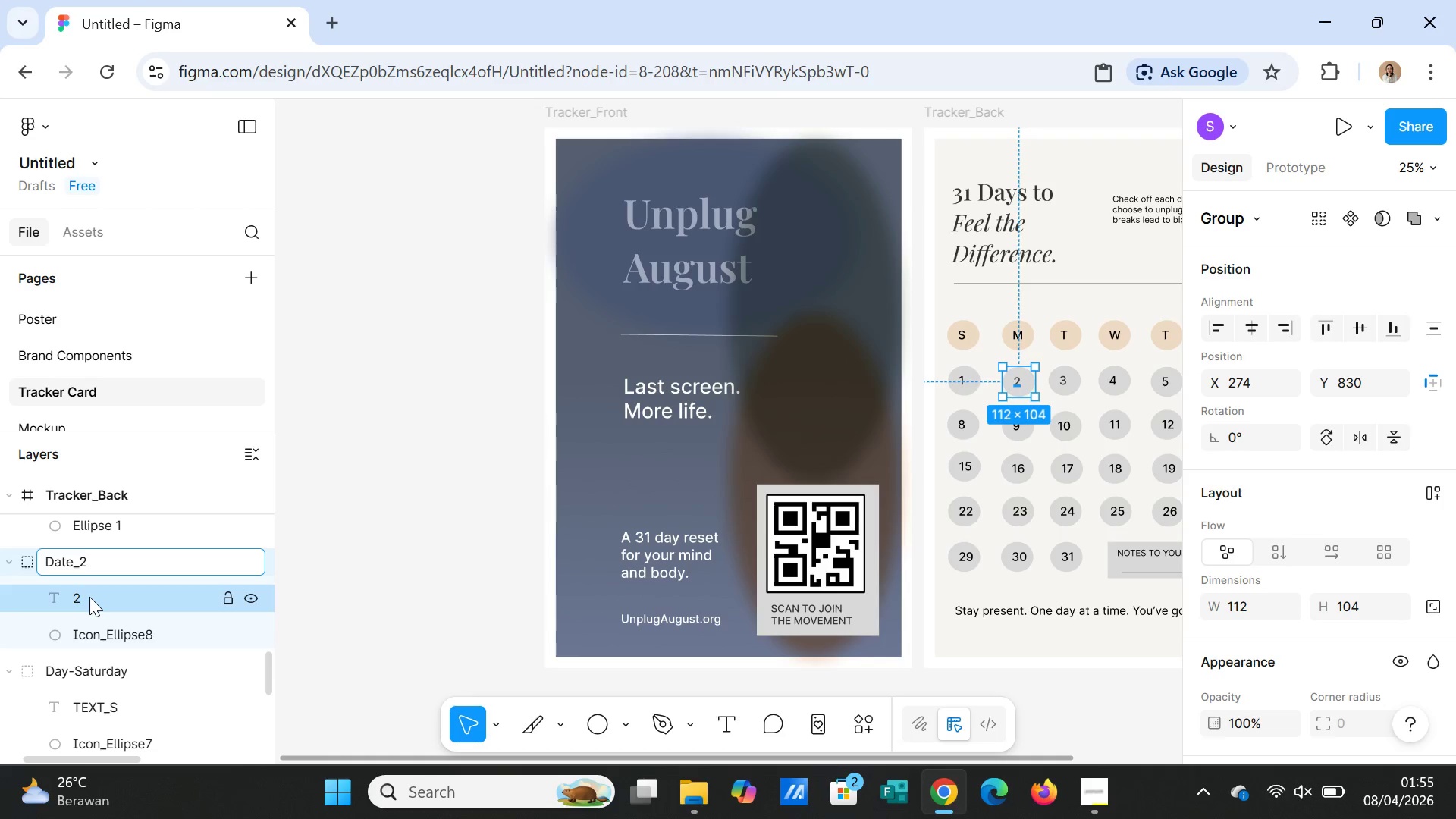 
double_click([89, 597])
 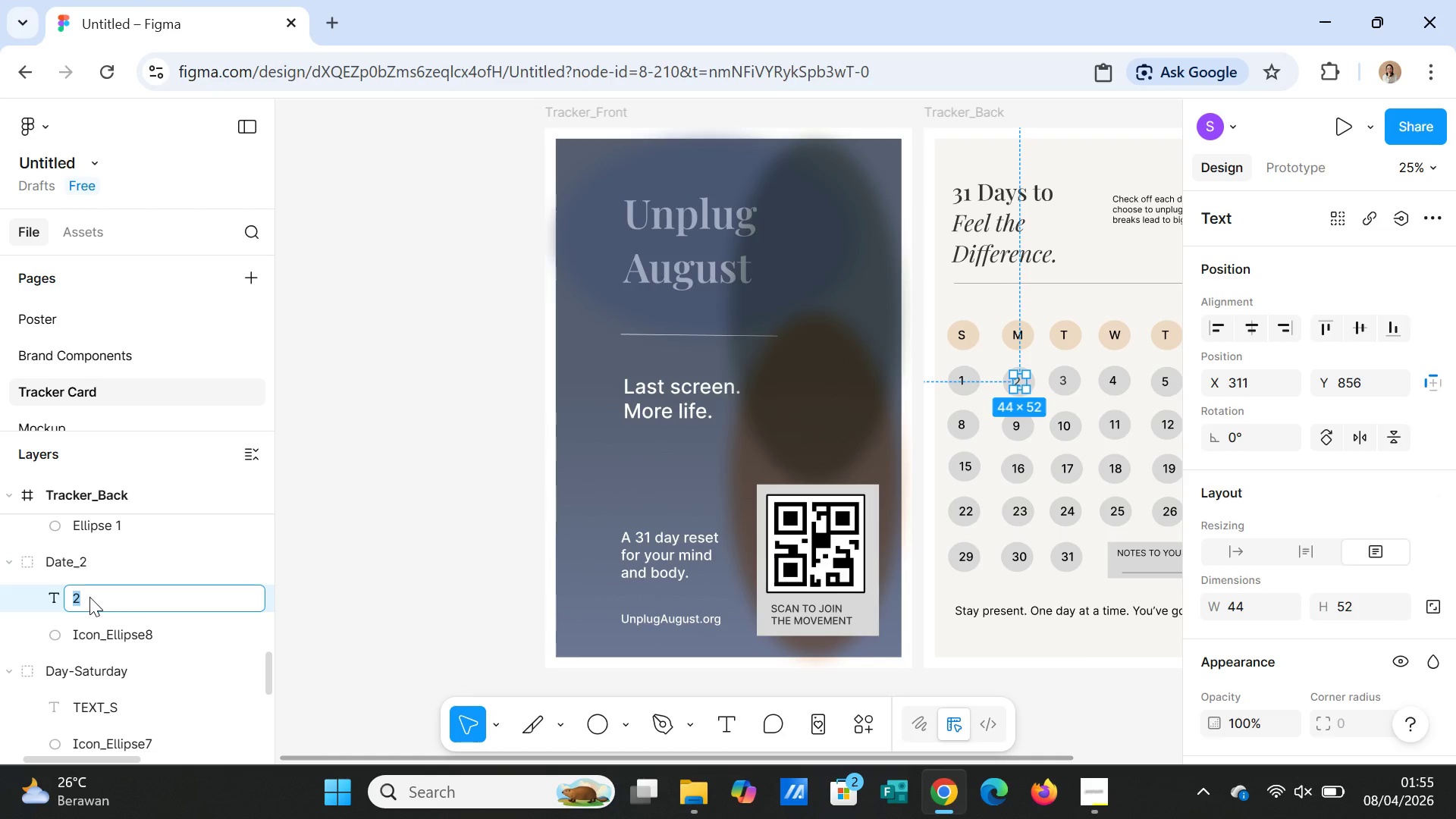 
type(Date)
 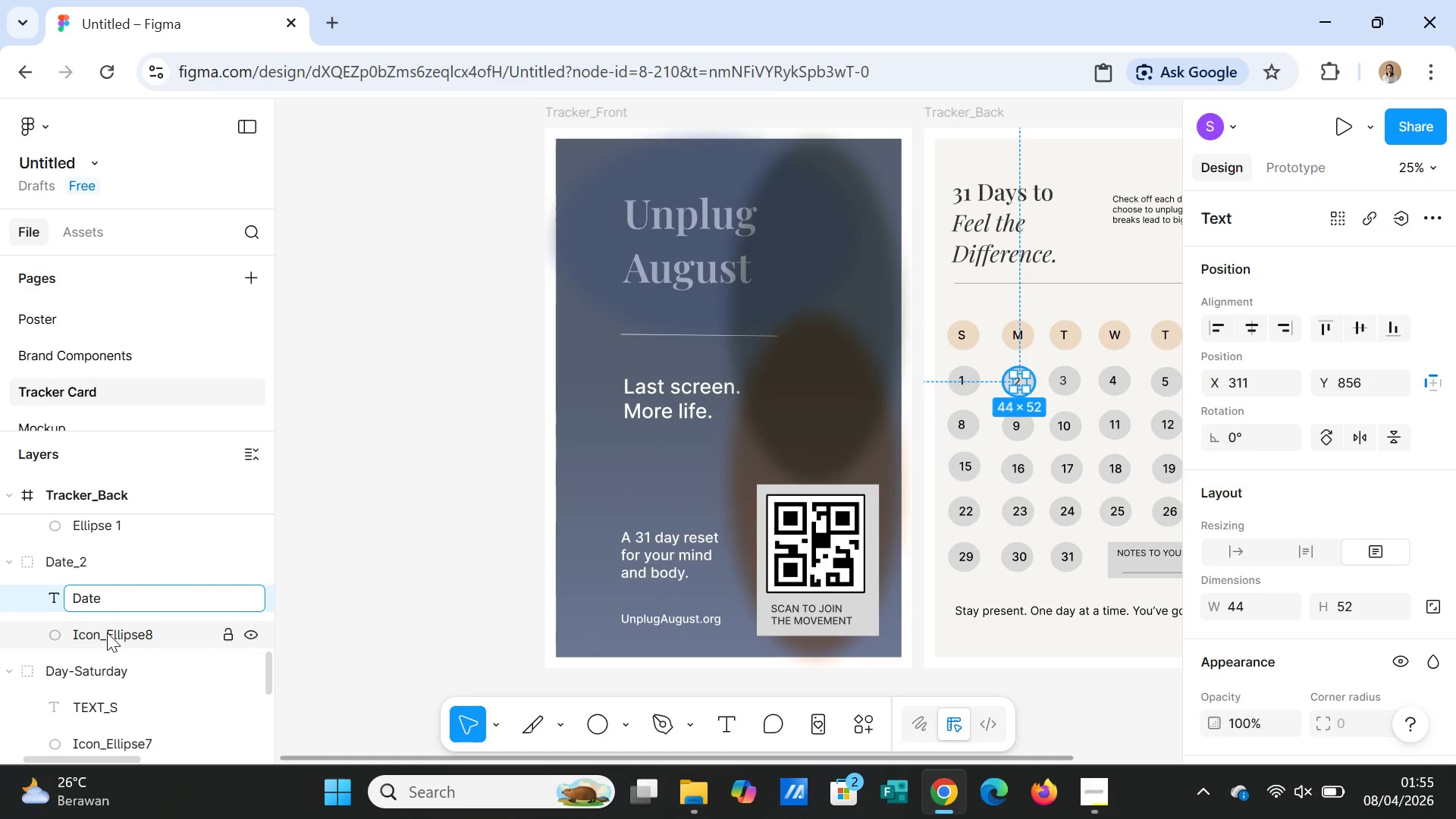 
left_click([354, 587])
 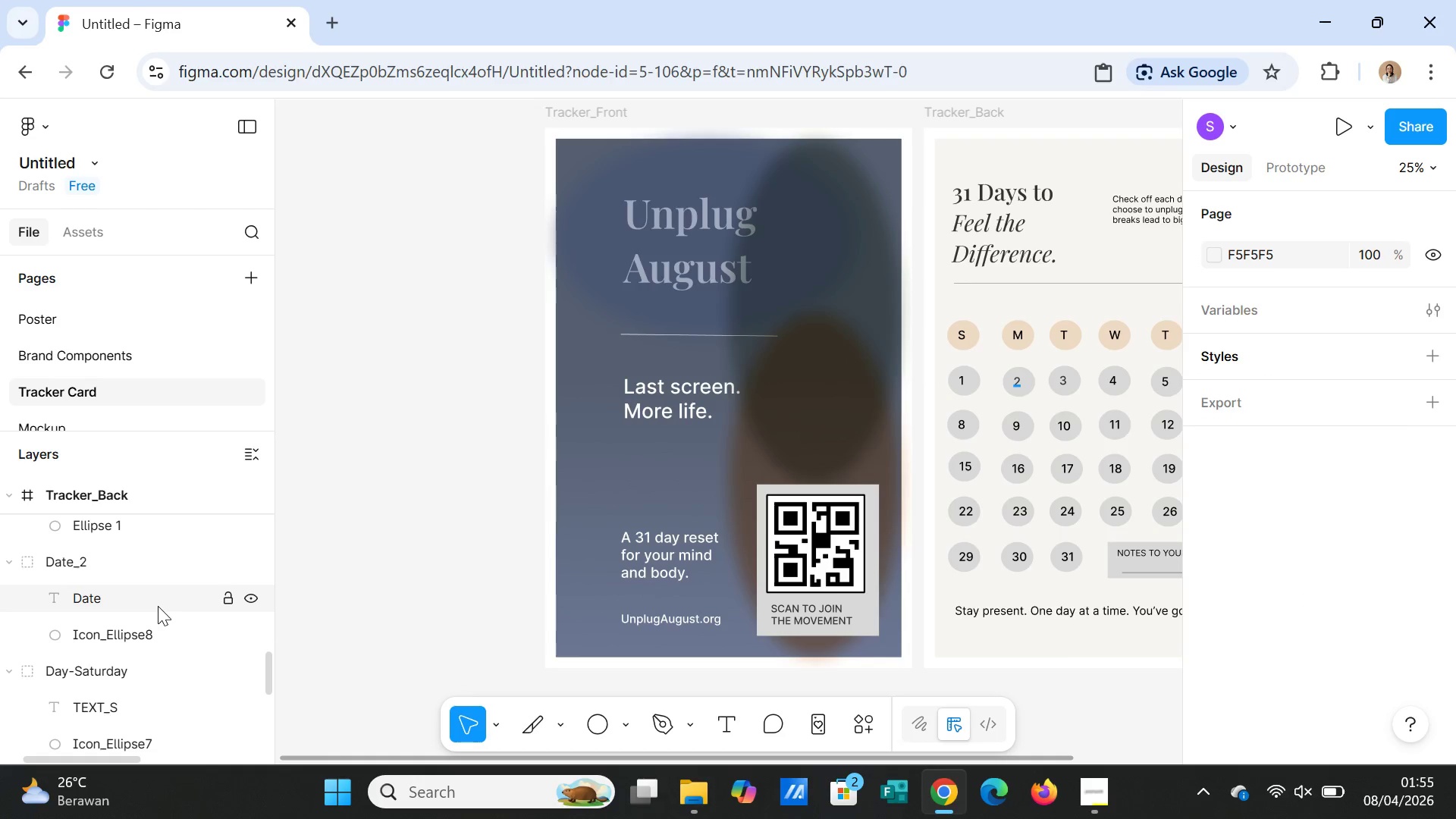 
scroll: coordinate [158, 606], scroll_direction: up, amount: 1.0
 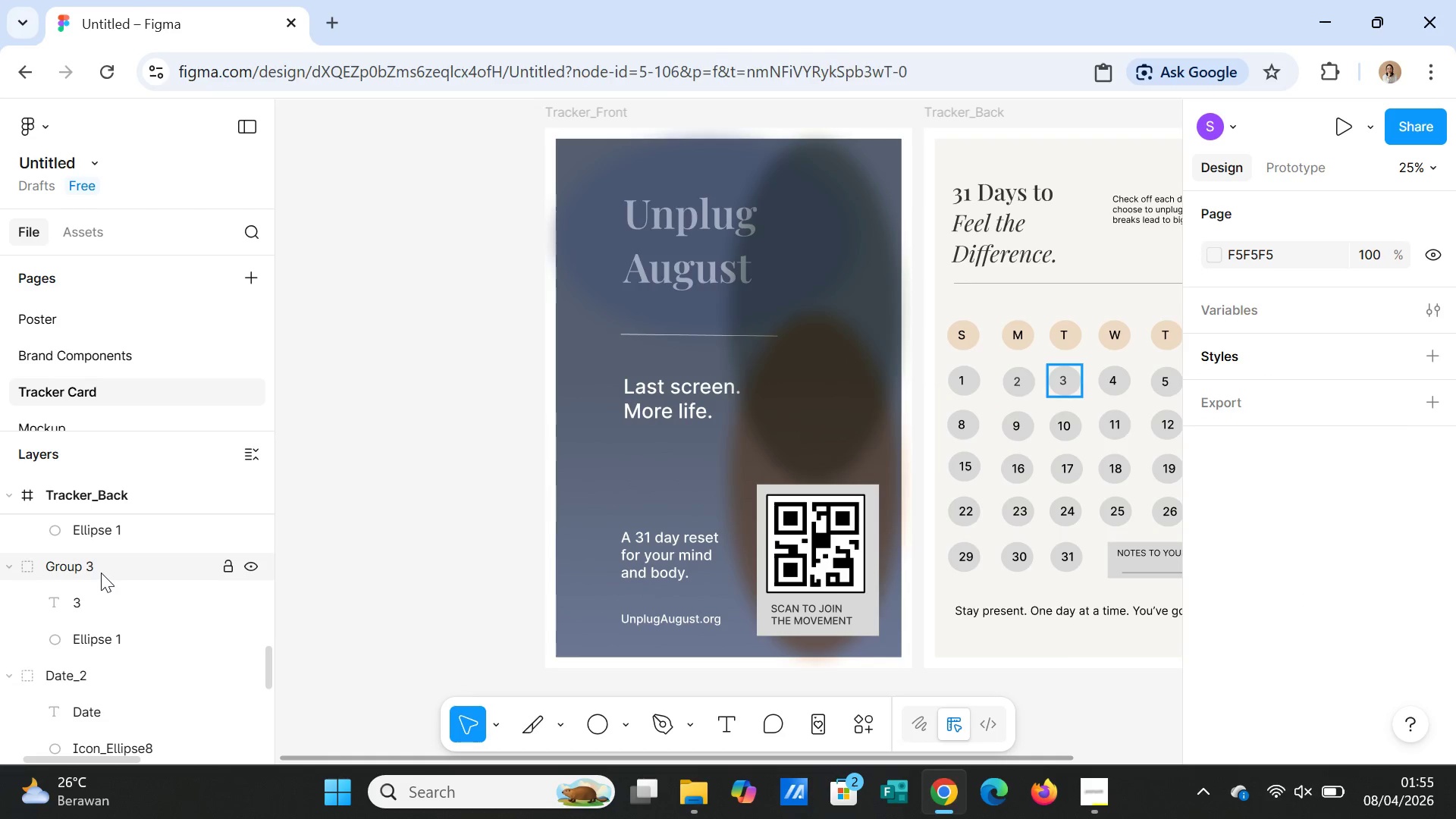 
double_click([101, 573])
 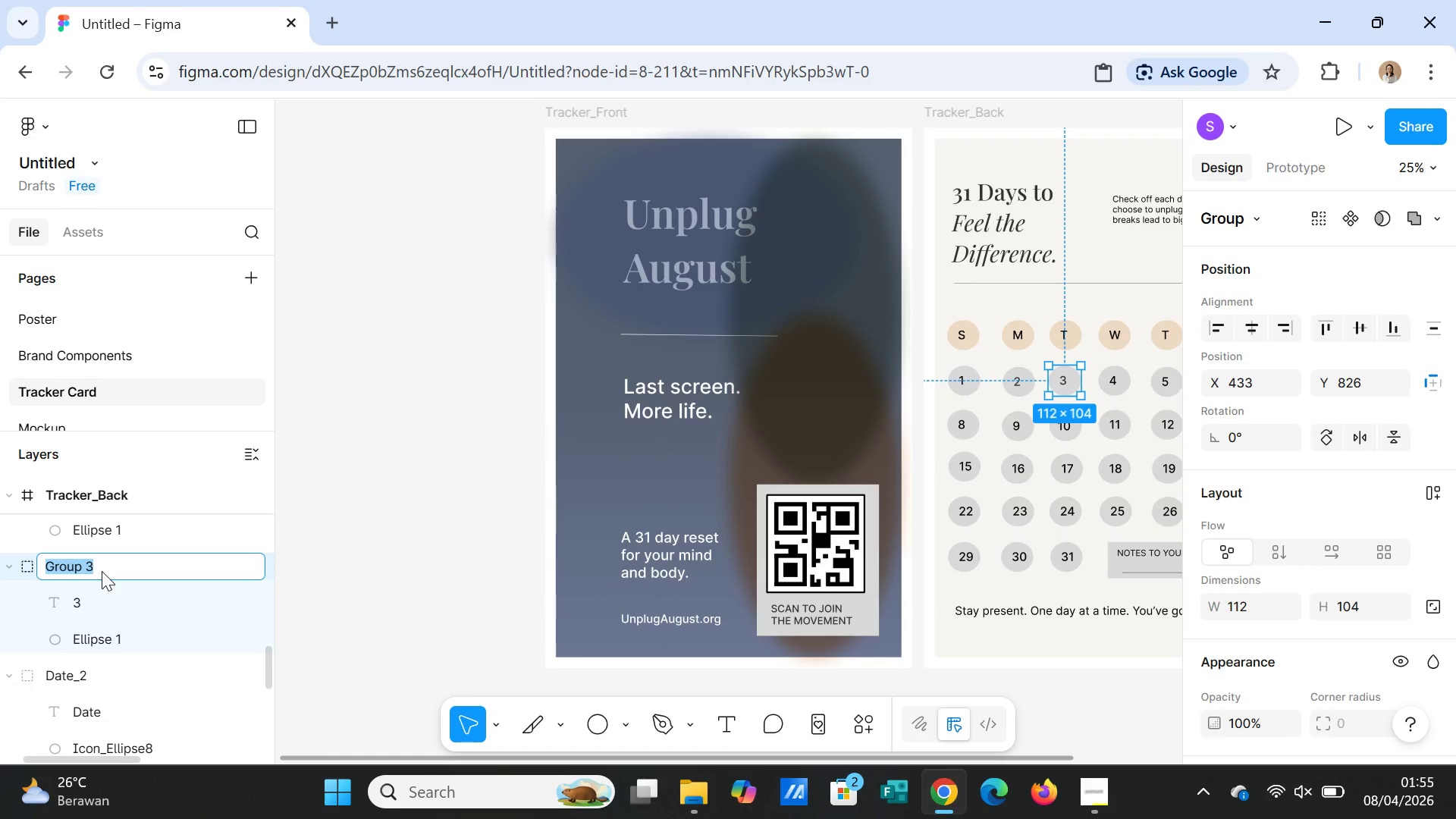 
key(ArrowLeft)
 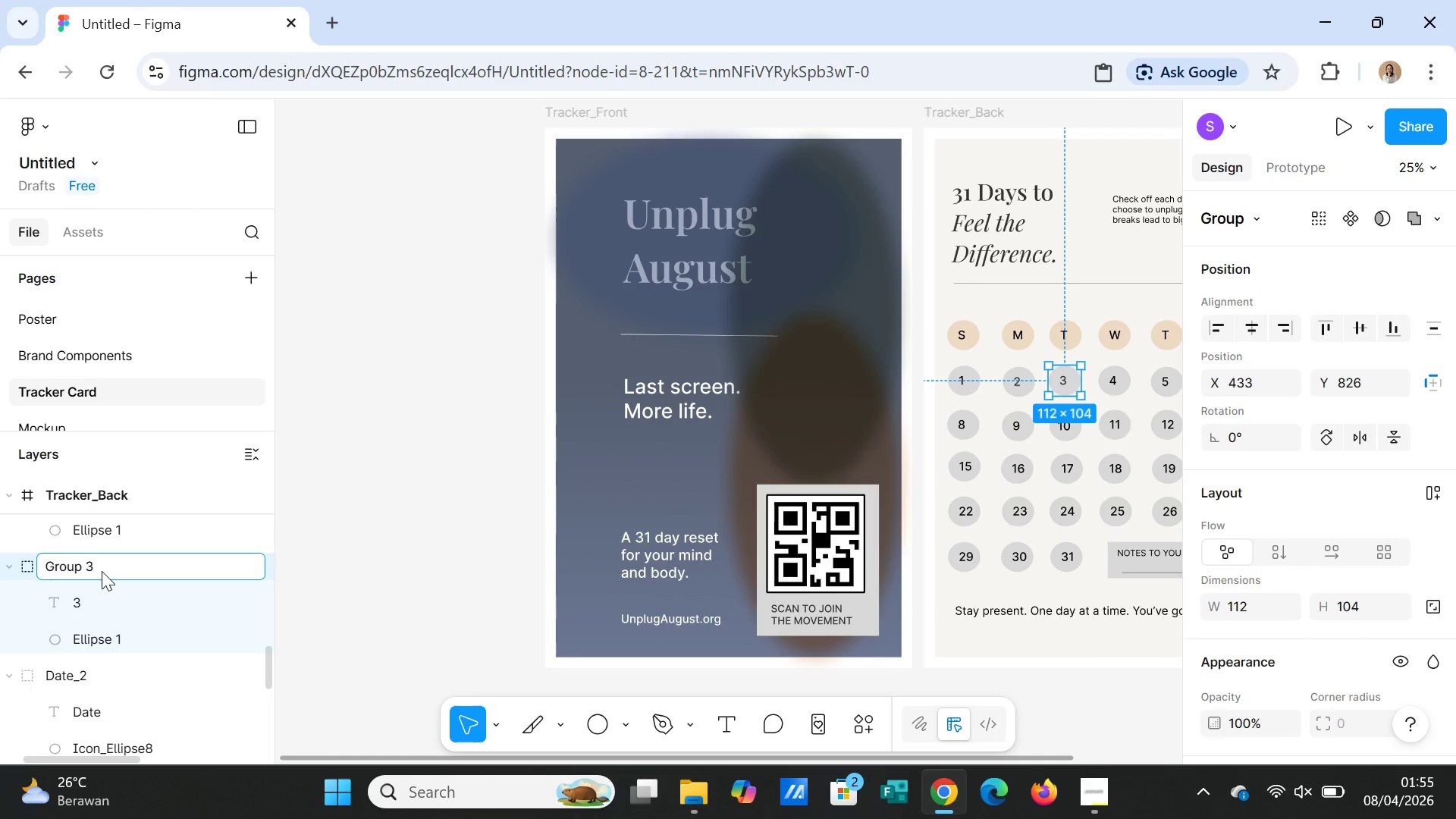 
key(Shift+ArrowRight)
 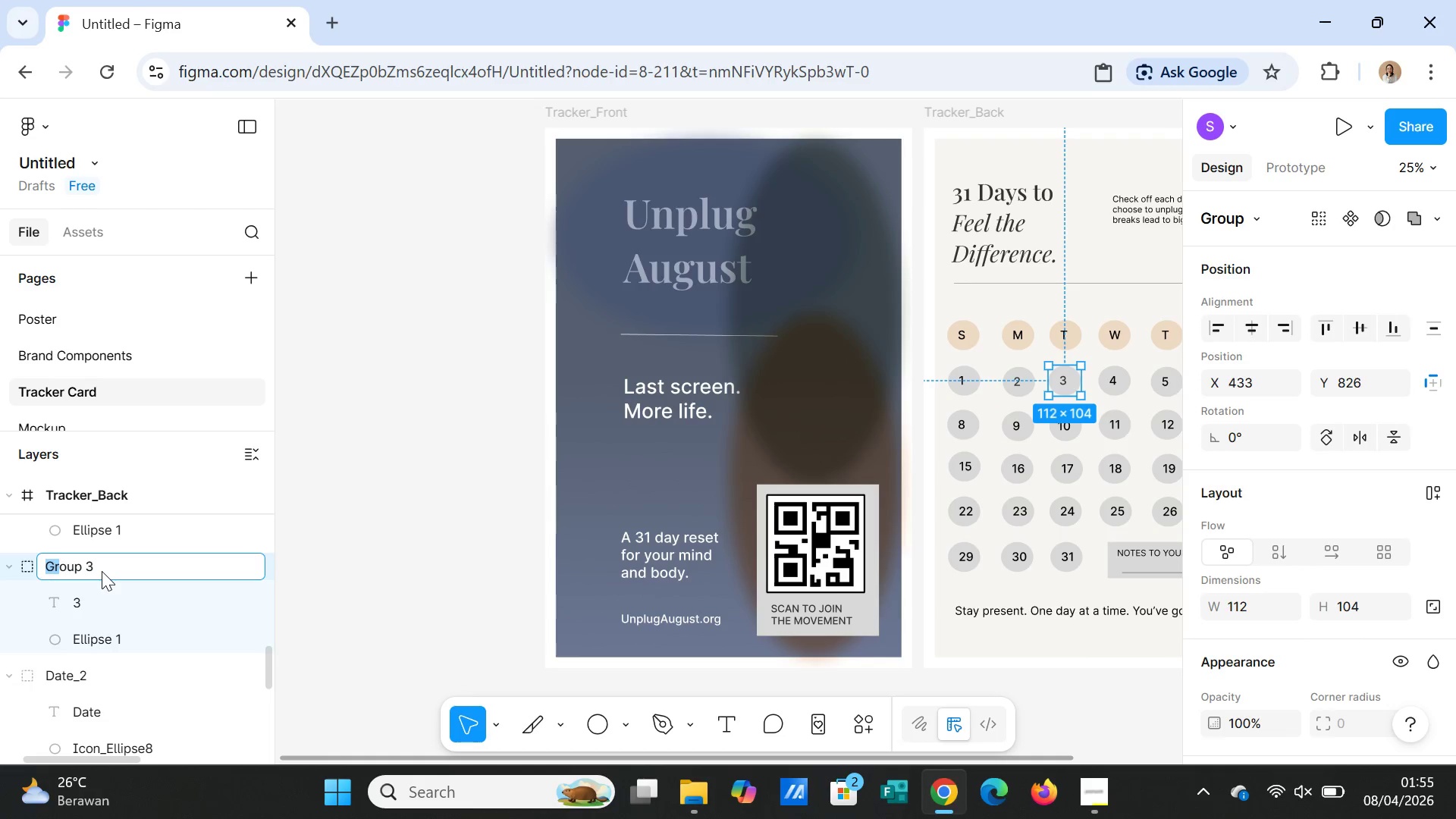 
key(Shift+ArrowRight)
 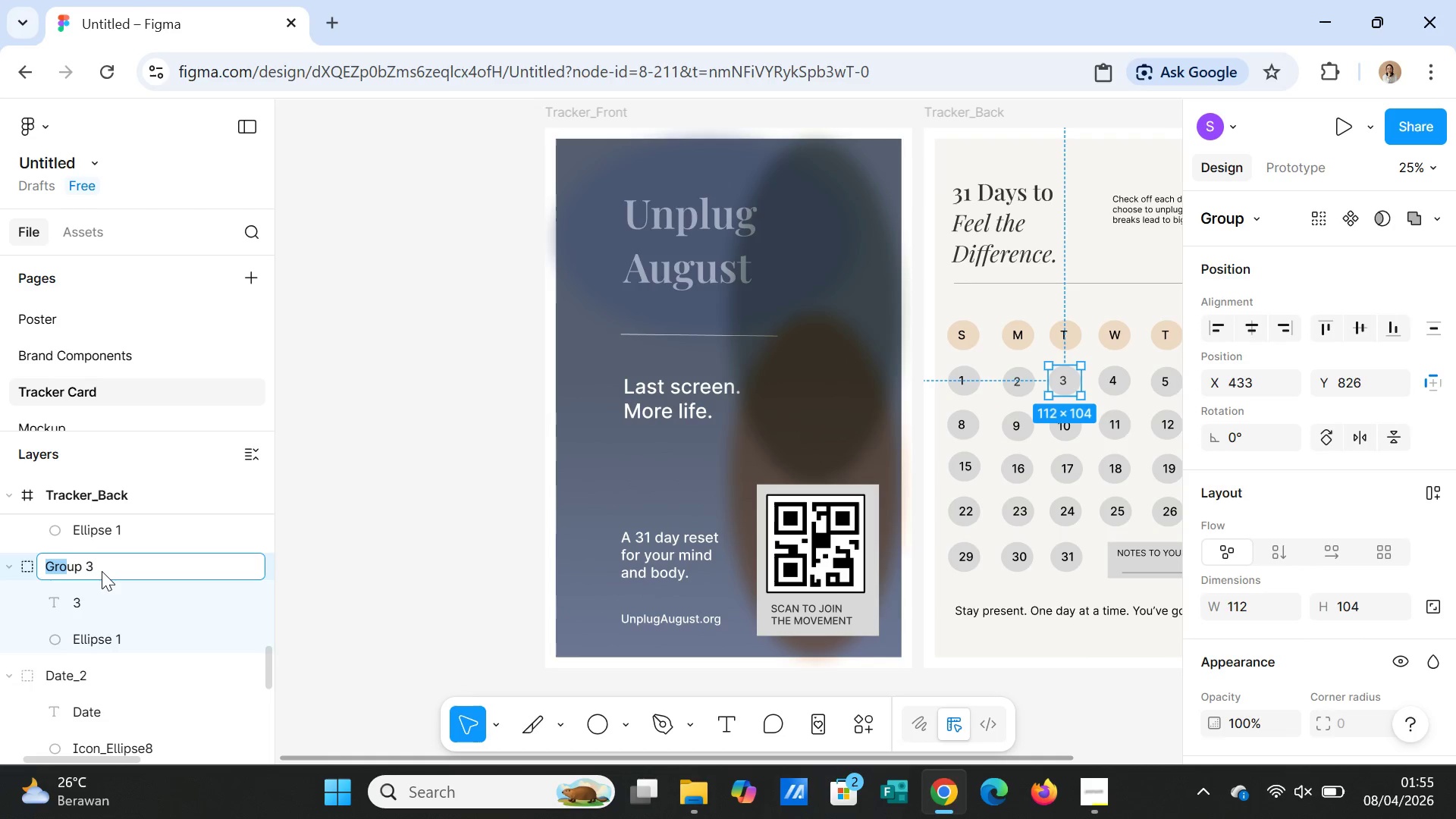 
key(Shift+ArrowRight)
 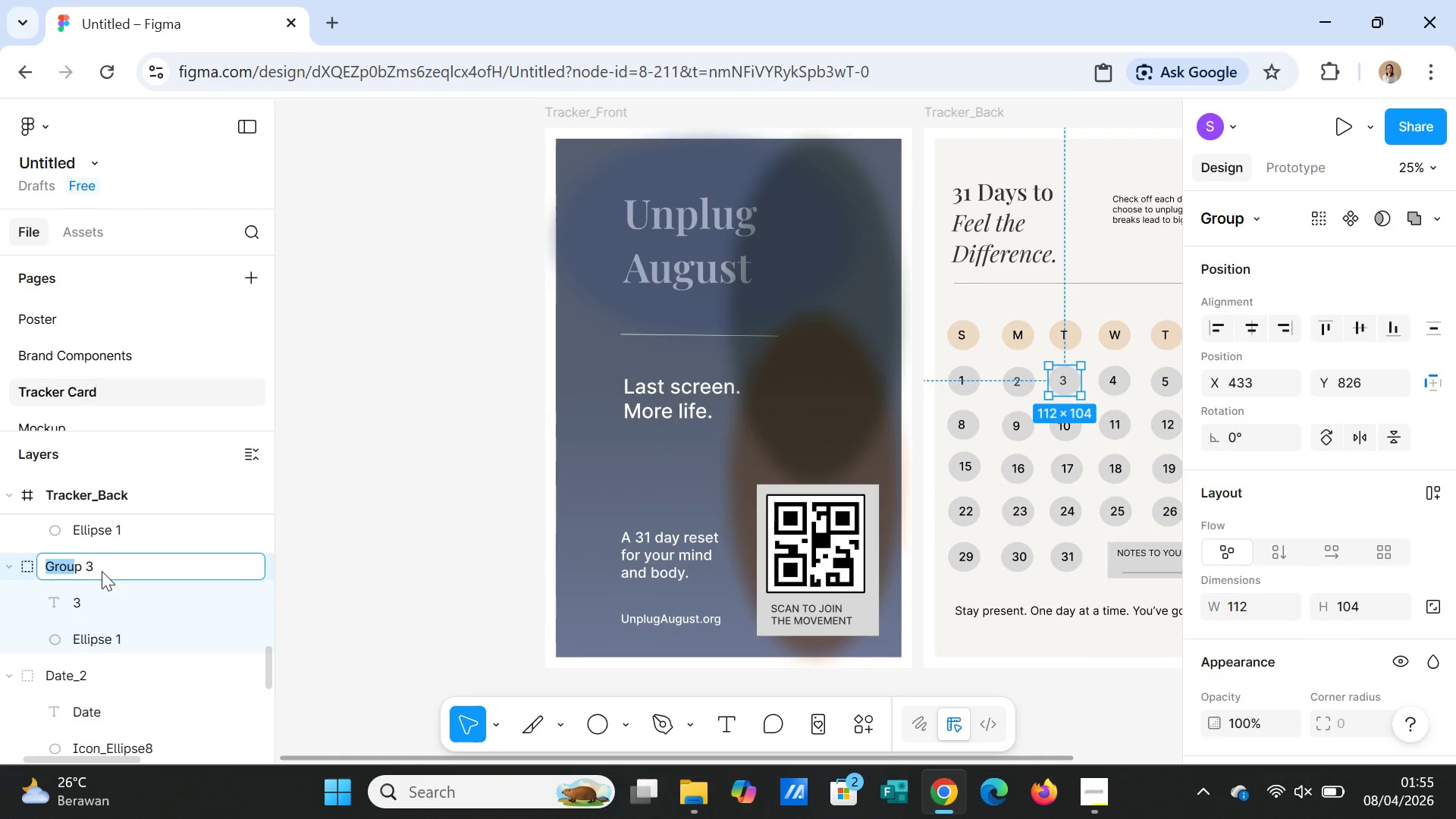 
key(Shift+ArrowRight)
 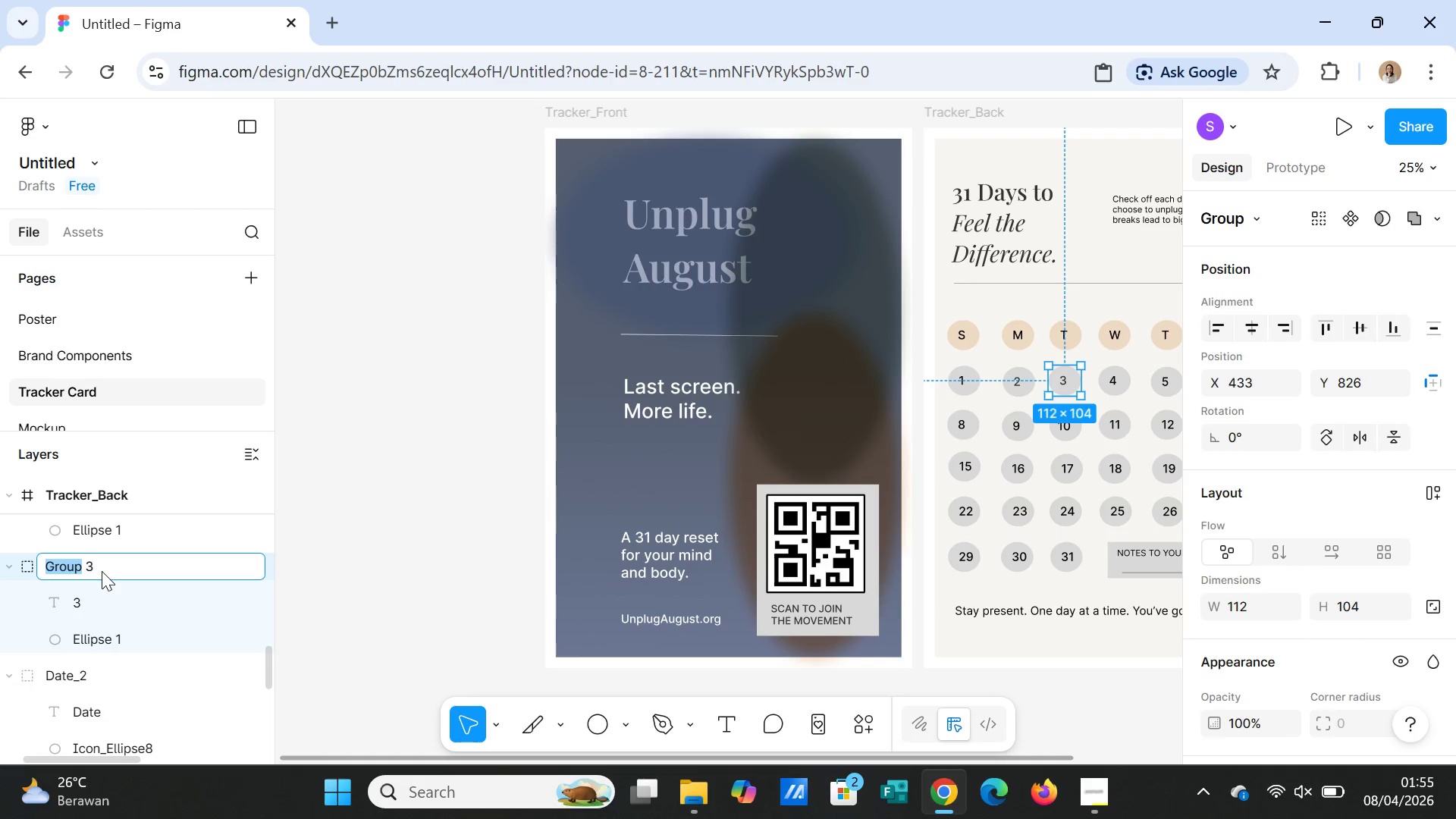 
key(Shift+ArrowRight)
 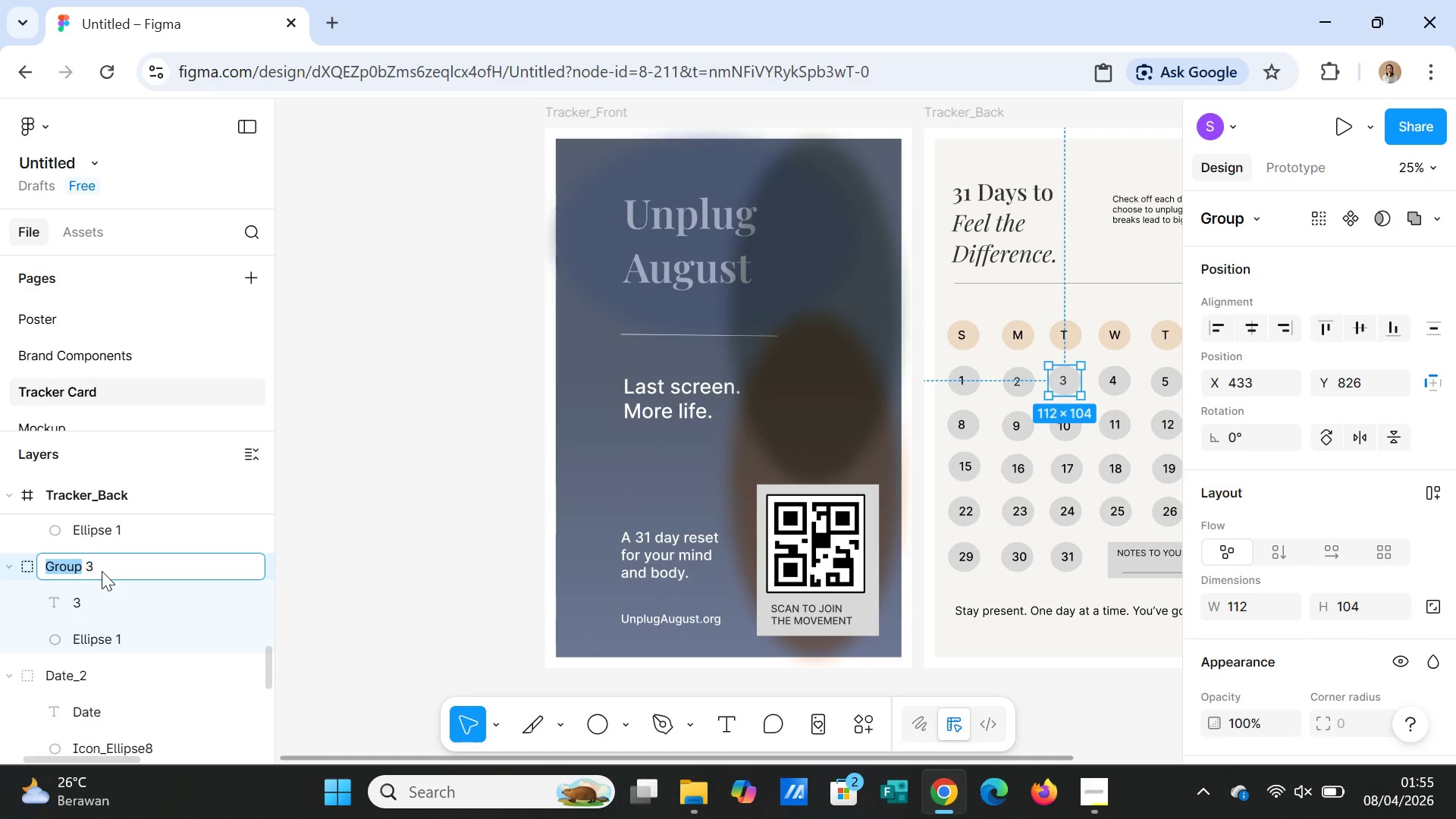 
type(Date_)
 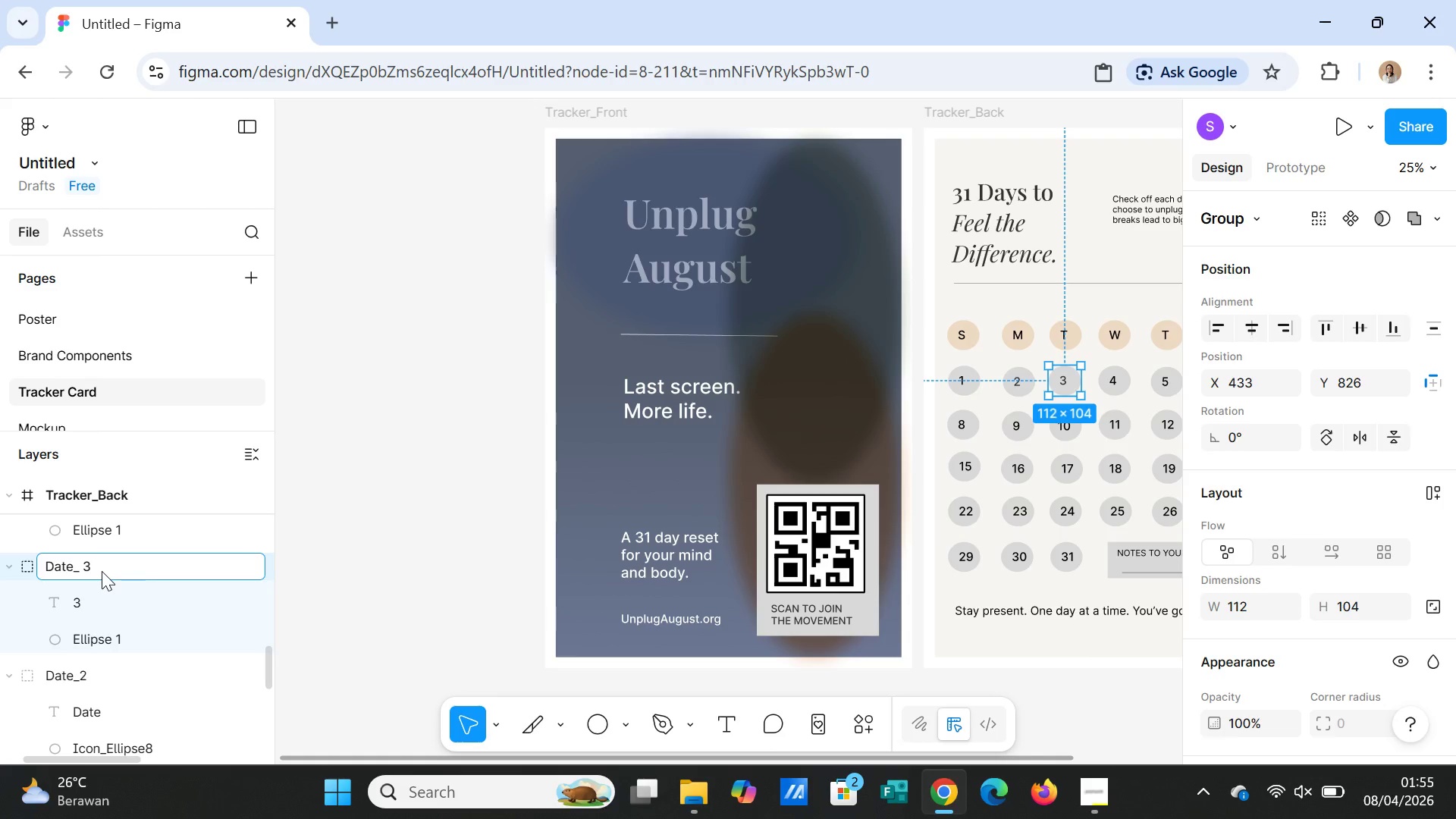 
key(ArrowRight)
 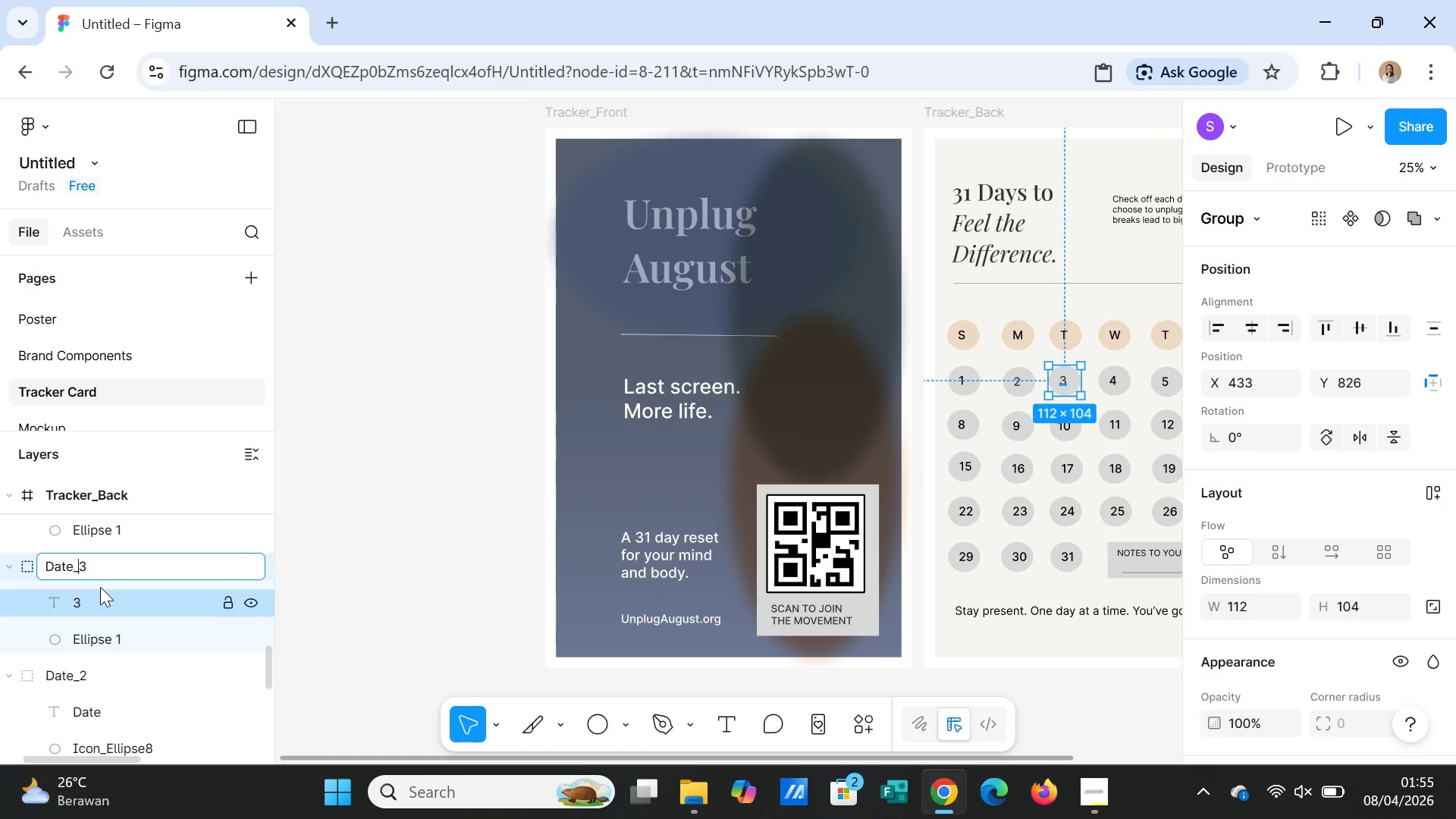 
key(Backspace)
 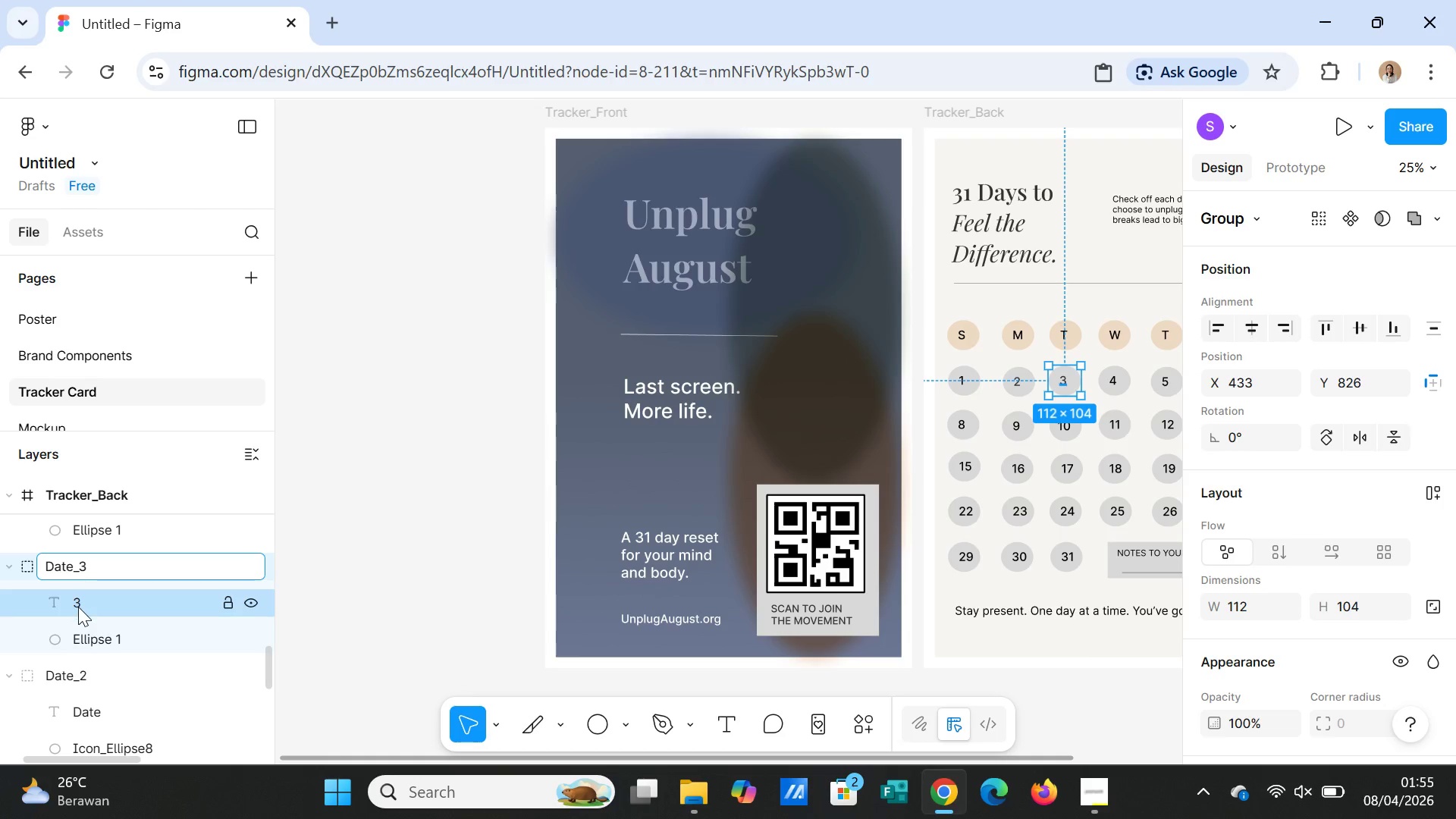 
double_click([78, 607])
 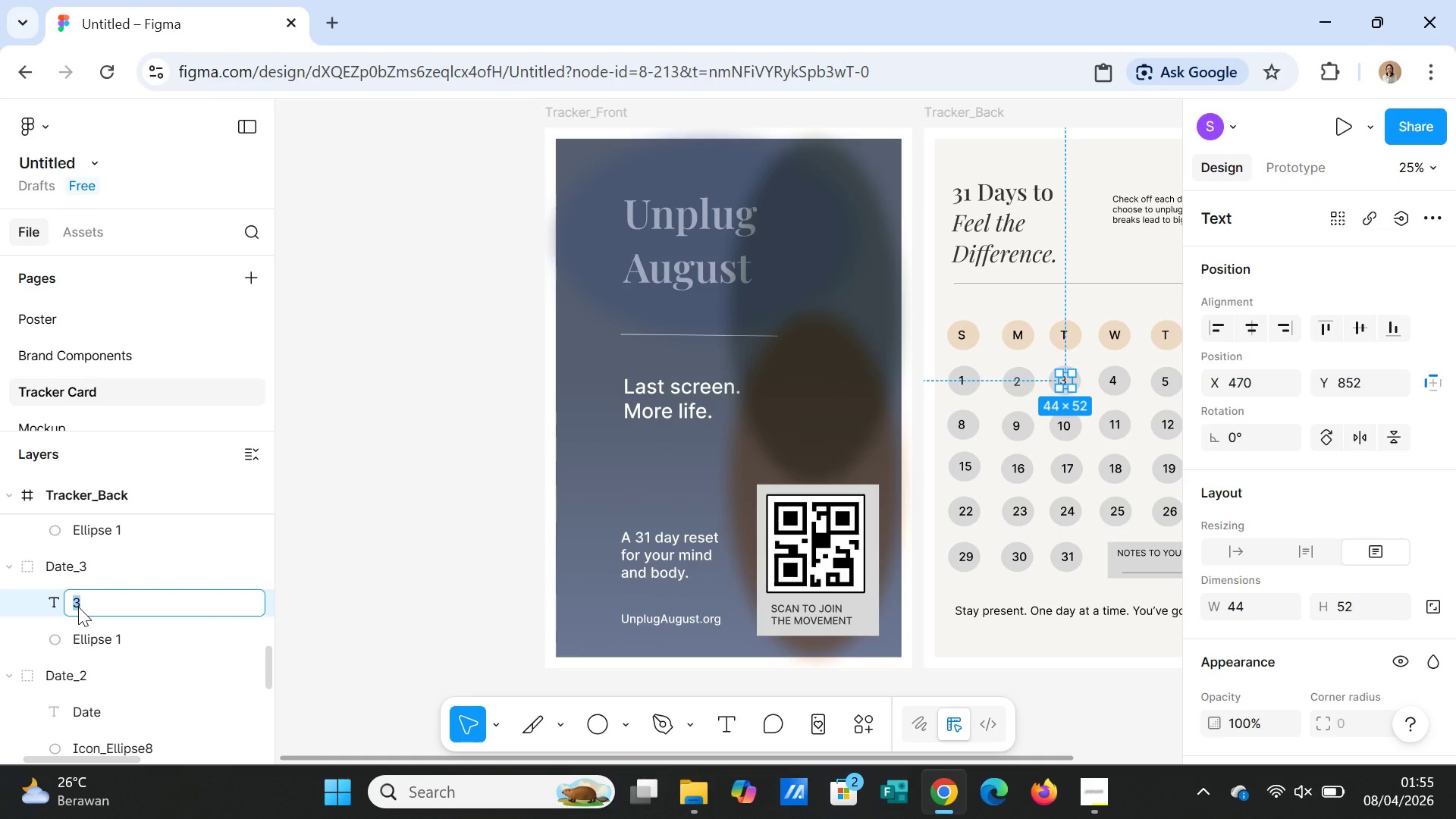 
type(Date)
 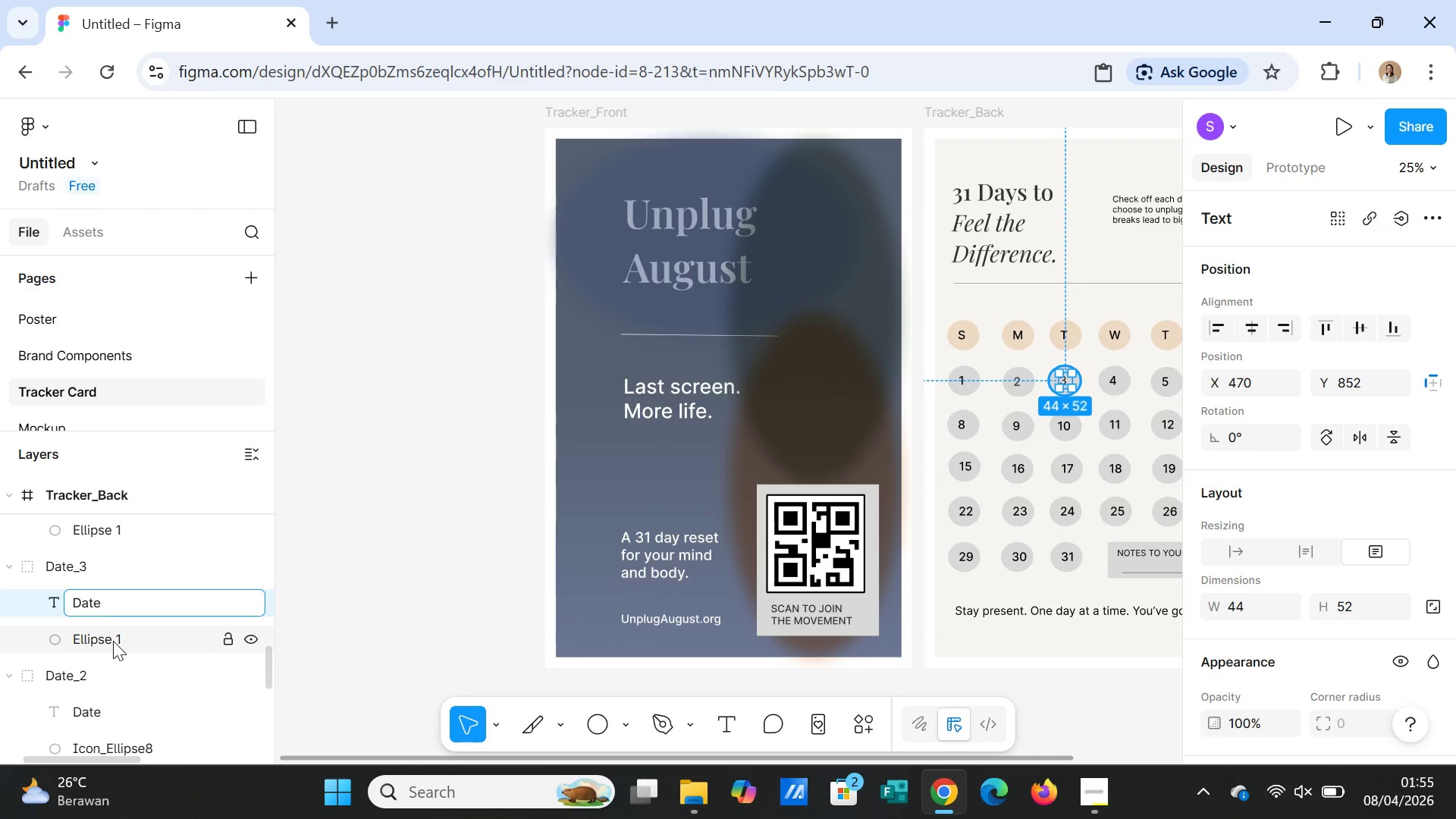 
double_click([113, 641])
 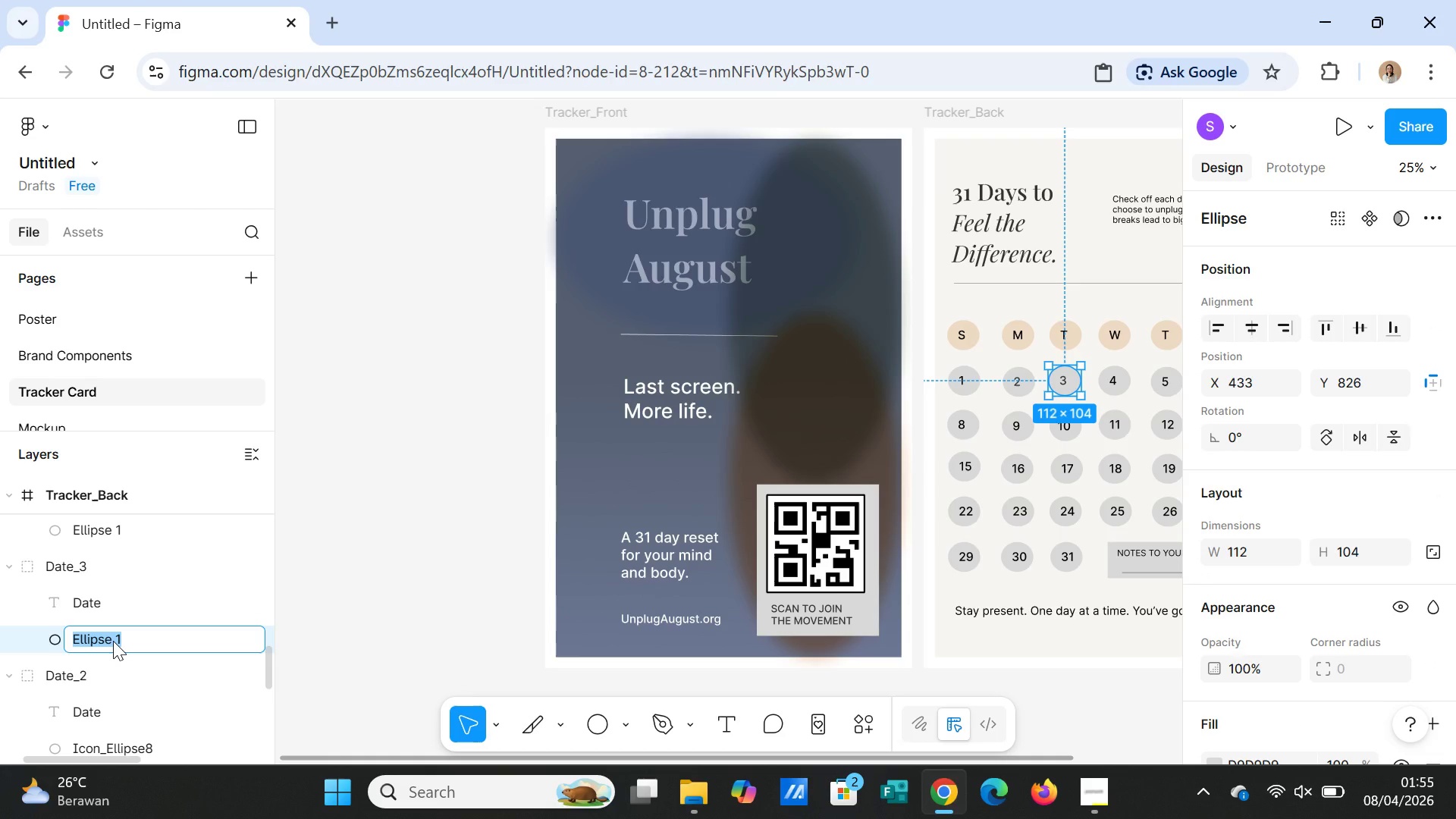 
key(Control+V)
 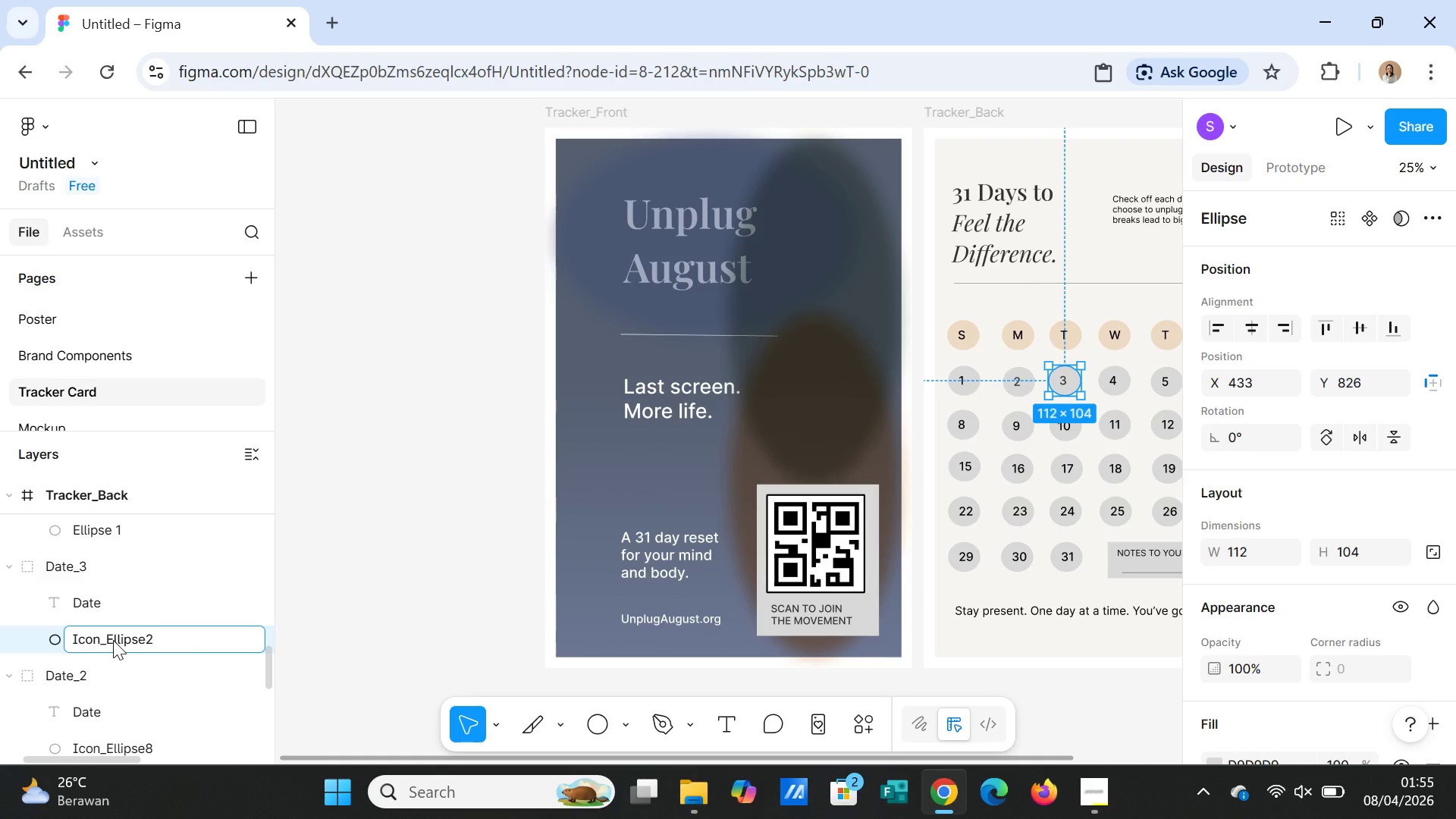 
key(Backspace)
type(10)
 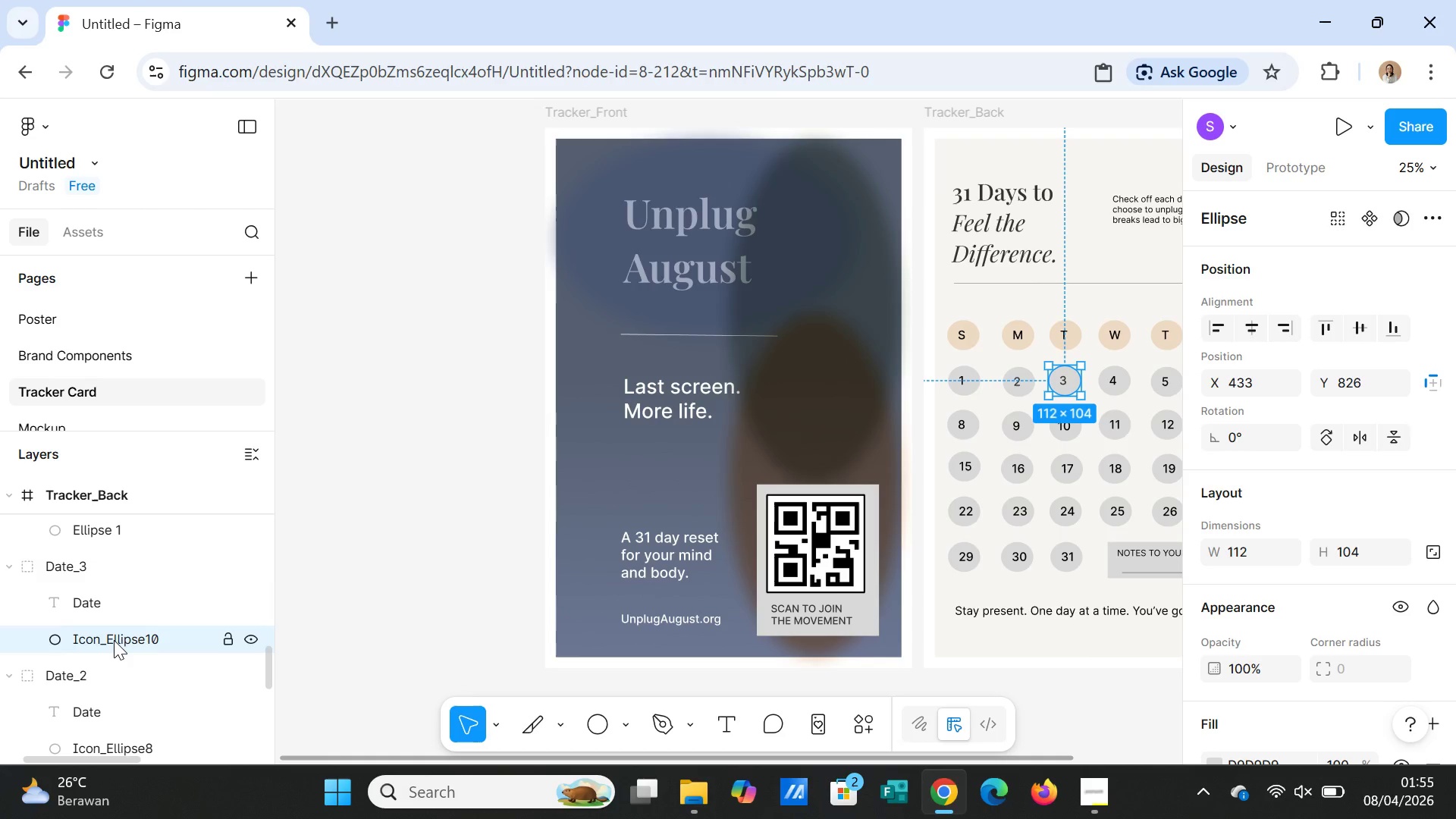 
key(Enter)
 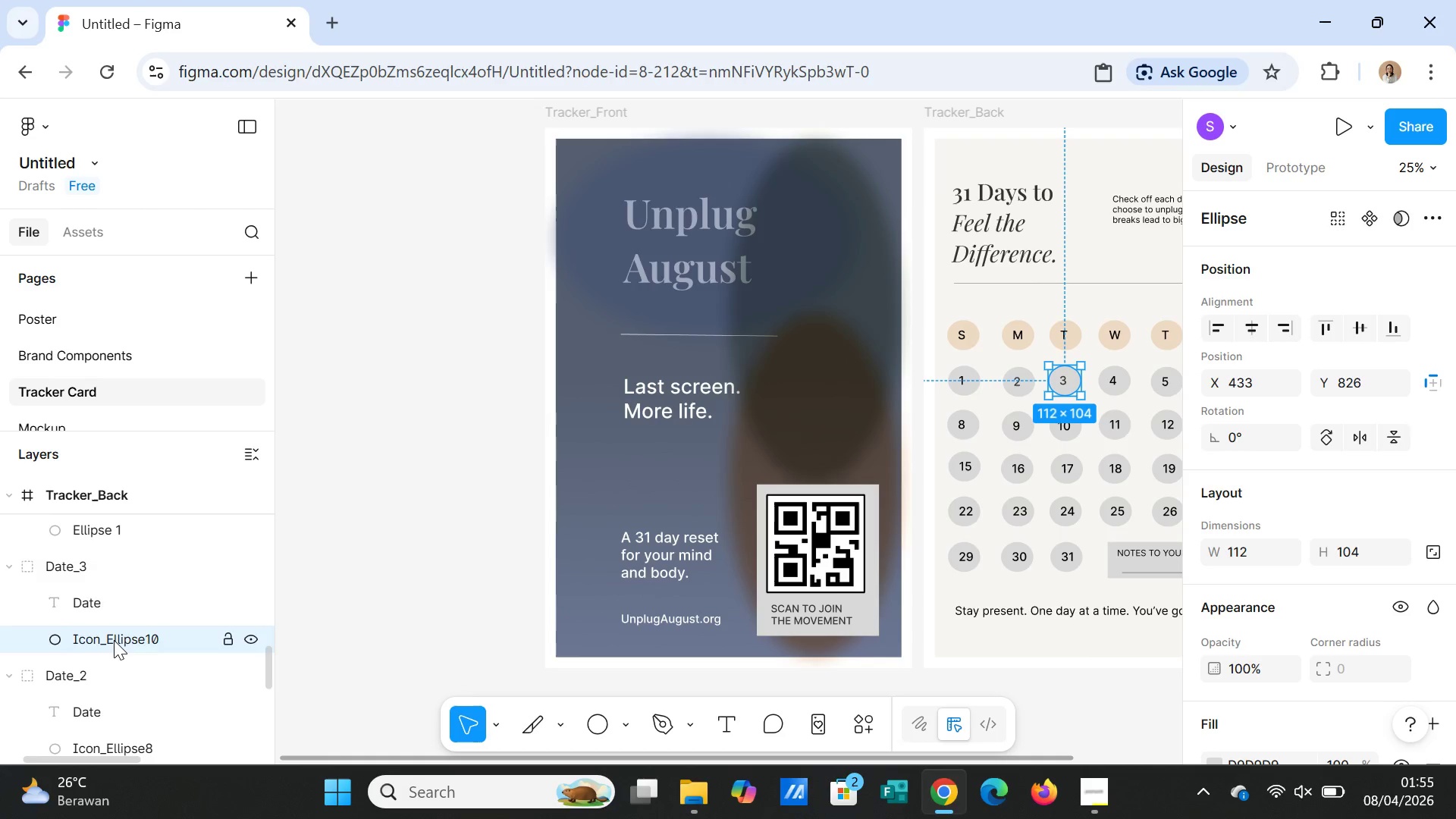 
scroll: coordinate [114, 640], scroll_direction: up, amount: 1.0
 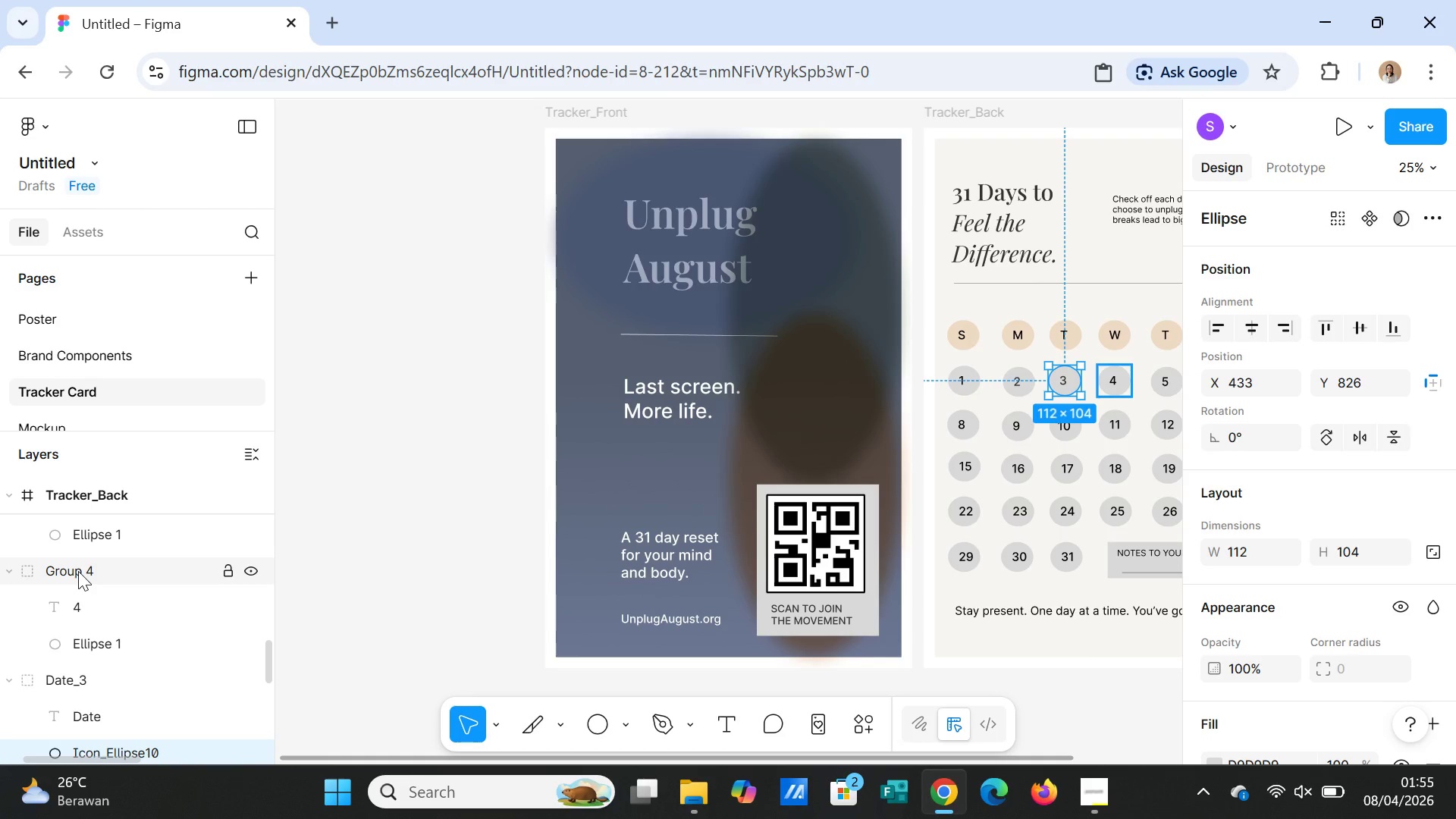 
double_click([78, 571])
 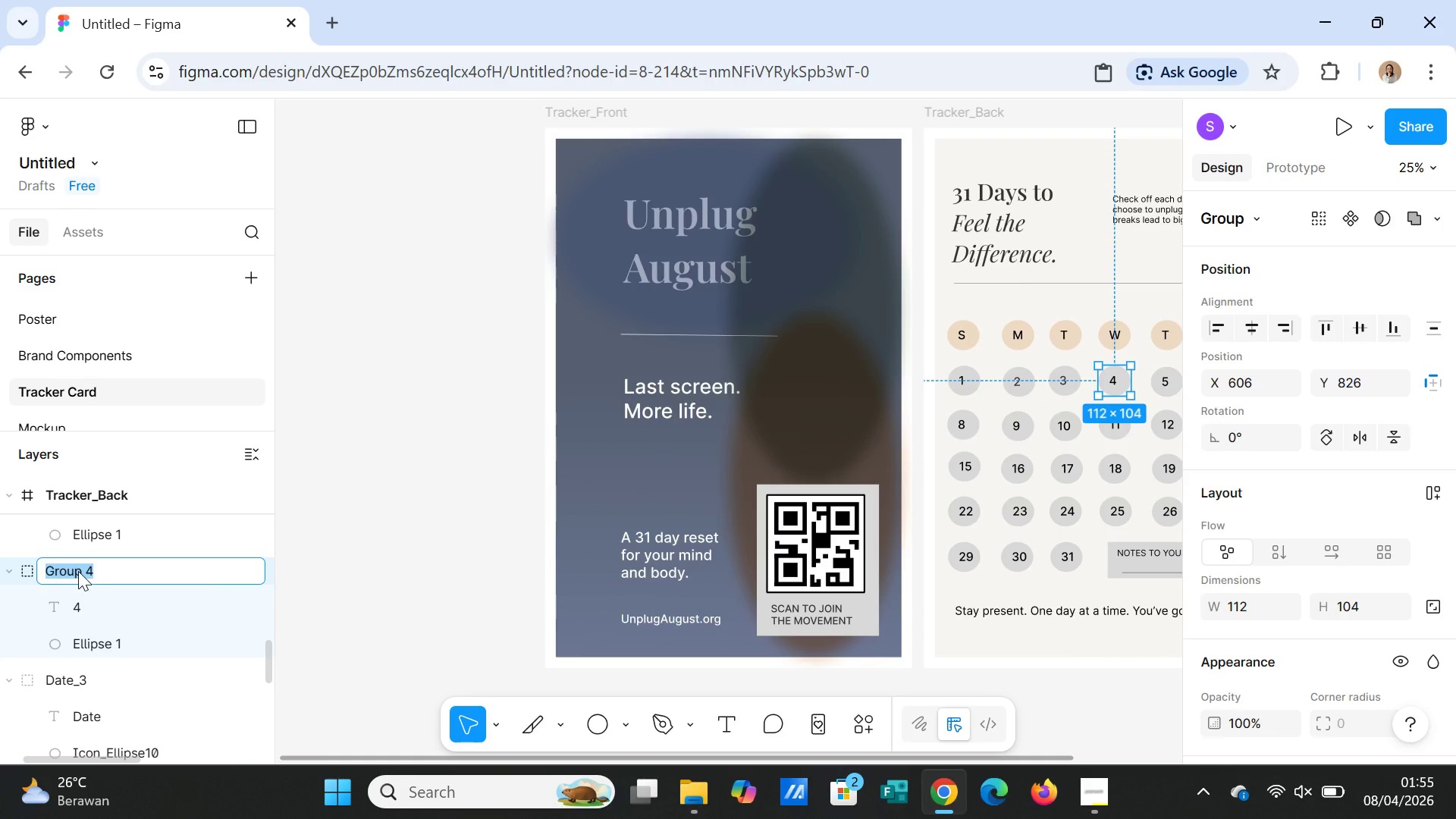 
left_click([78, 571])
 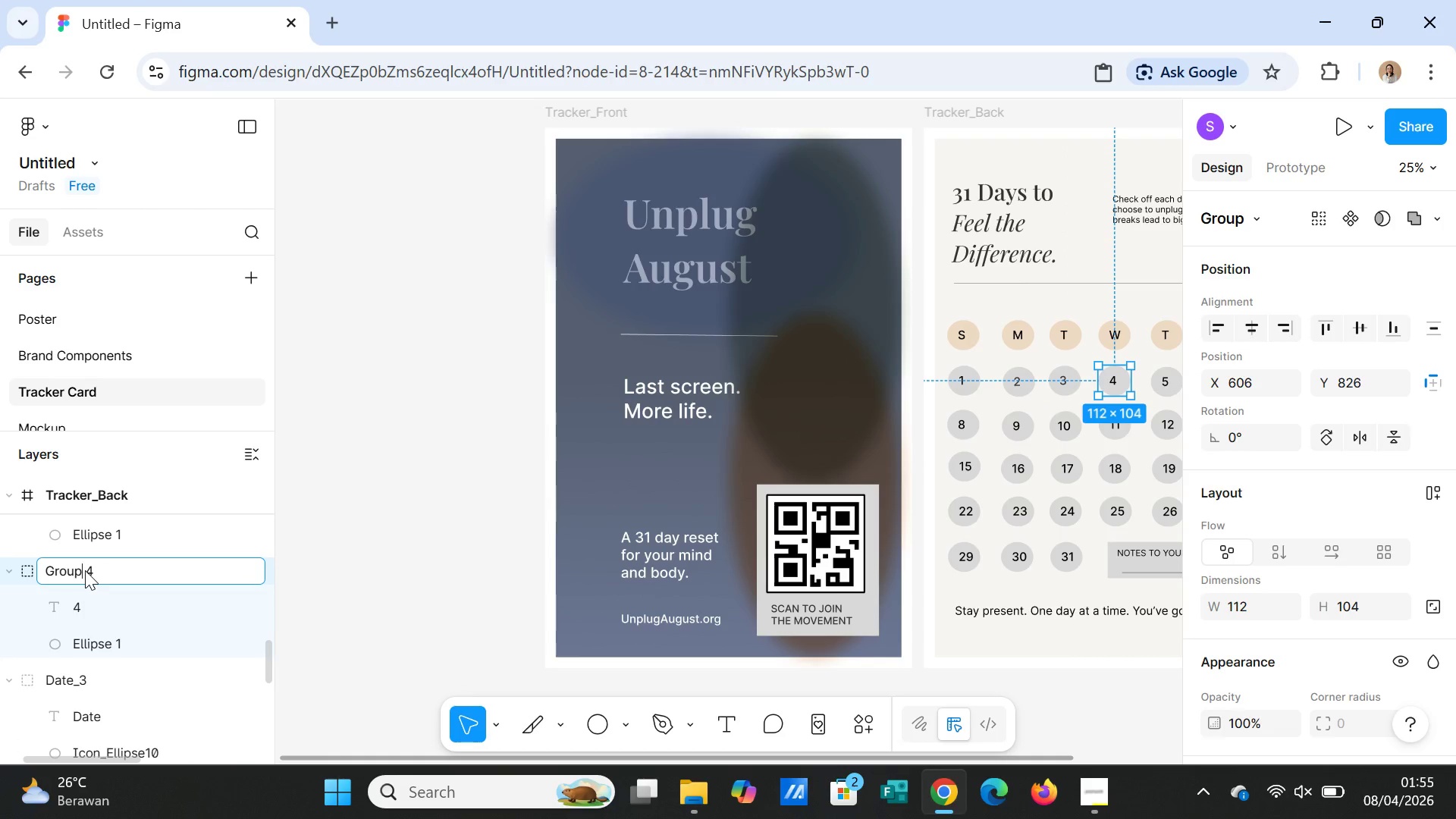 
left_click_drag(start_coordinate=[85, 570], to_coordinate=[40, 562])
 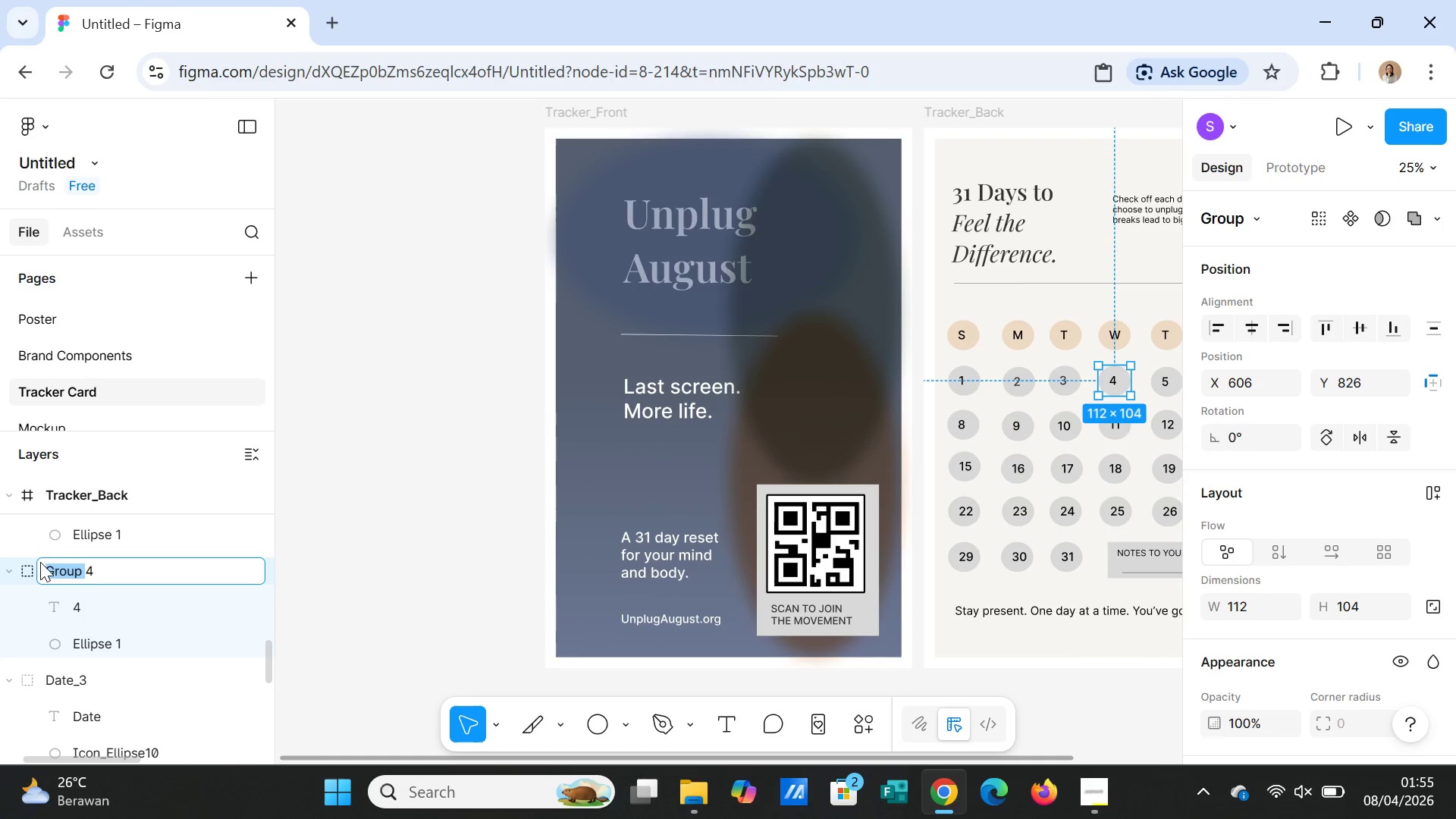 
type(Date_)
 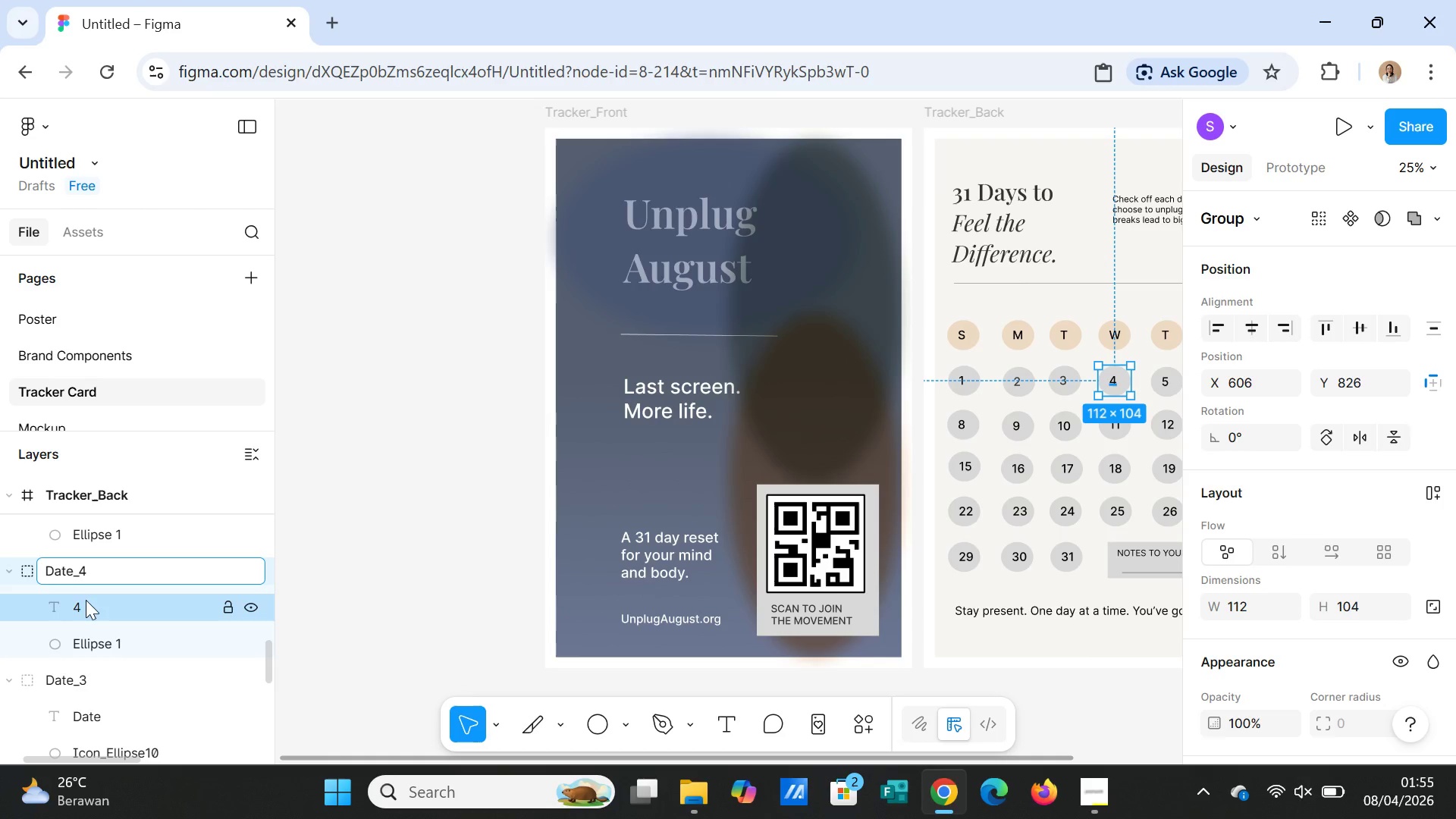 
double_click([83, 601])
 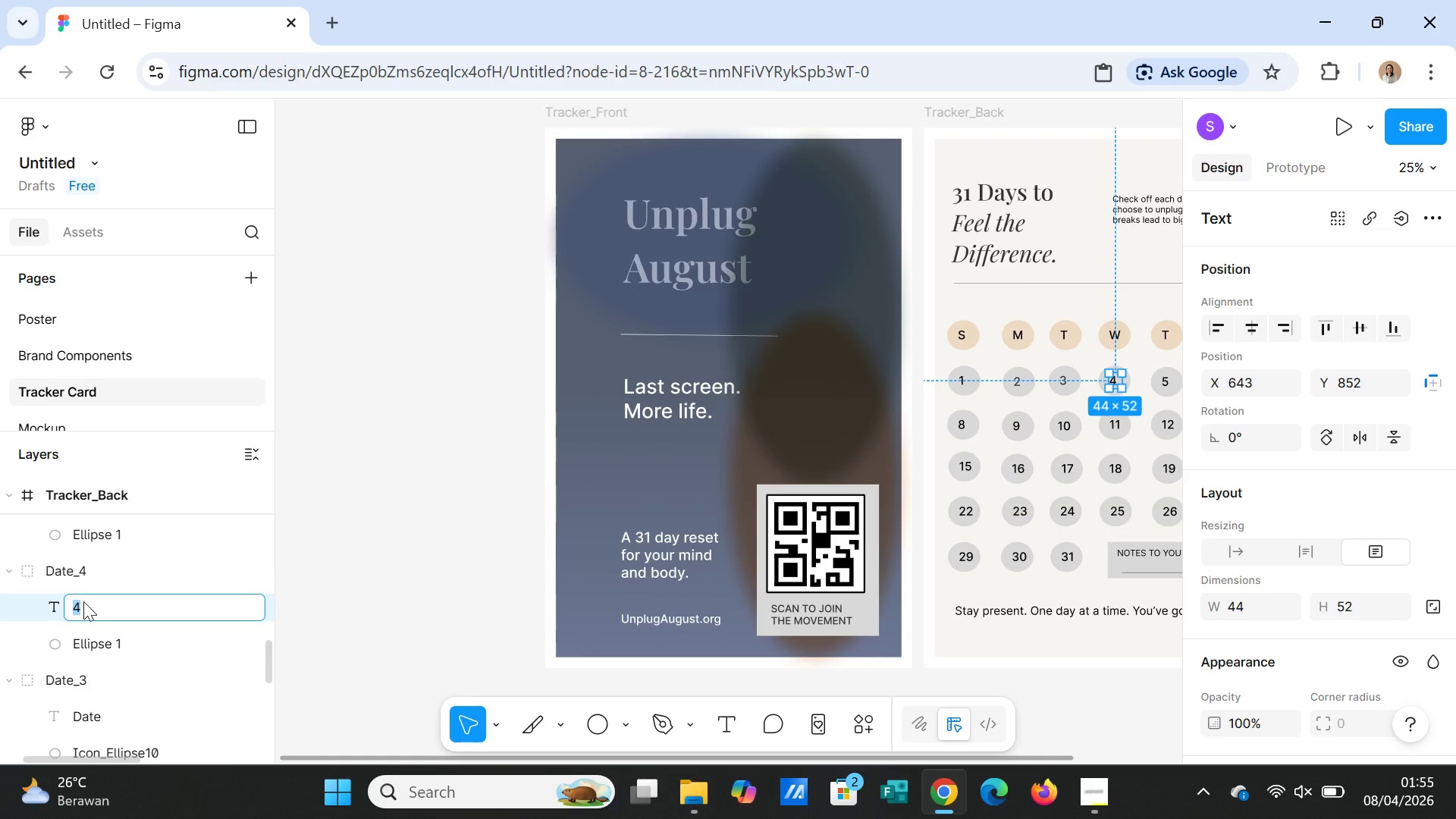 
type(Date)
 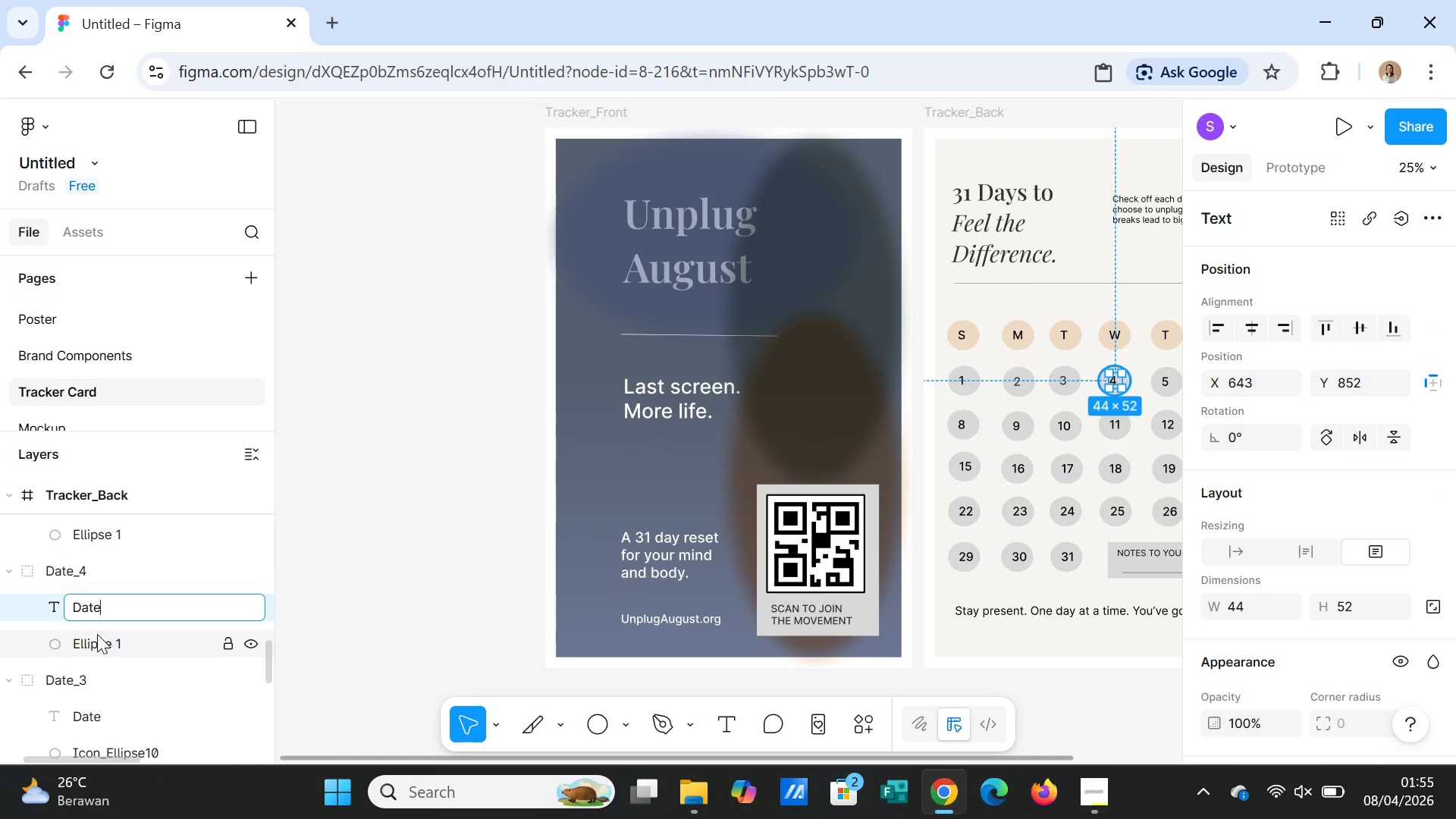 
double_click([97, 634])
 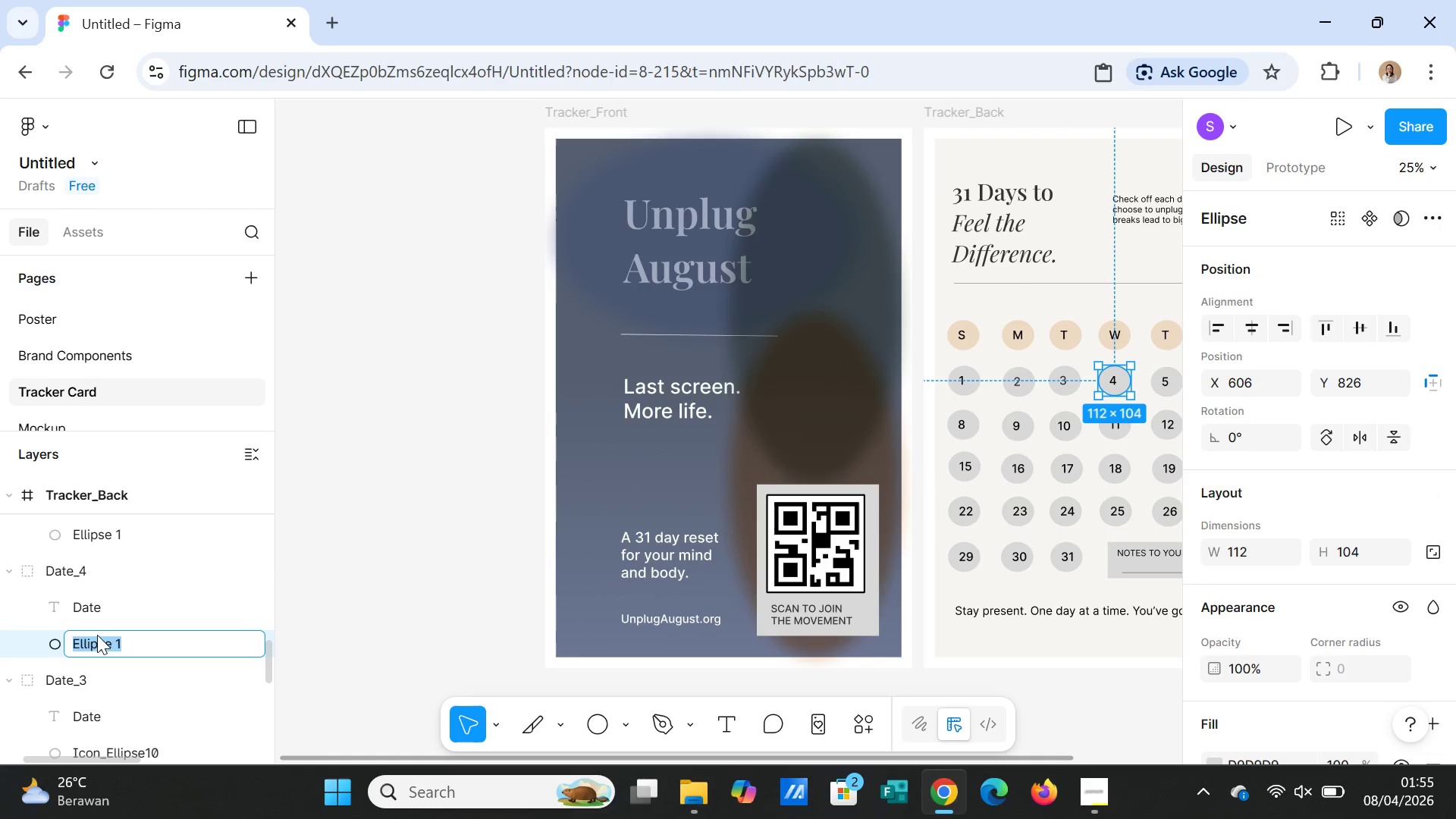 
key(Control+V)
 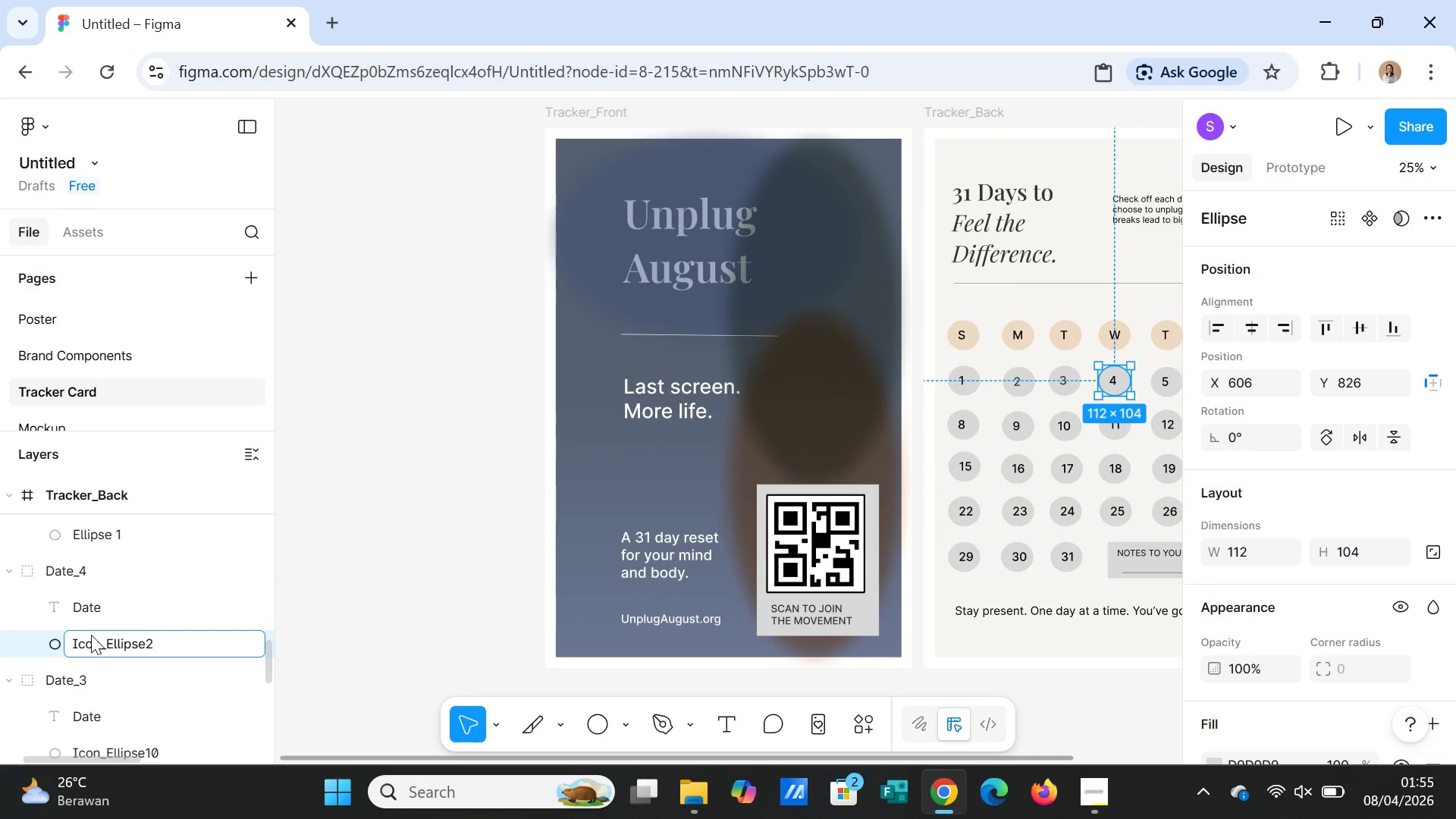 
key(Backspace)
type(11)
 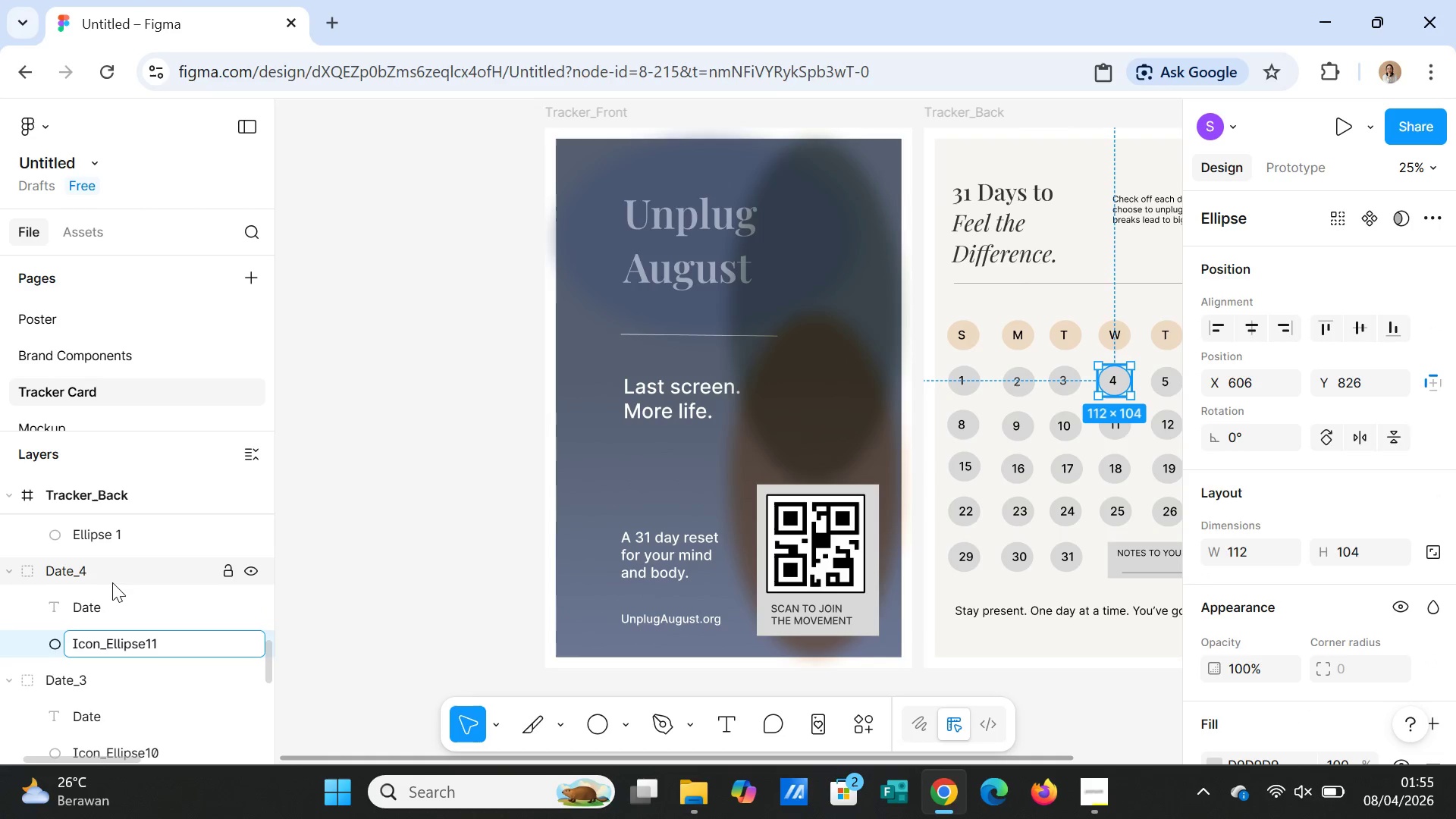 
scroll: coordinate [112, 582], scroll_direction: up, amount: 1.0
 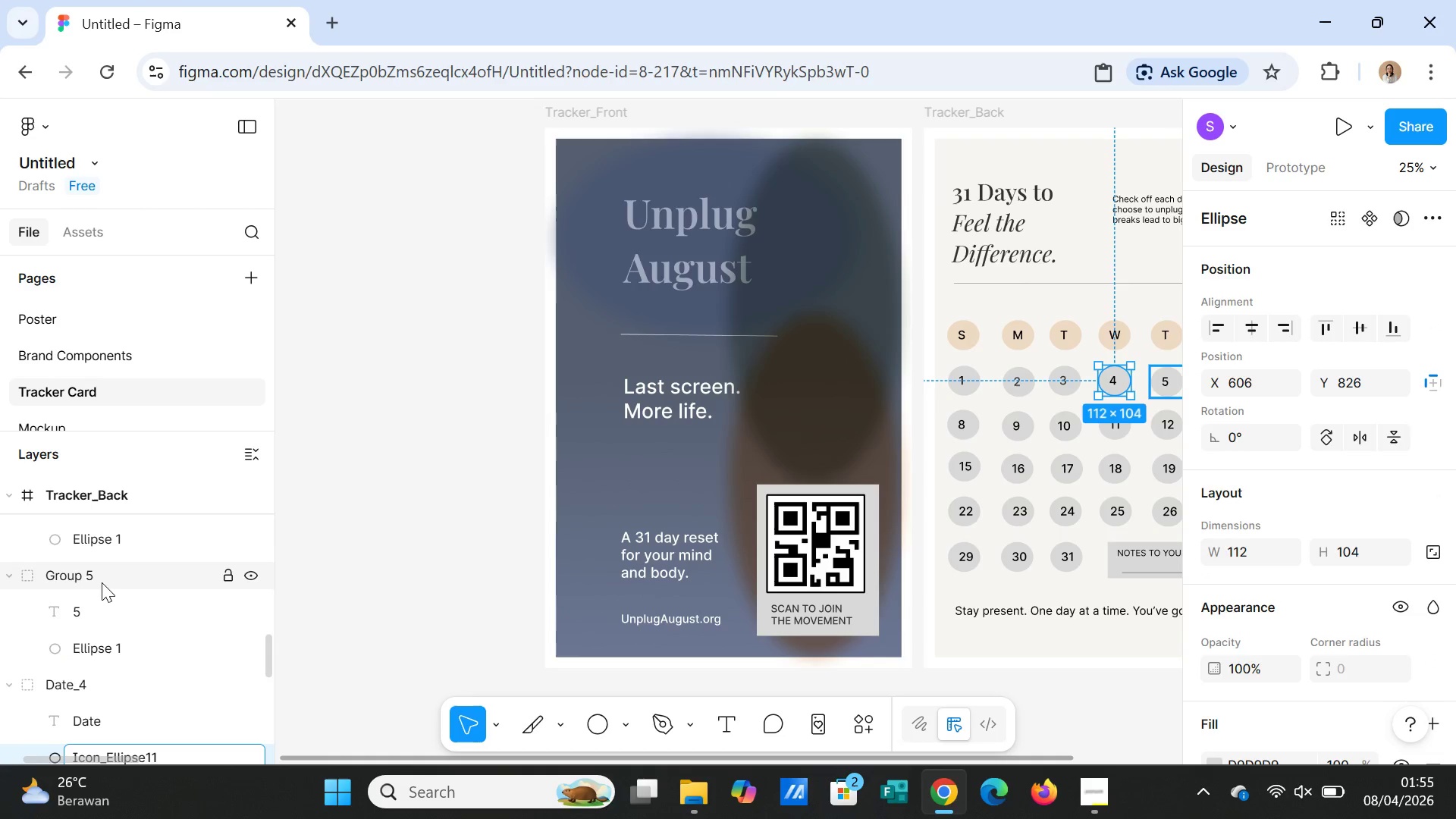 
double_click([102, 582])
 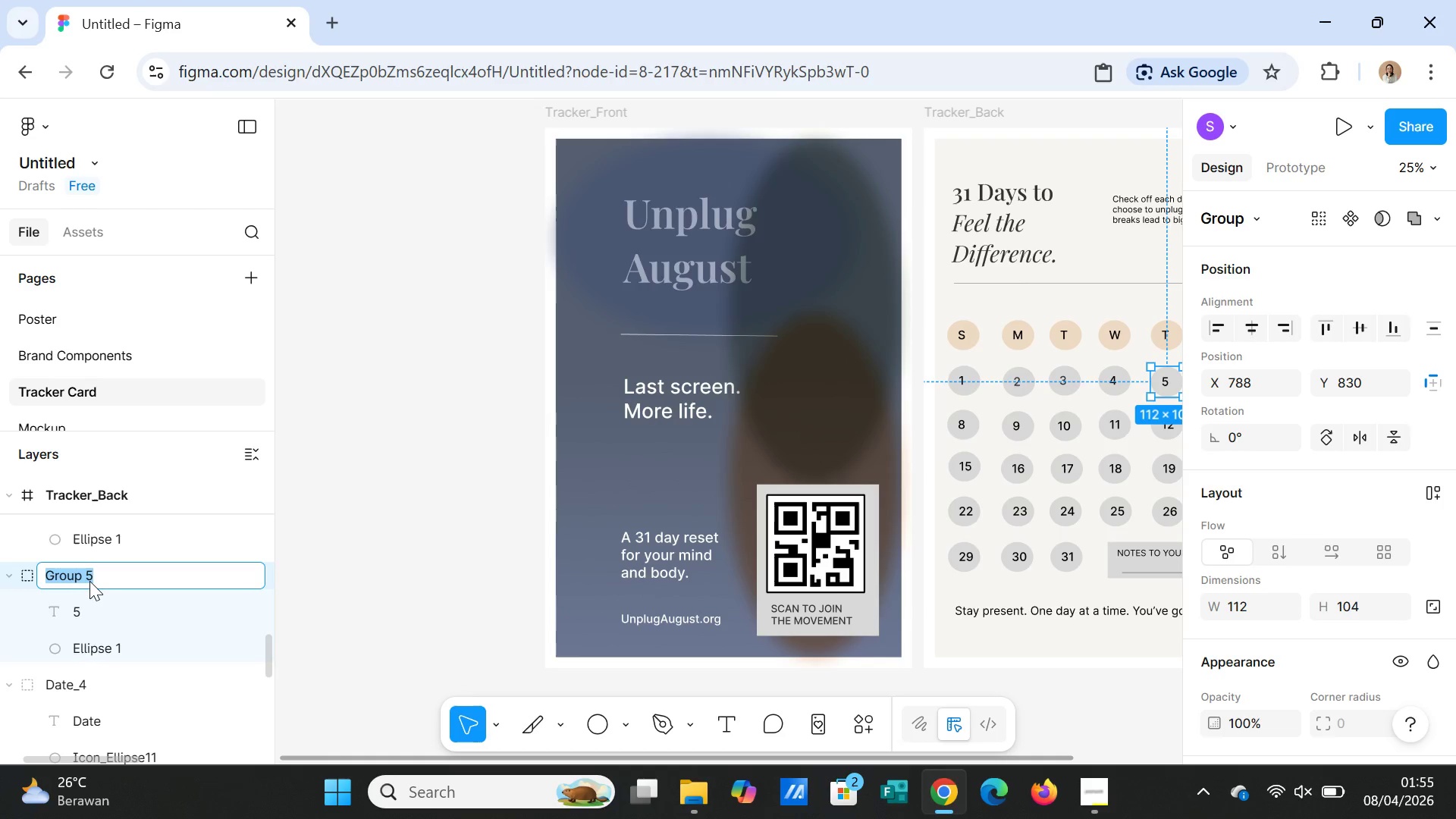 
left_click([85, 581])
 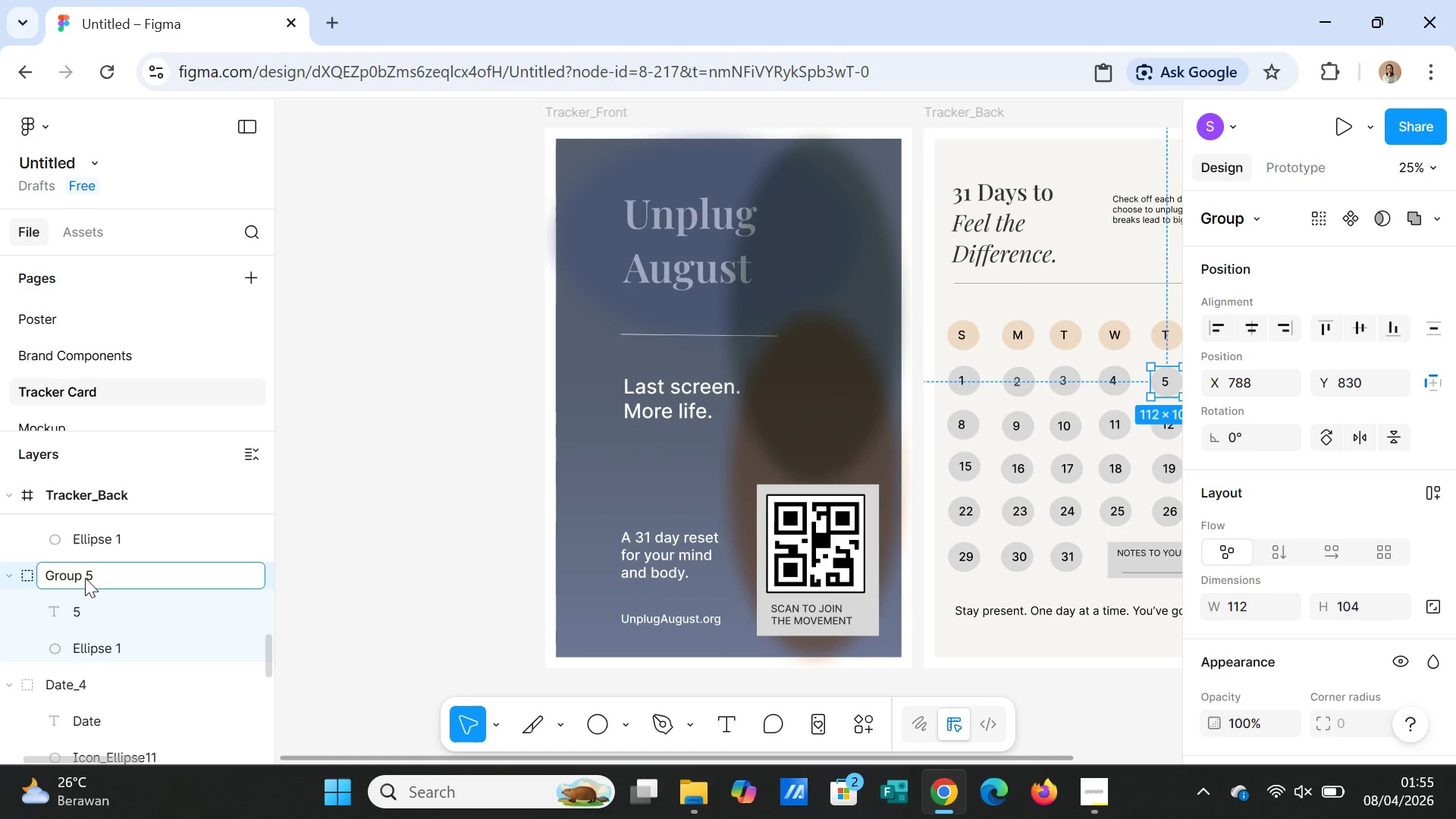 
left_click_drag(start_coordinate=[85, 578], to_coordinate=[30, 578])
 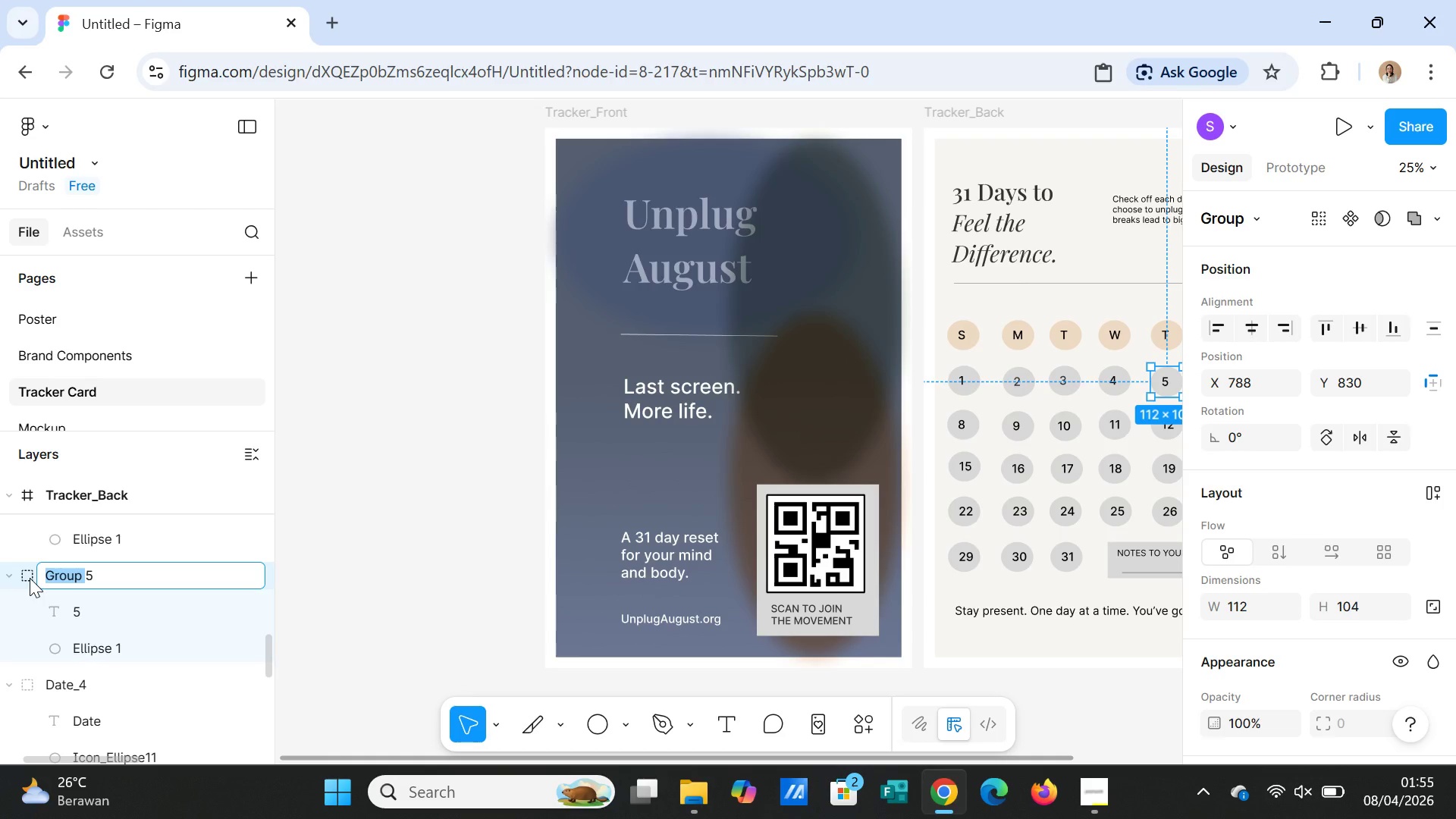 
type(DATE)
key(Backspace)
key(Backspace)
key(Backspace)
type(ate_)
 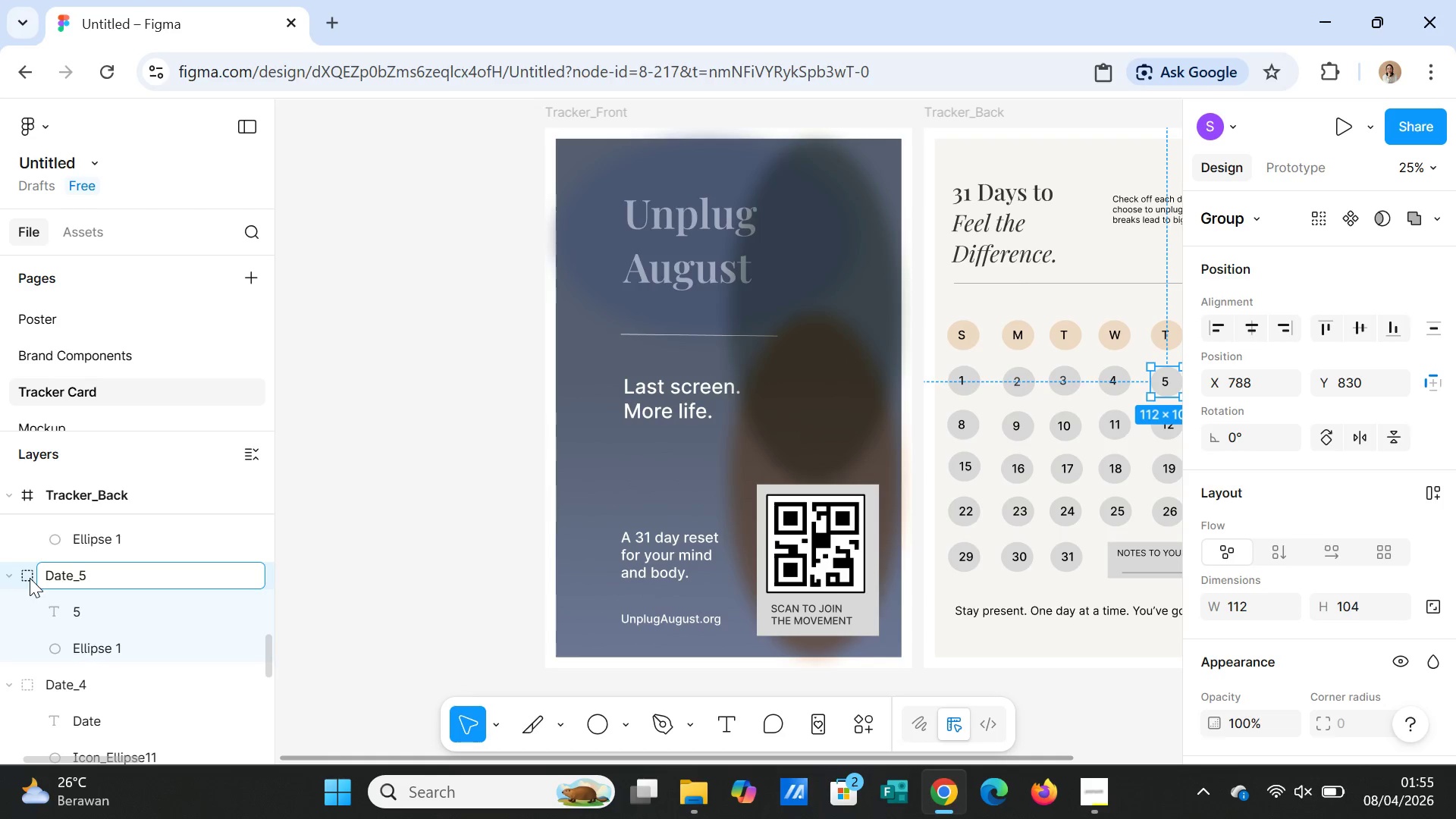 
double_click([76, 607])
 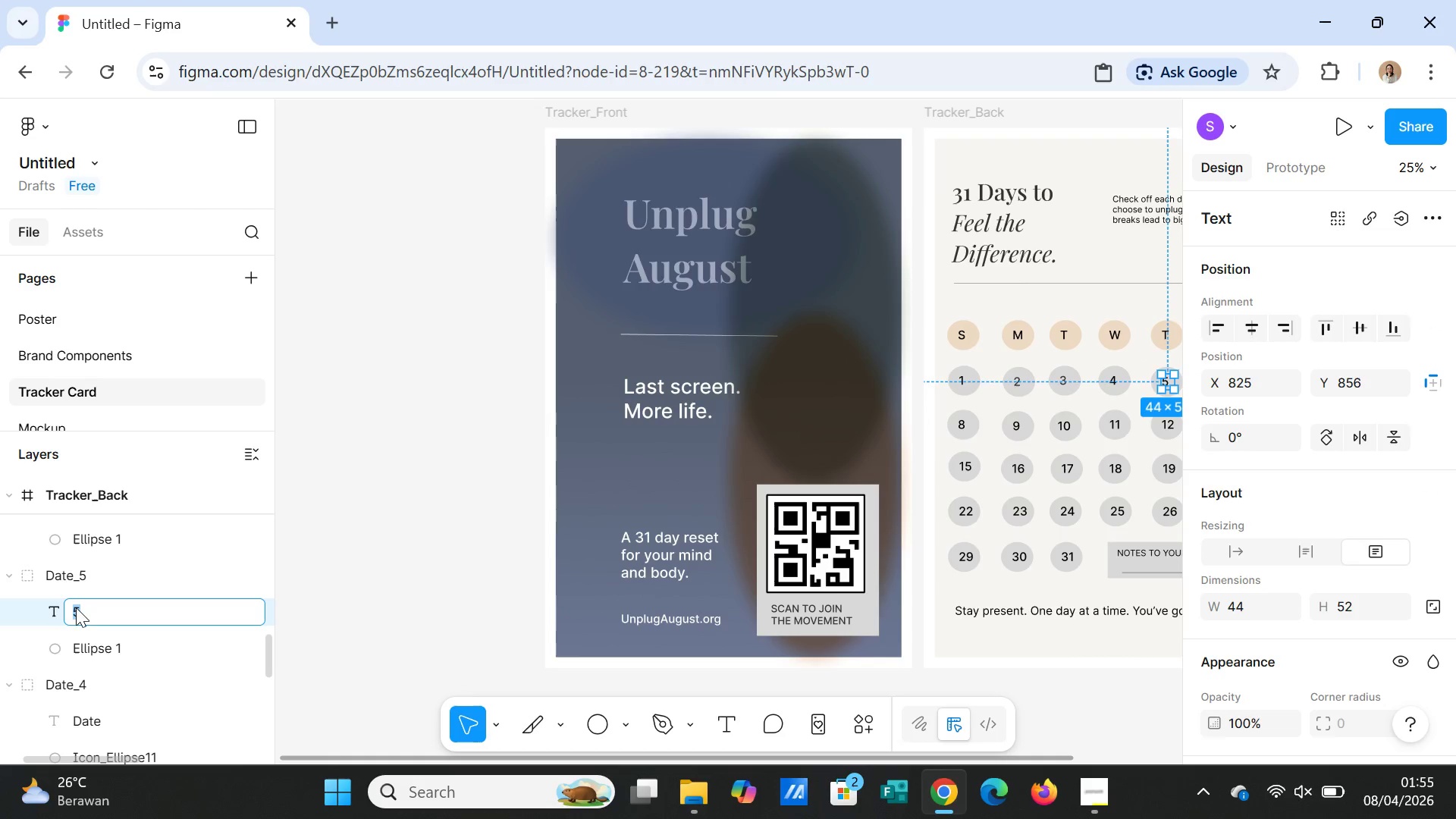 
type(Date)
 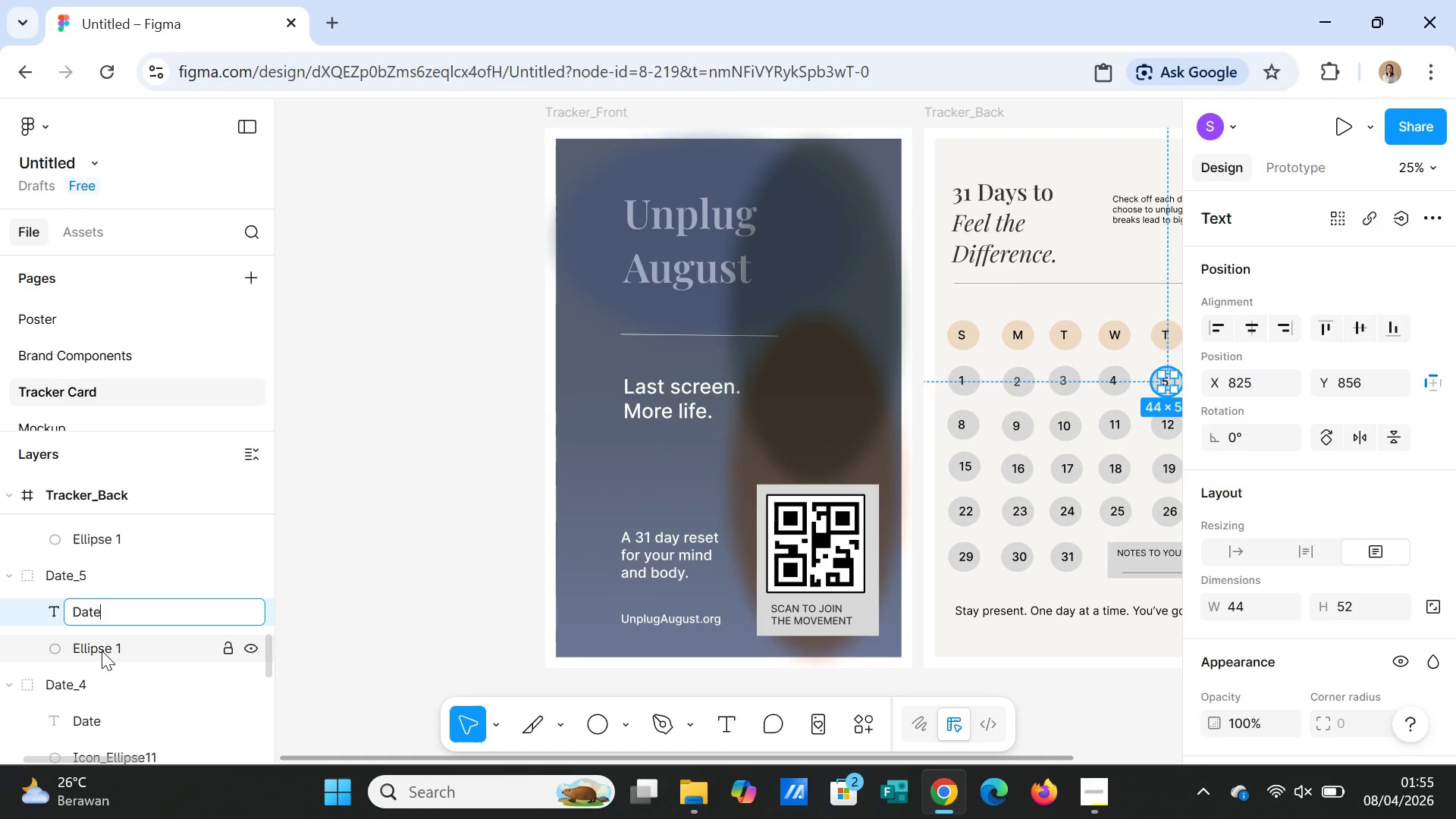 
double_click([102, 651])
 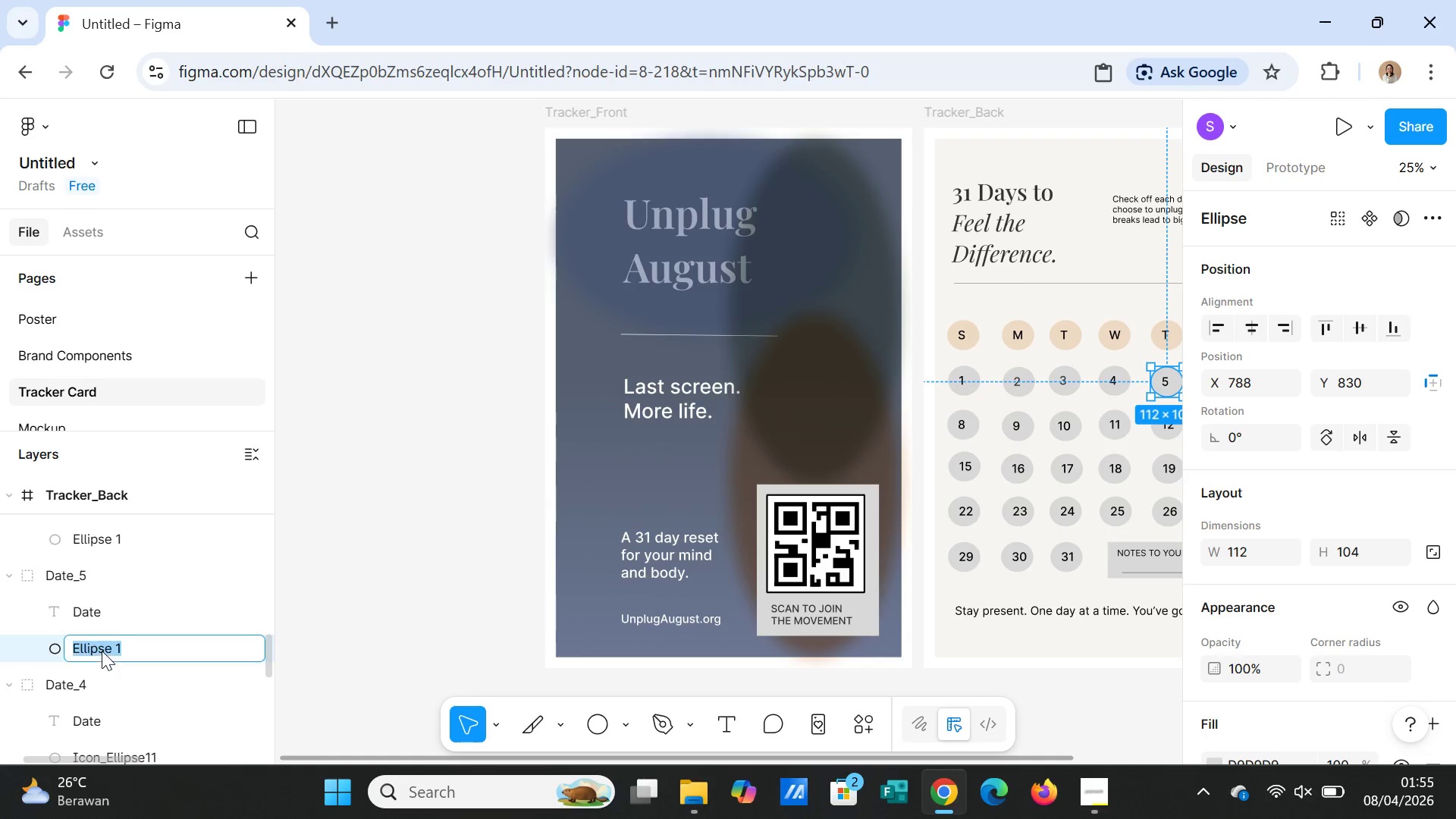 
key(Control+V)
 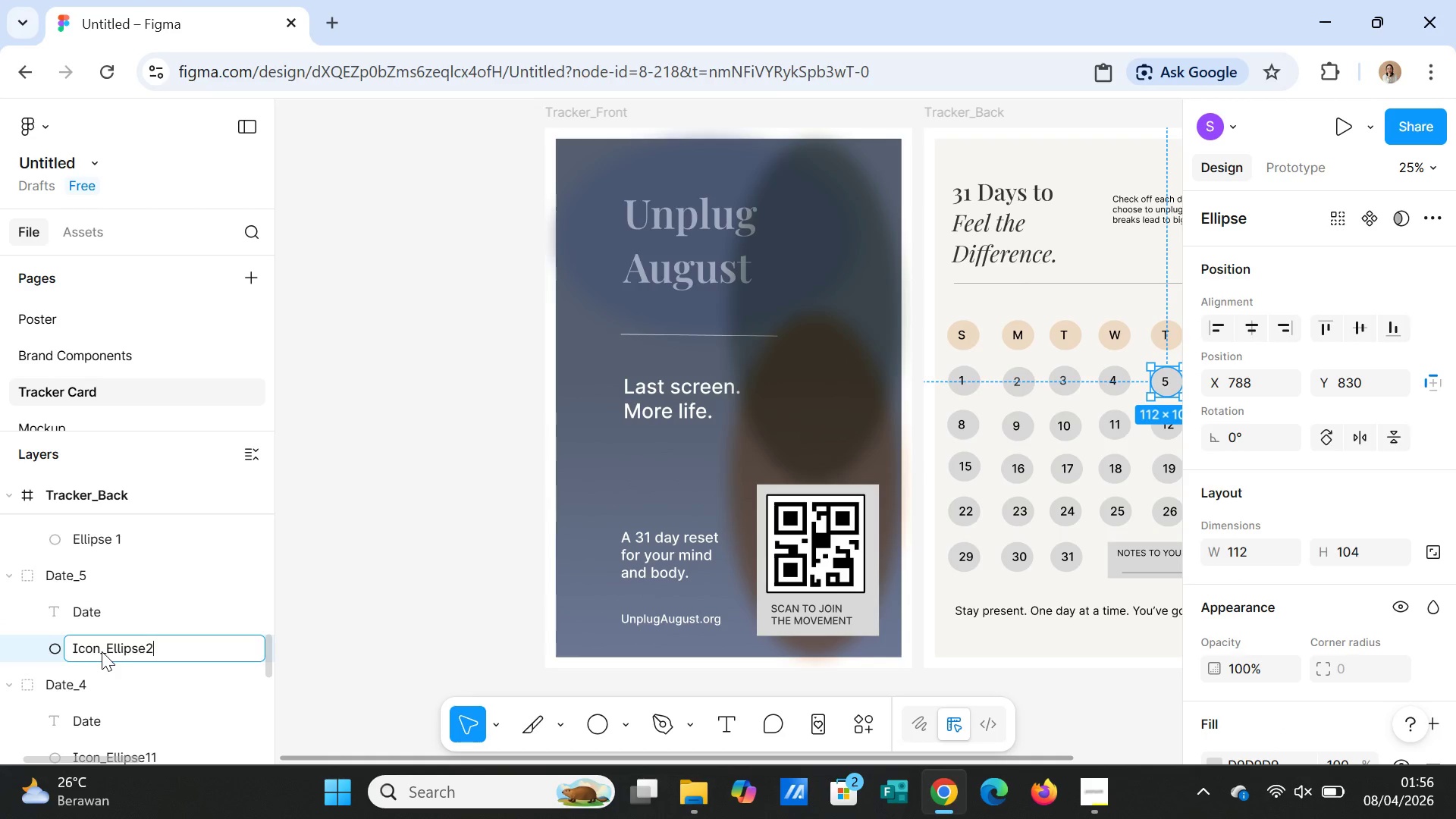 
key(Backspace)
type(12)
 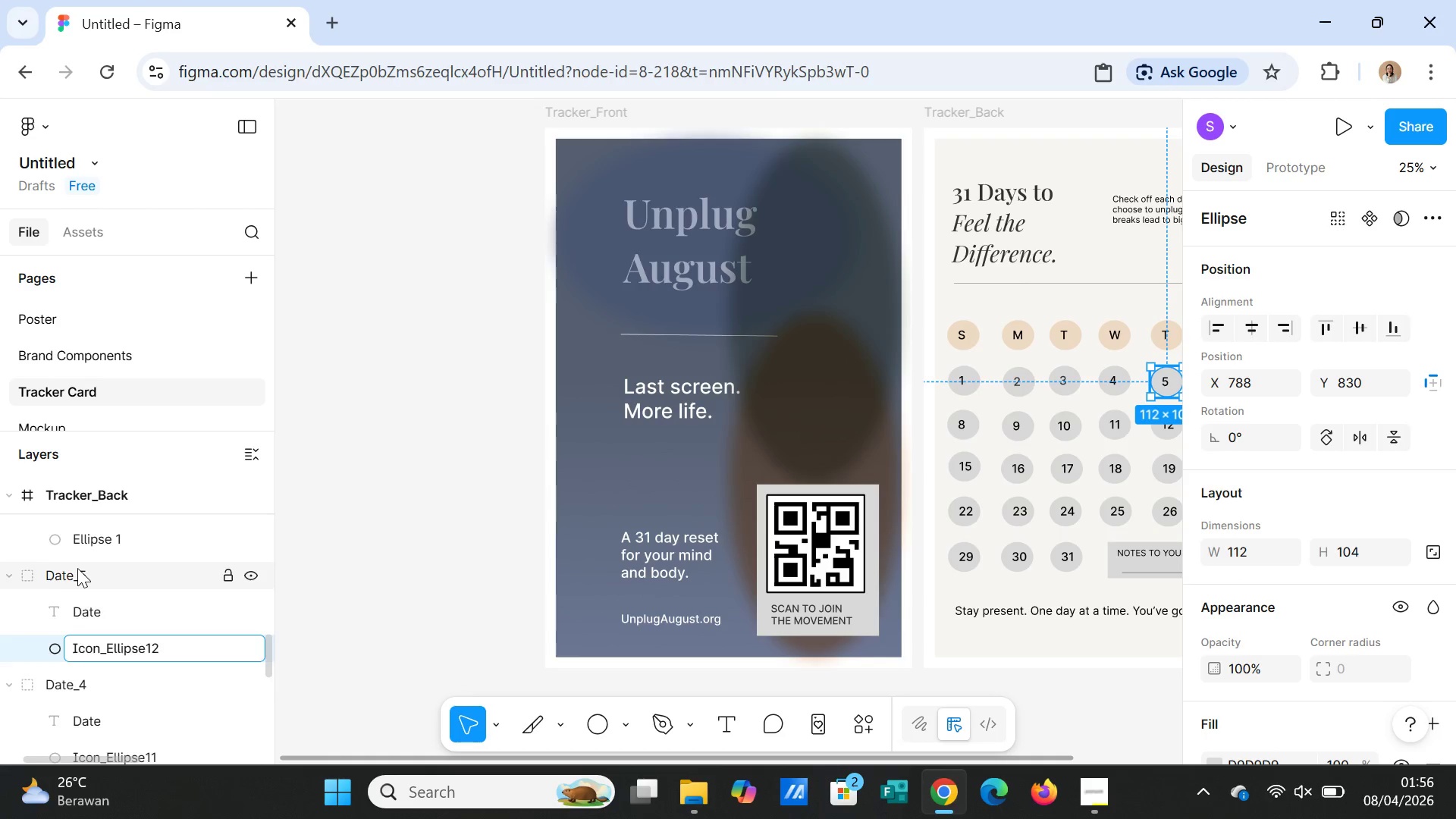 
scroll: coordinate [77, 568], scroll_direction: up, amount: 1.0
 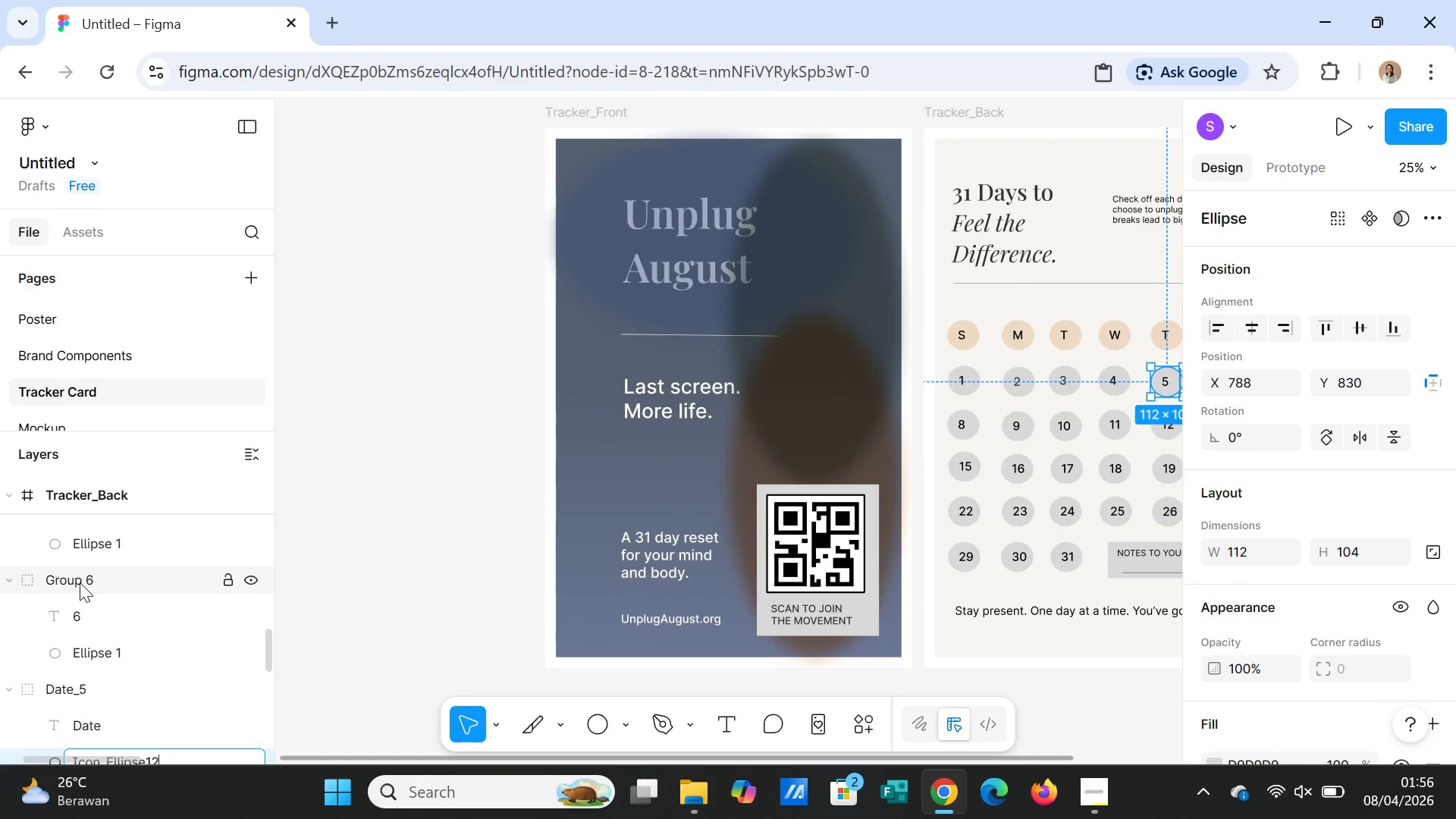 
double_click([80, 582])
 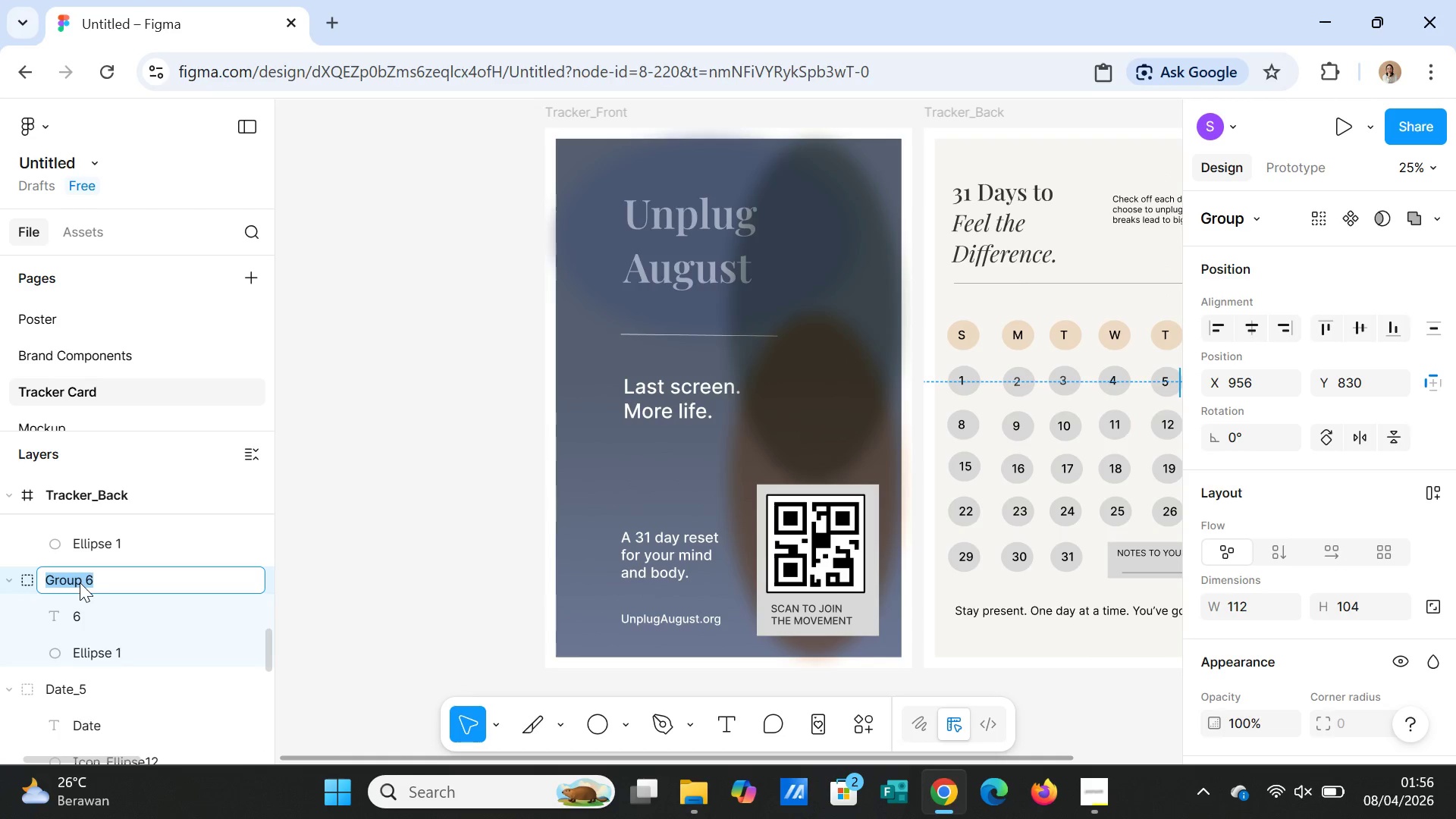 
hold_key(key=ControlLeft, duration=0.34)
 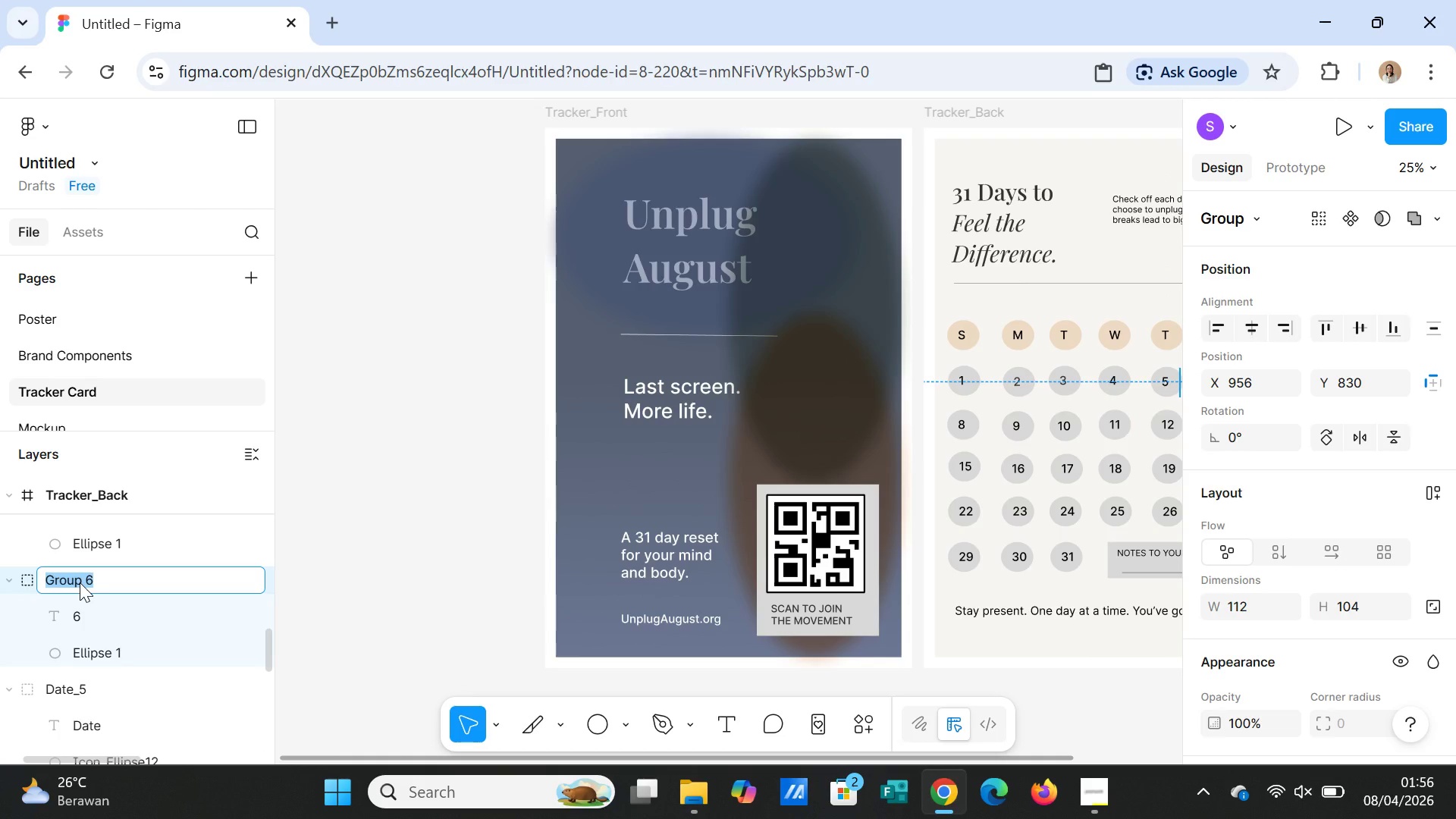 
left_click([80, 582])
 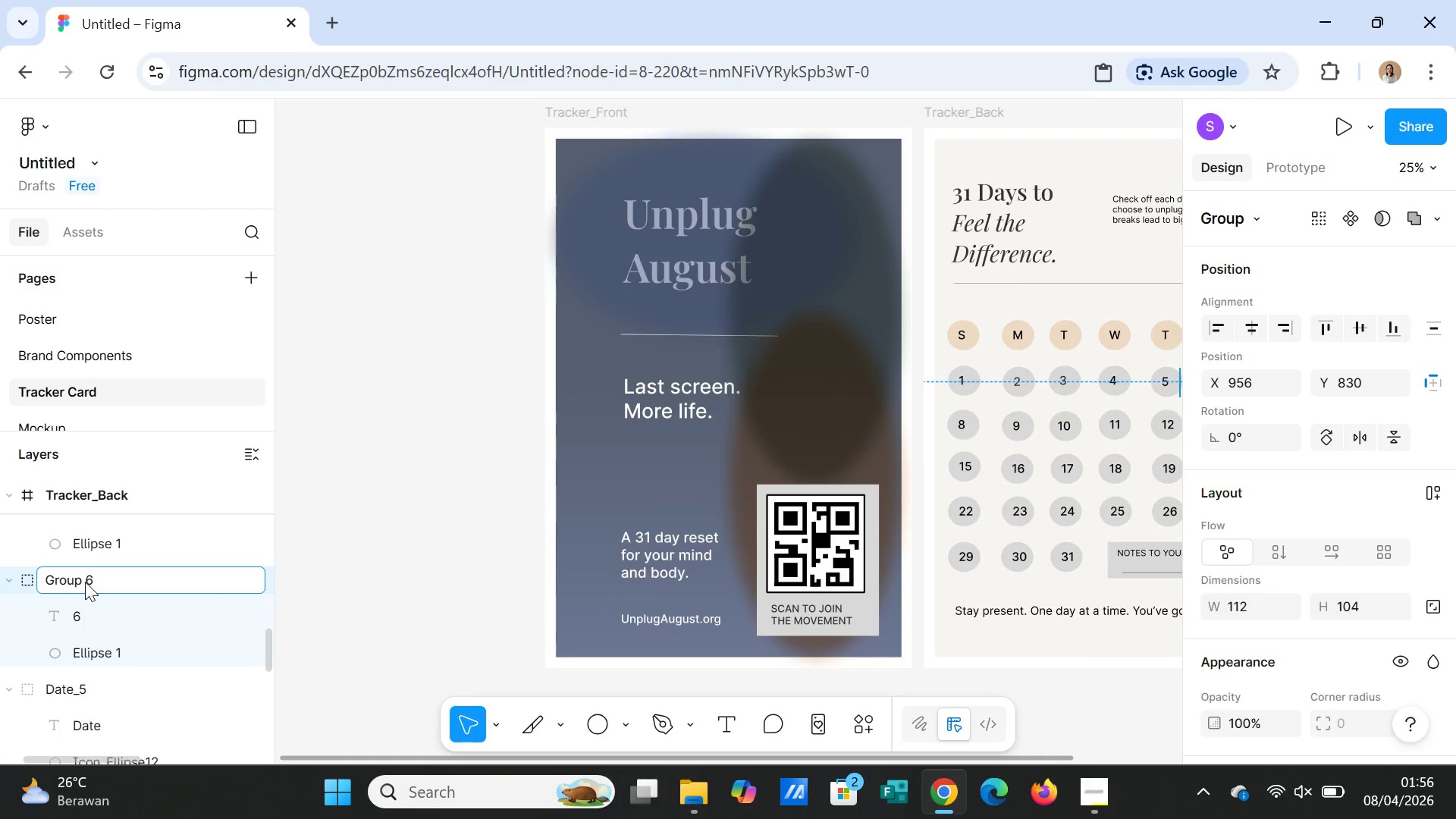 
left_click_drag(start_coordinate=[85, 582], to_coordinate=[37, 578])
 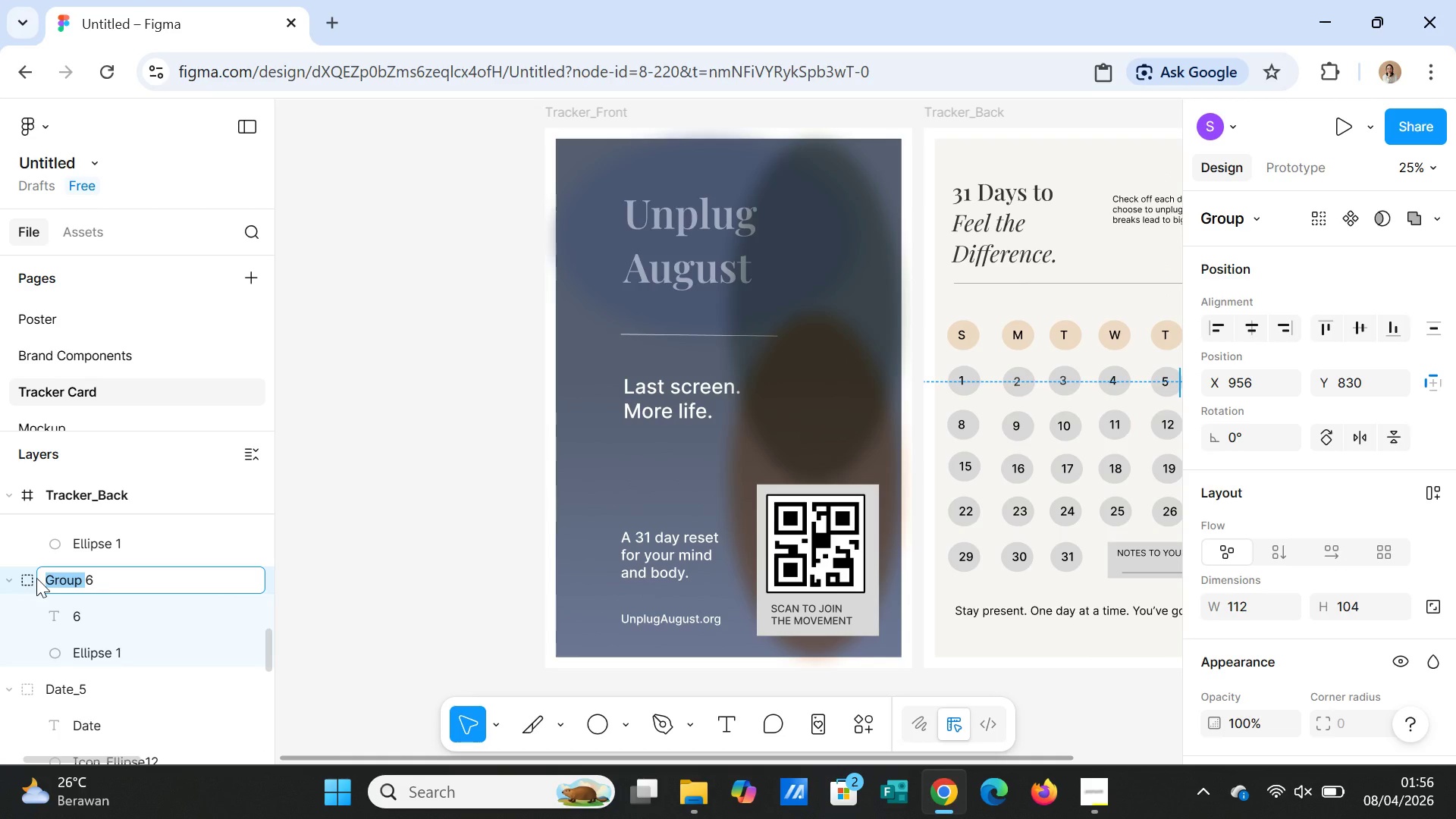 
type(Date_)
 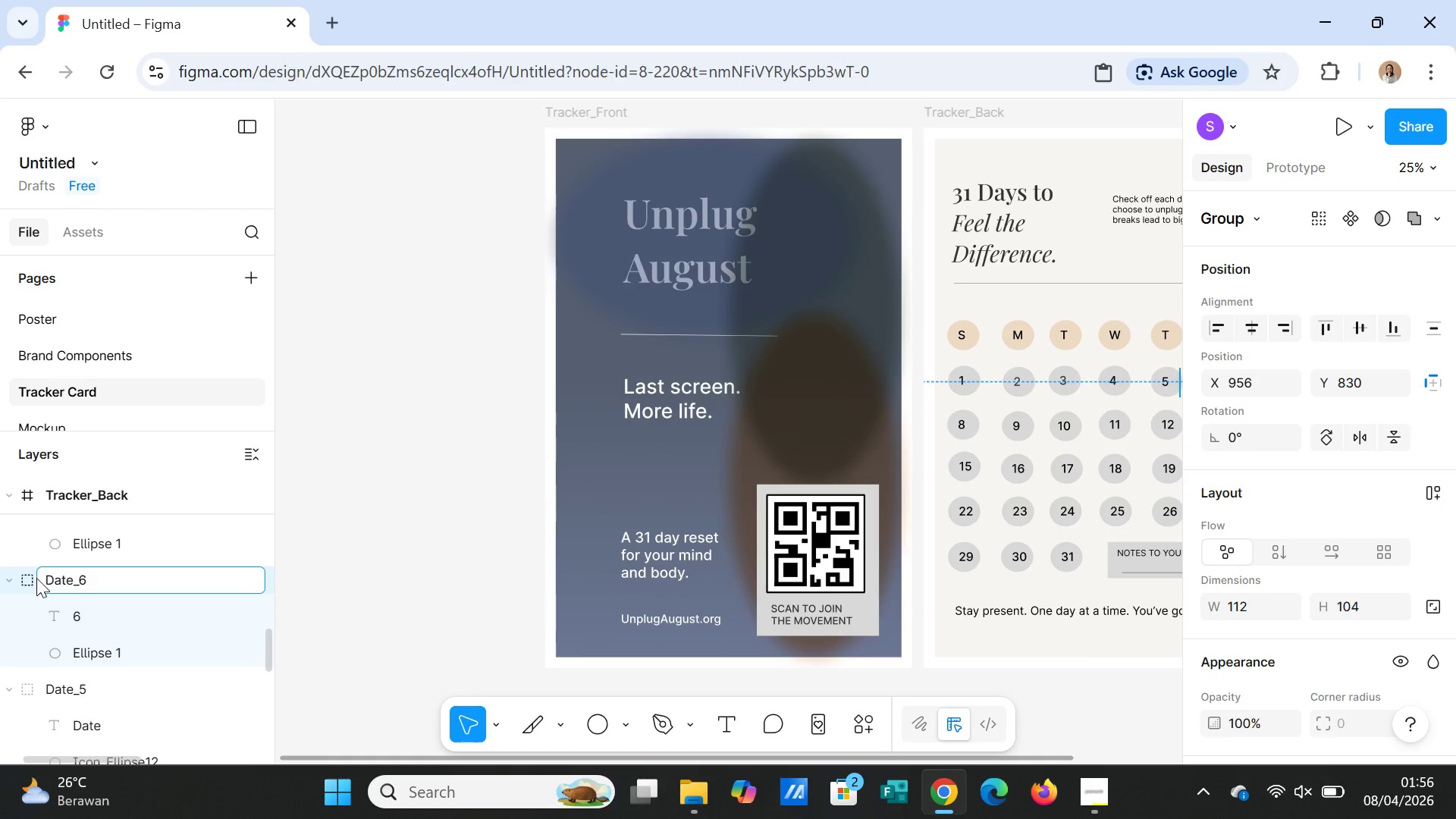 
double_click([89, 611])
 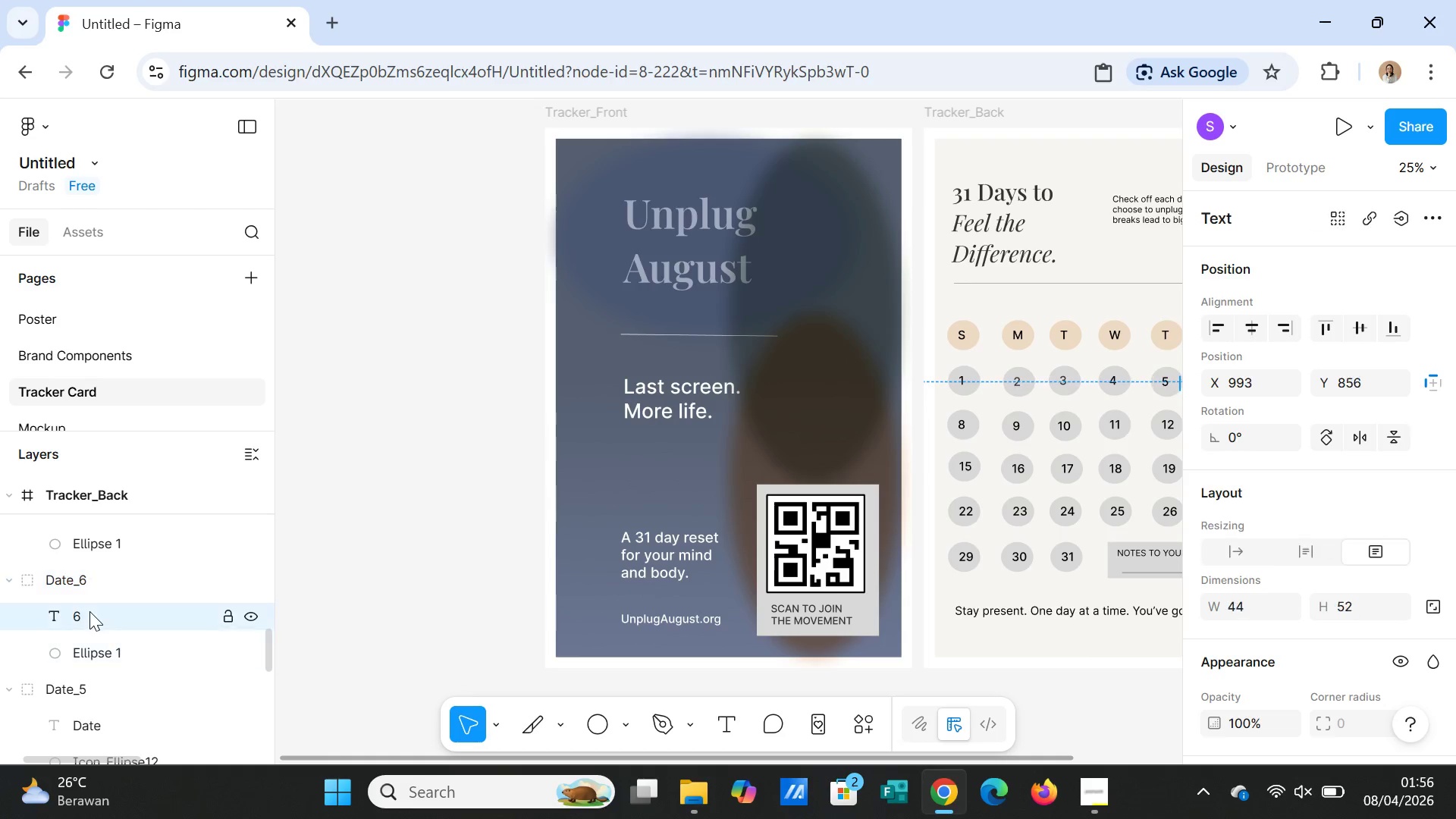 
type(Date)
 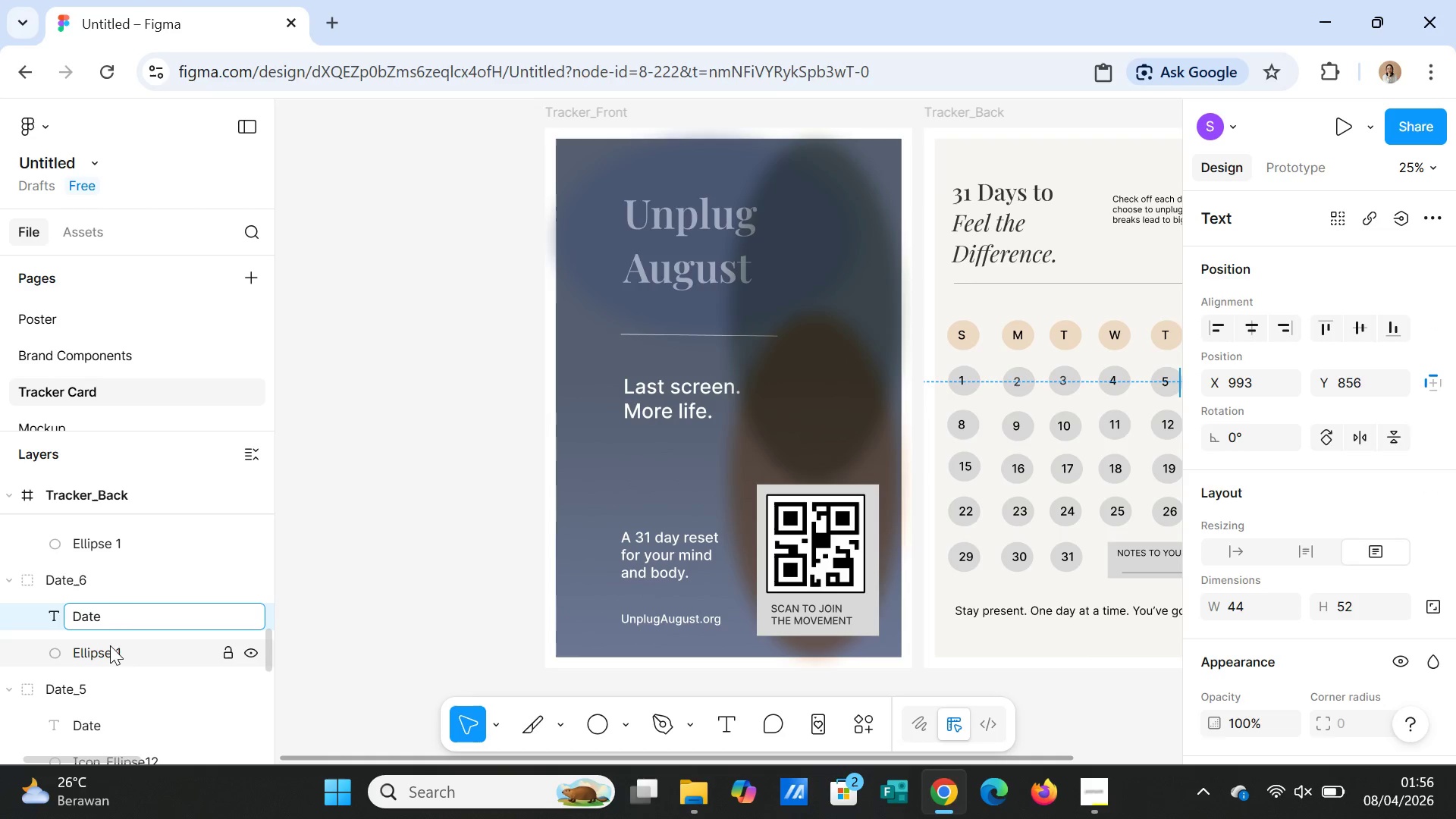 
double_click([106, 647])
 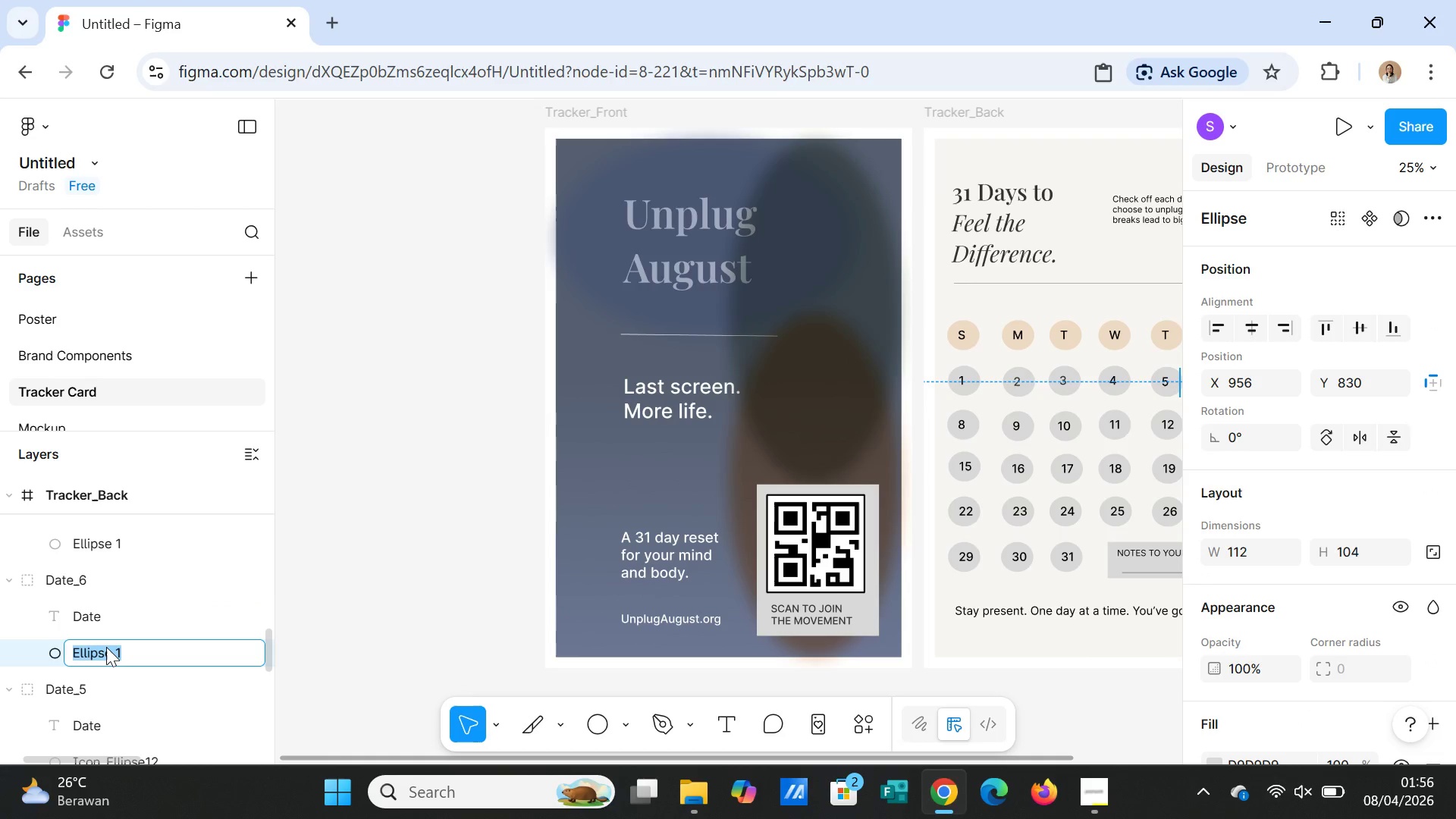 
key(Control+V)
 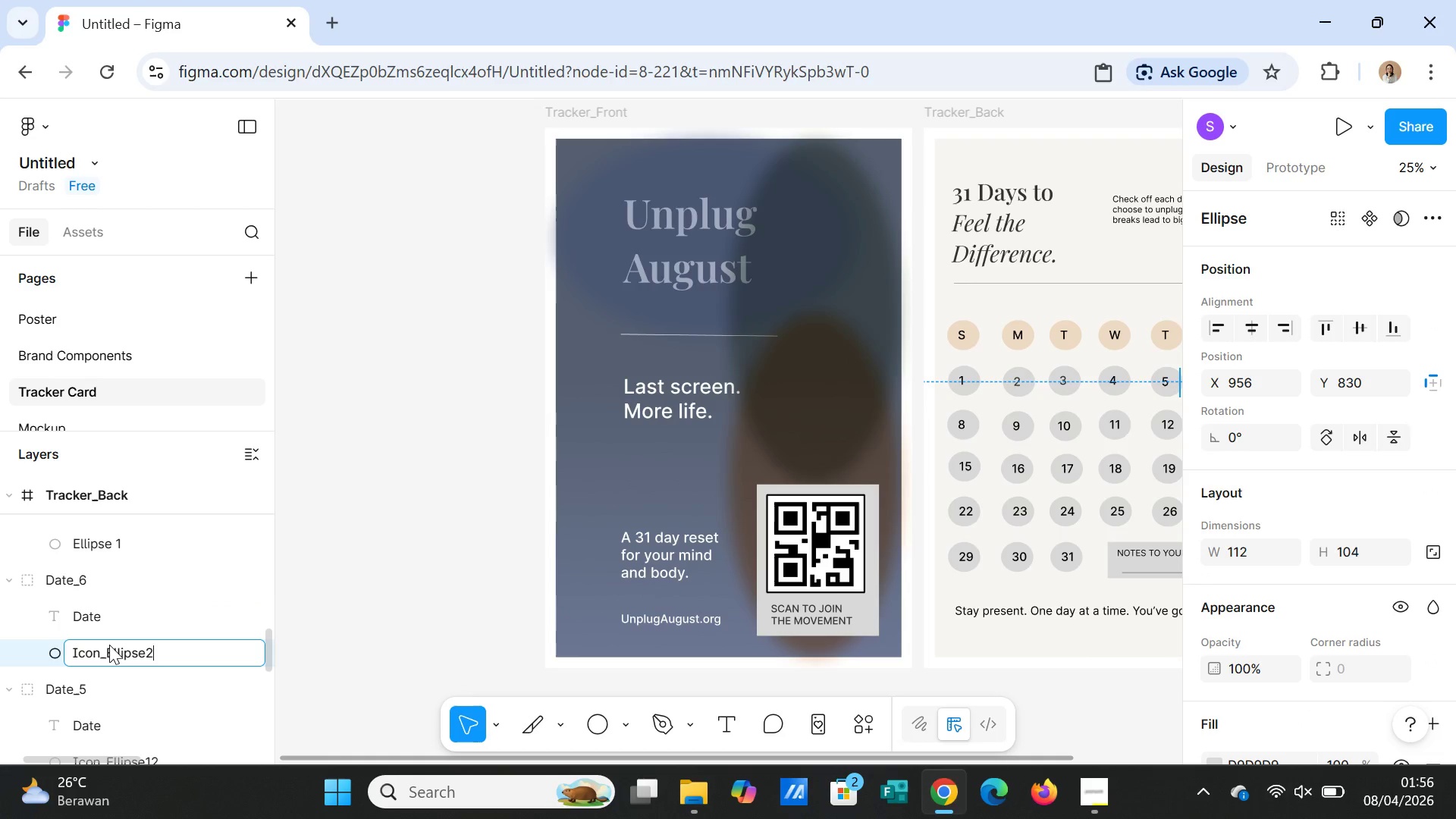 
key(Backspace)
type(13)
 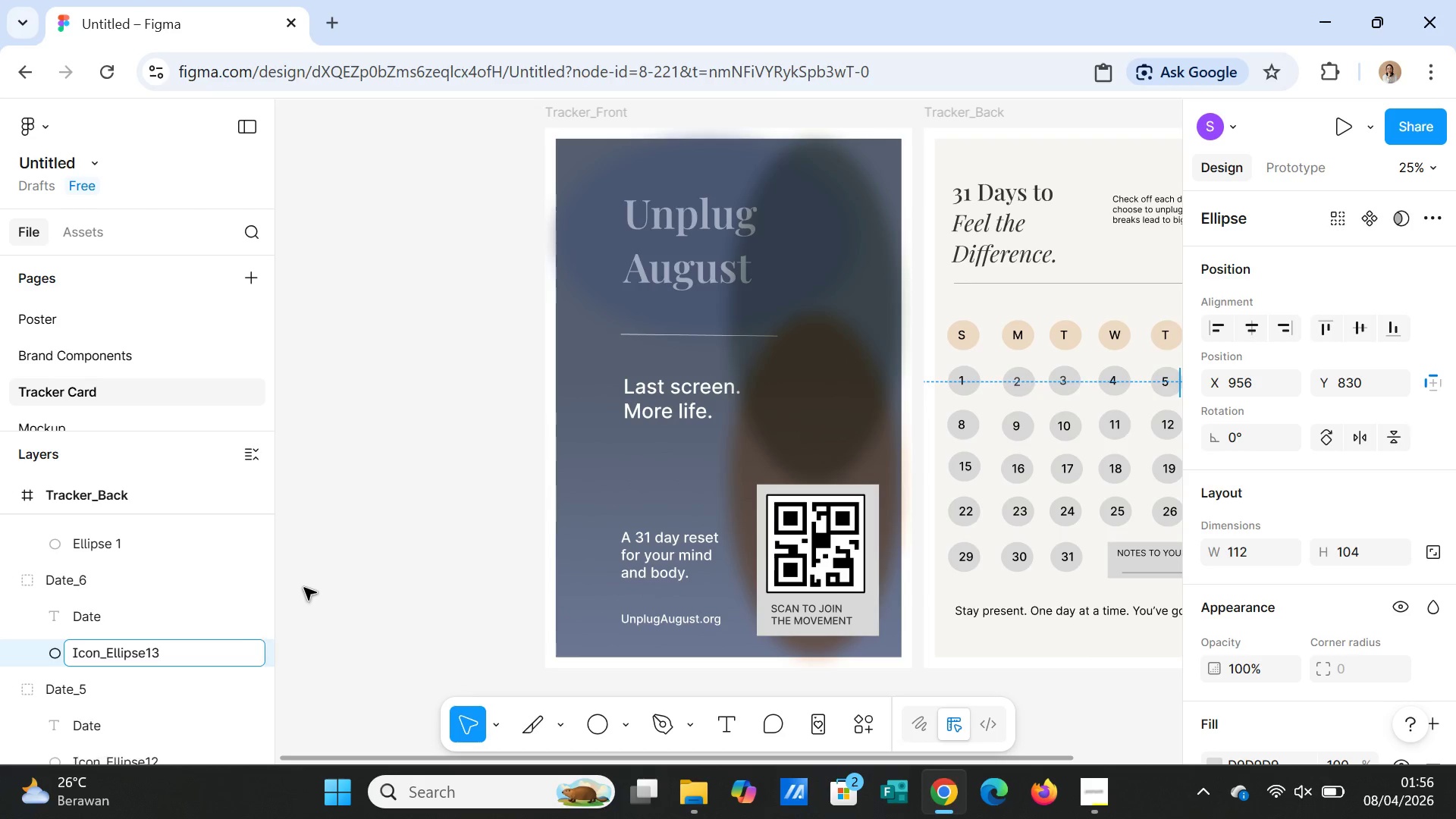 
left_click([304, 588])
 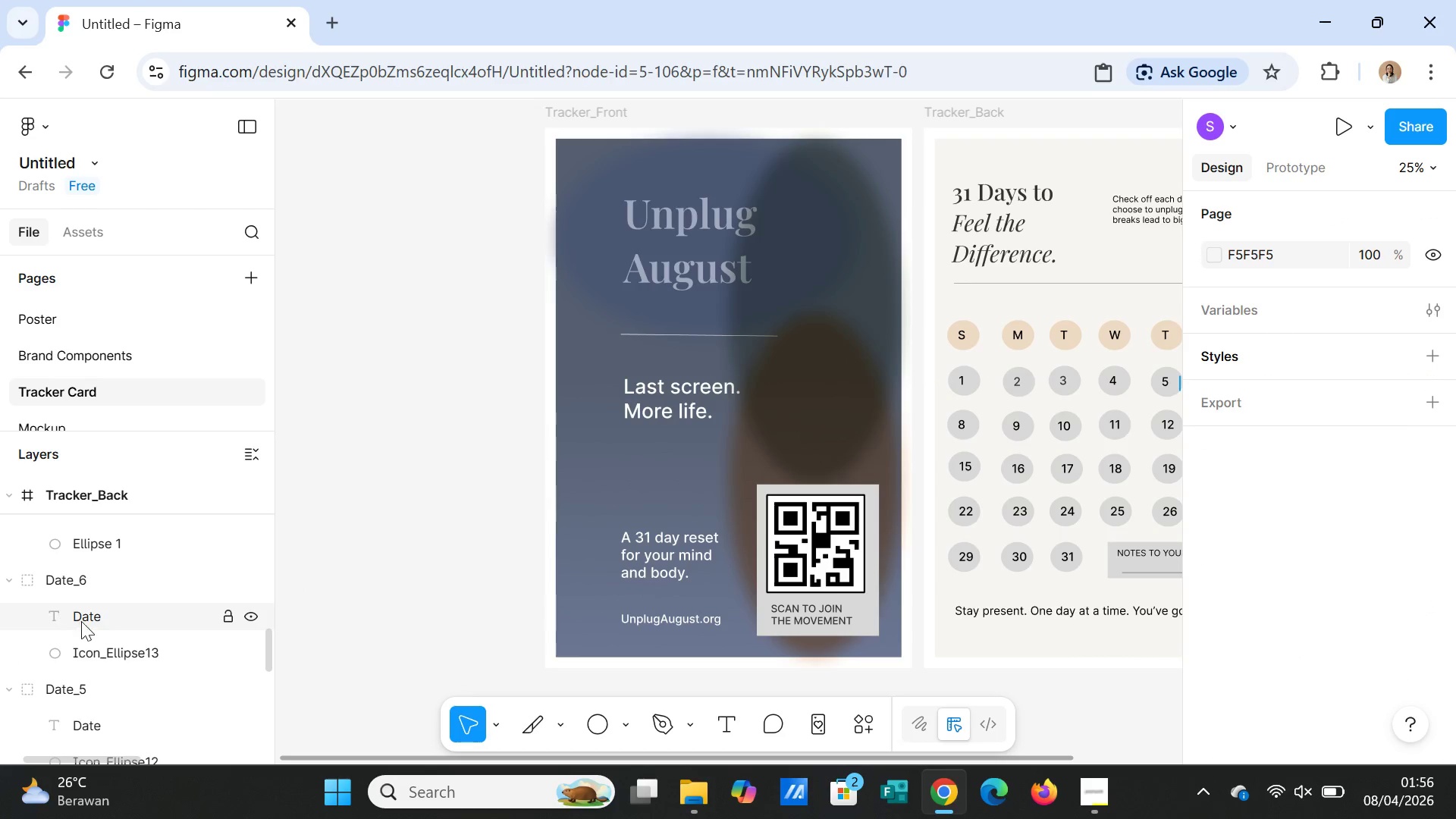 
scroll: coordinate [81, 621], scroll_direction: up, amount: 1.0
 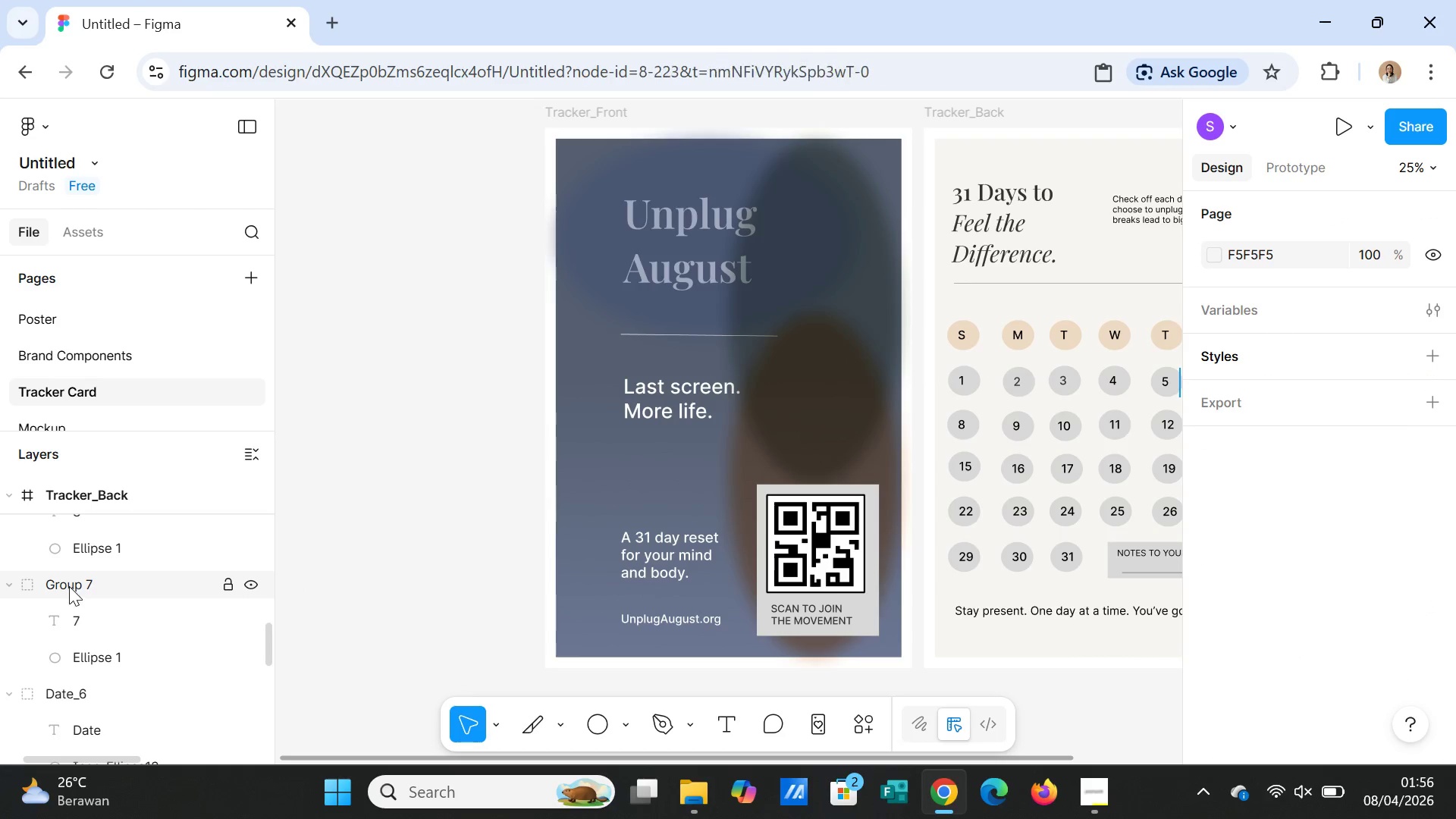 
double_click([69, 586])
 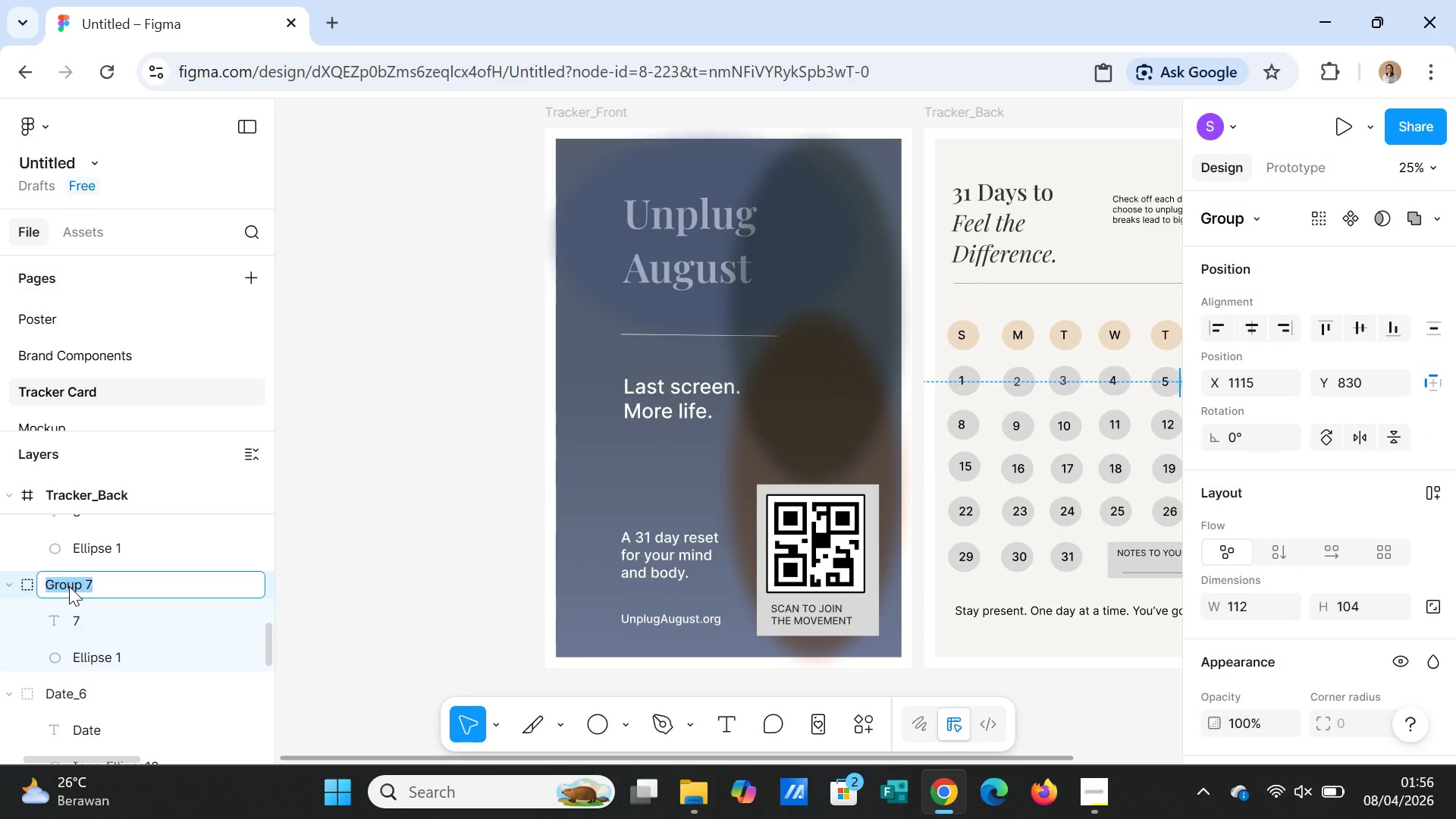 
type(Day)
key(Backspace)
type(te_7)
 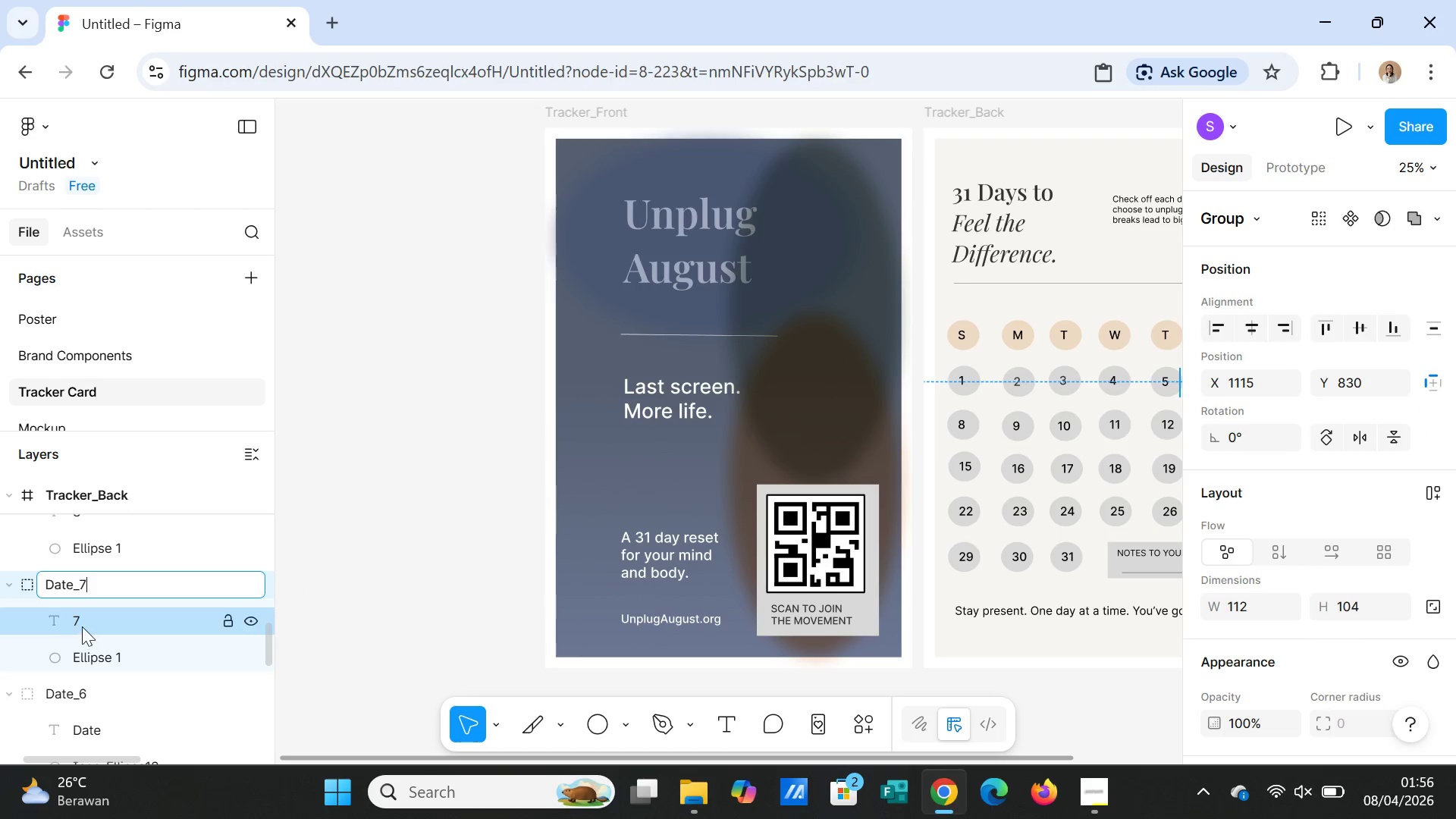 
double_click([82, 624])
 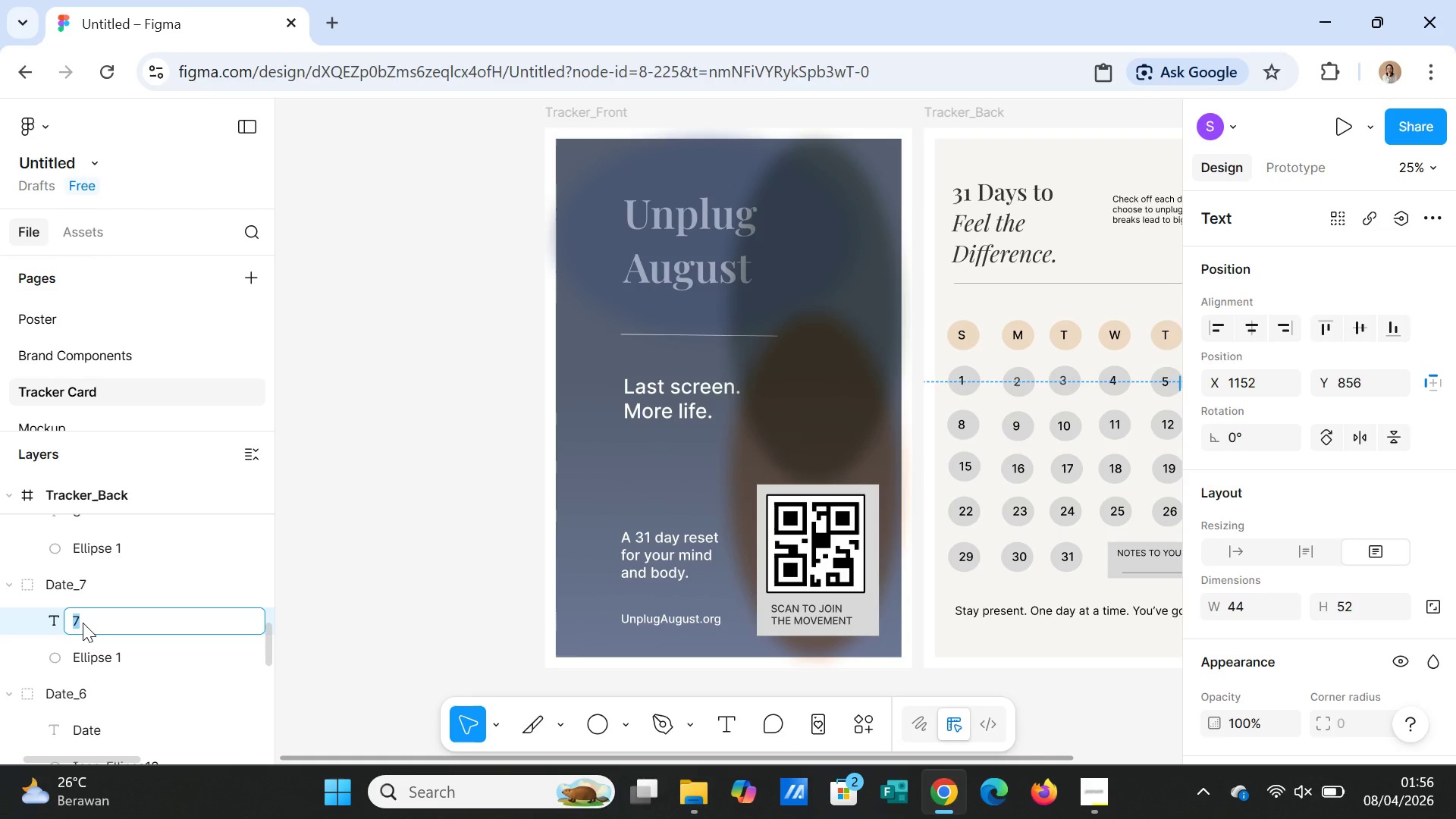 
type(Date)
 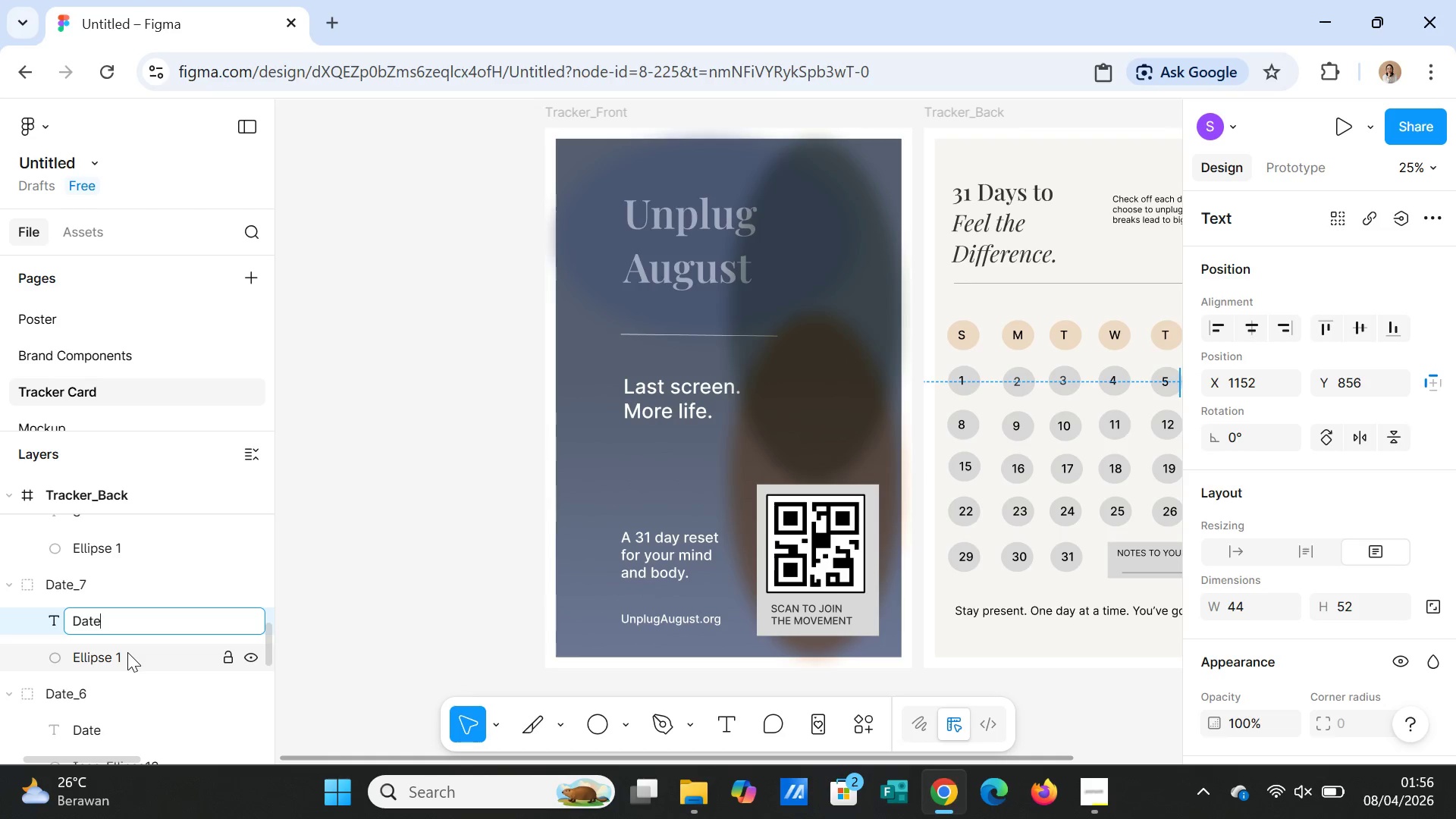 
double_click([127, 652])
 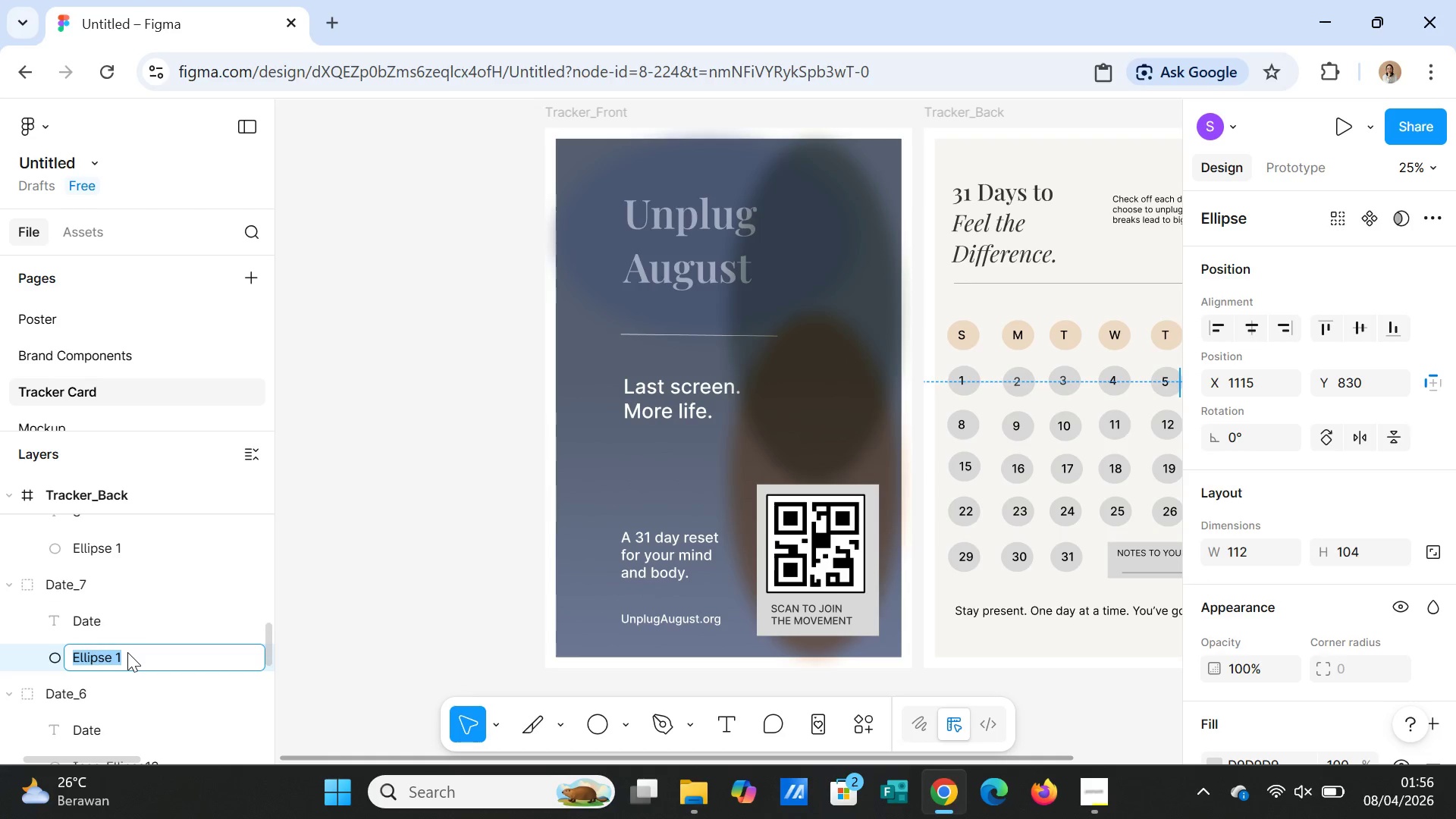 
key(Control+V)
 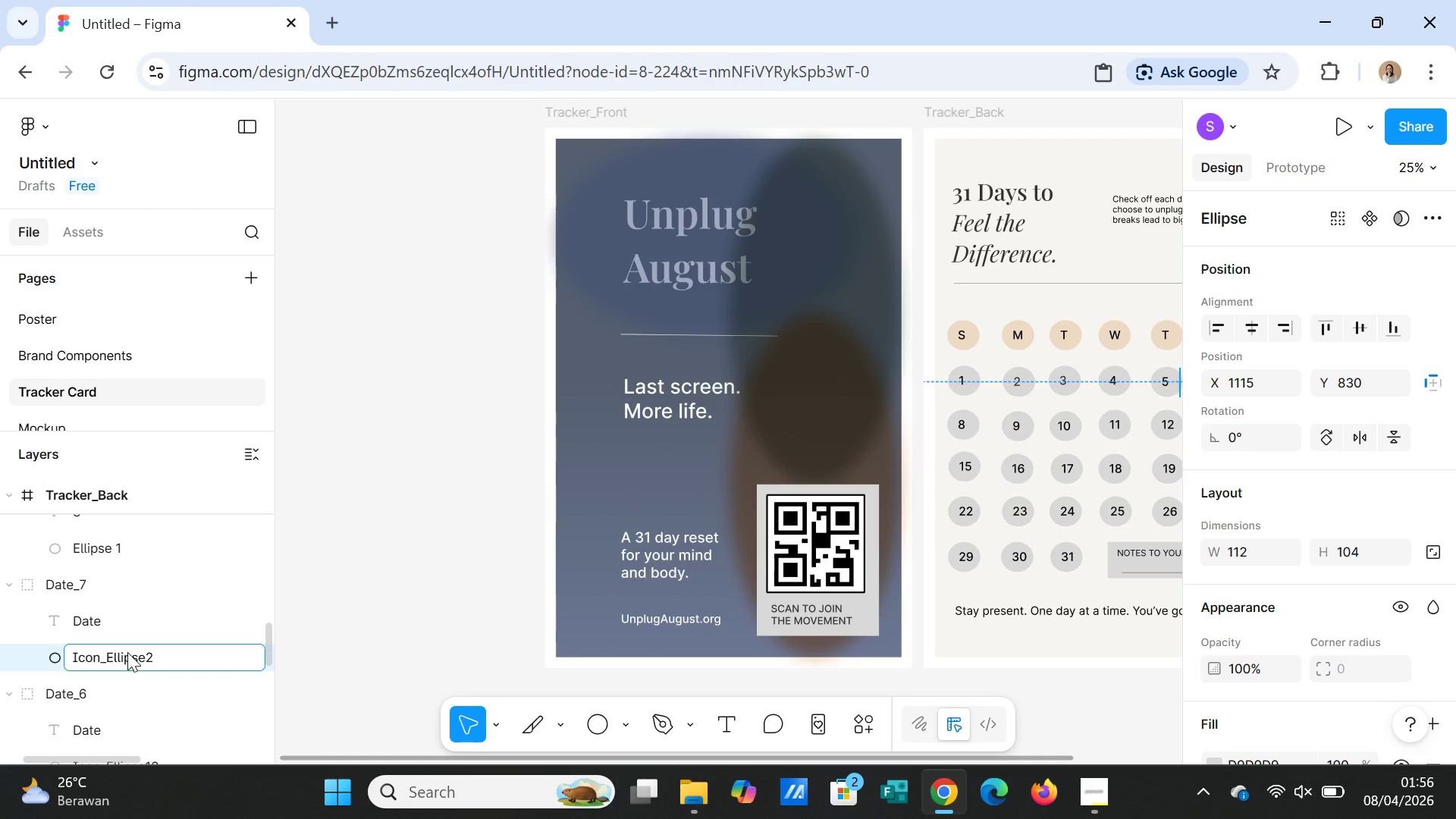 
key(Backspace)
 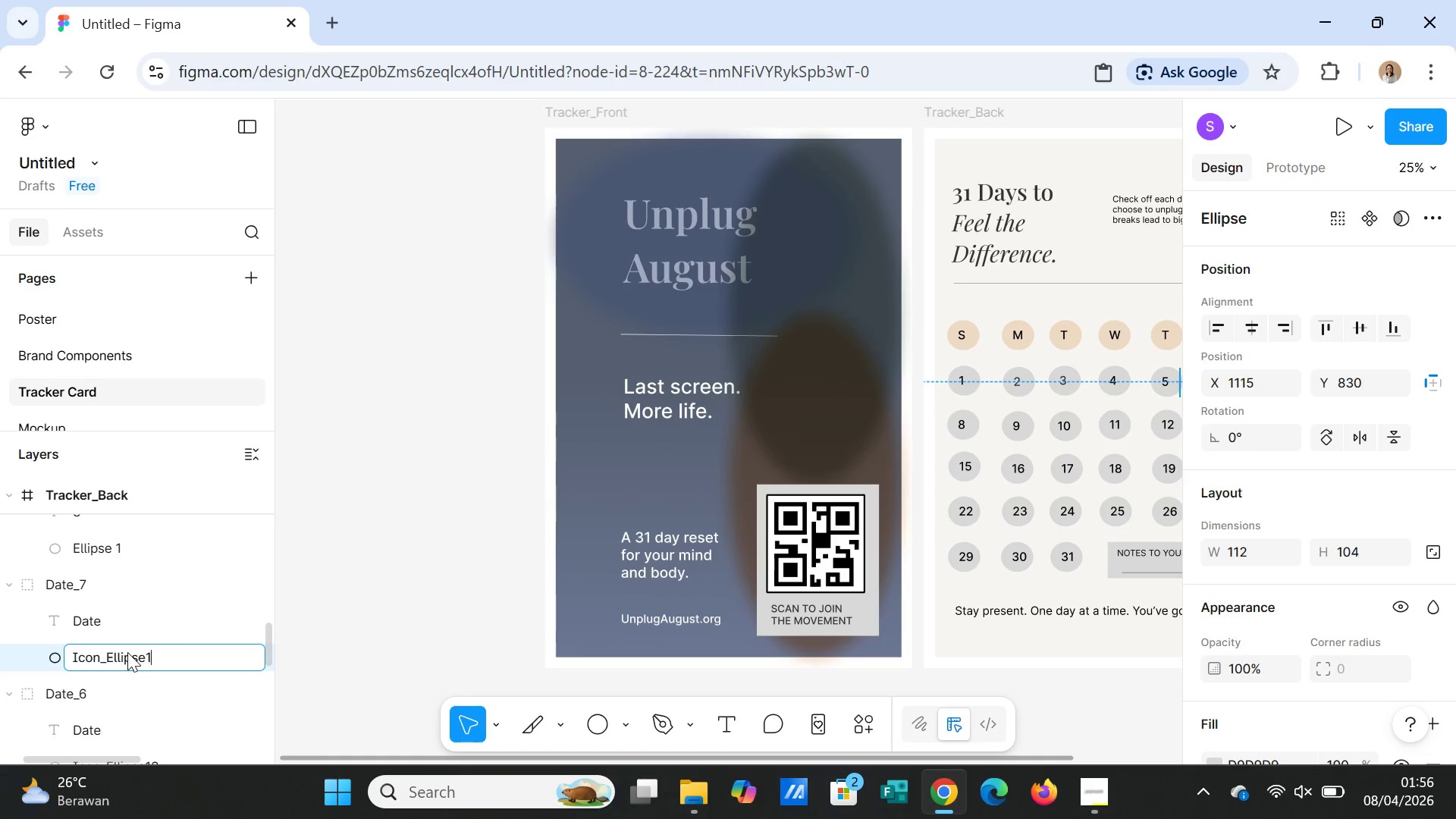 
key(1)
 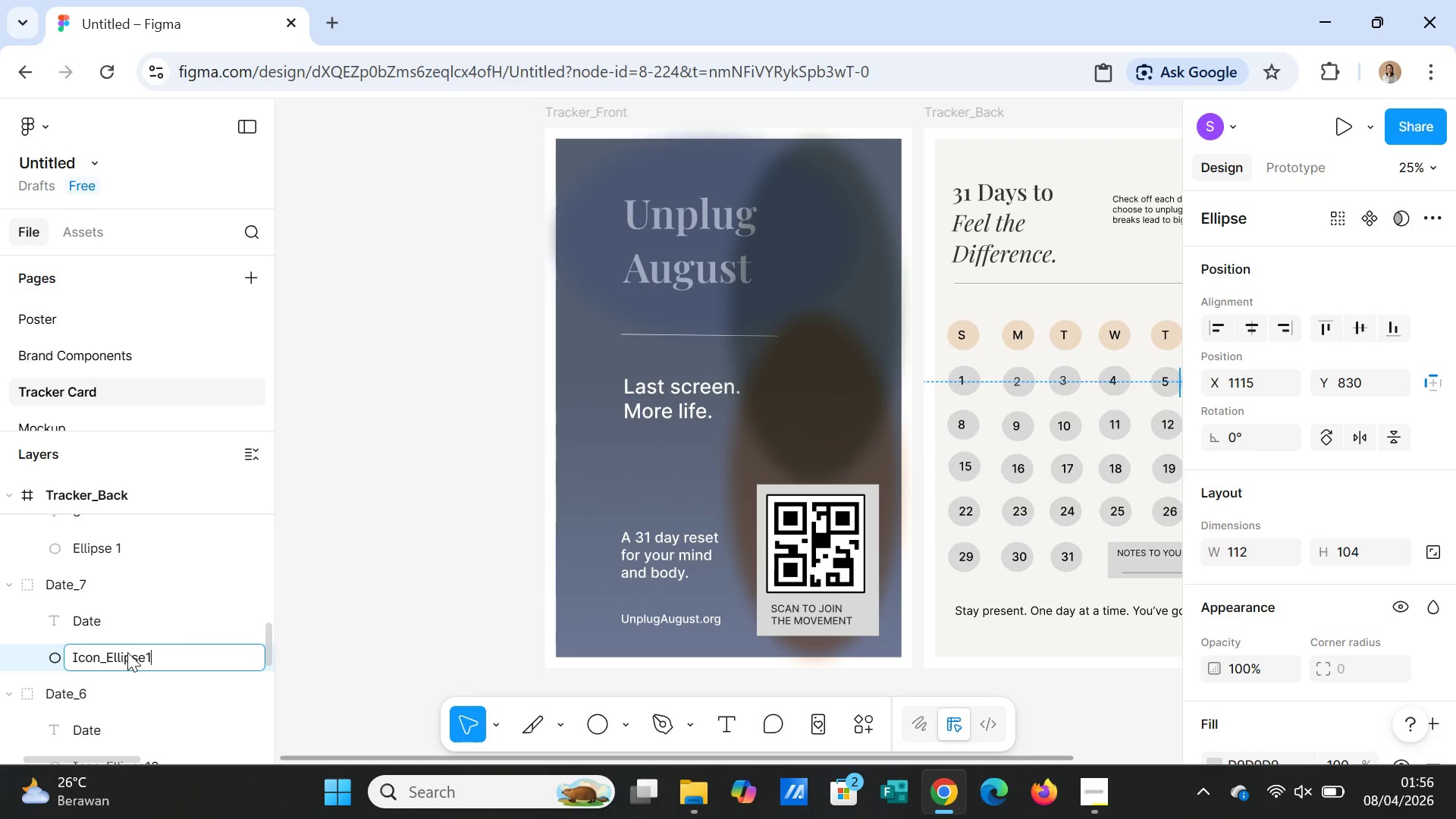 
scroll: coordinate [127, 652], scroll_direction: down, amount: 1.0
 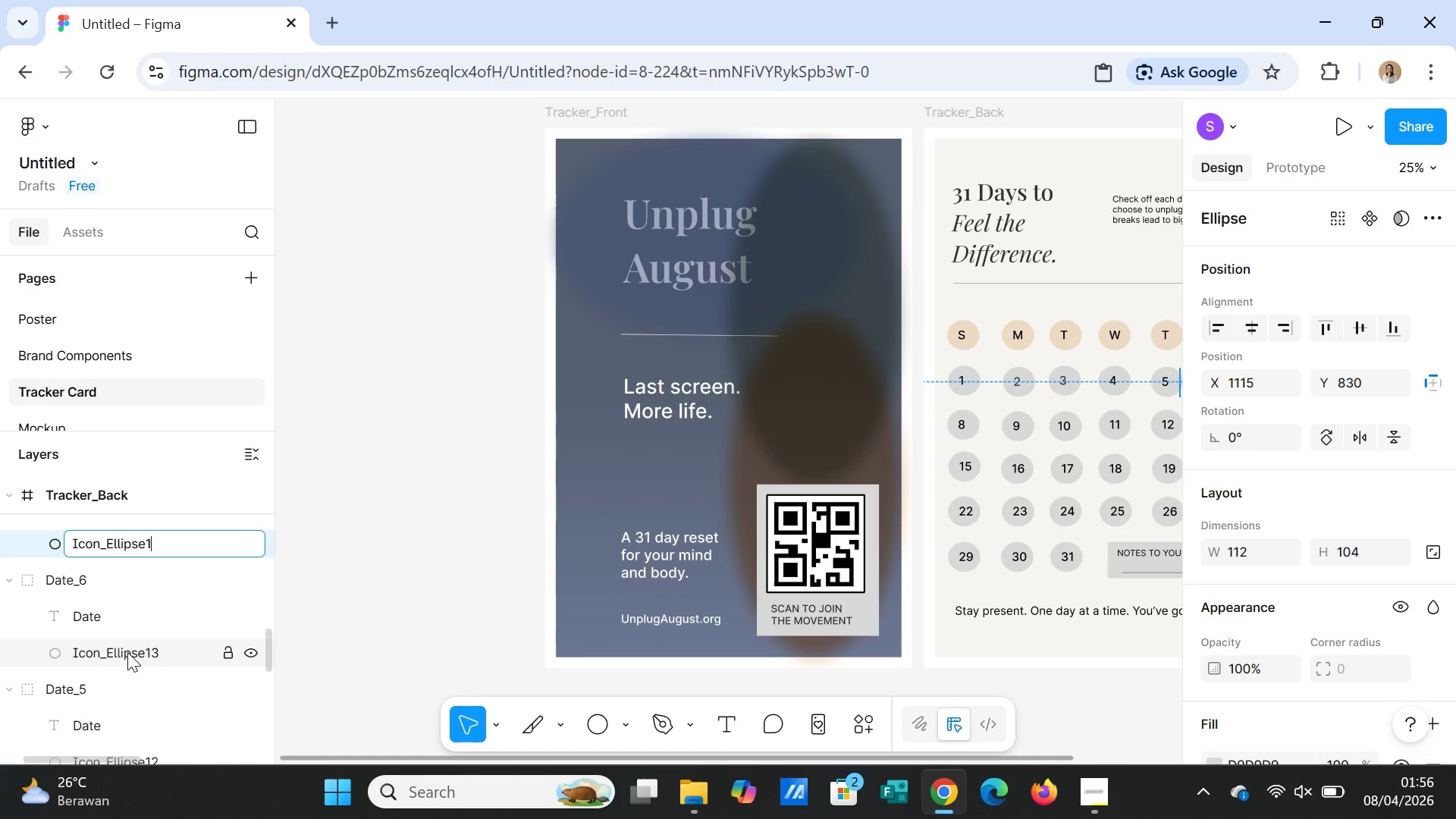 
key(4)
 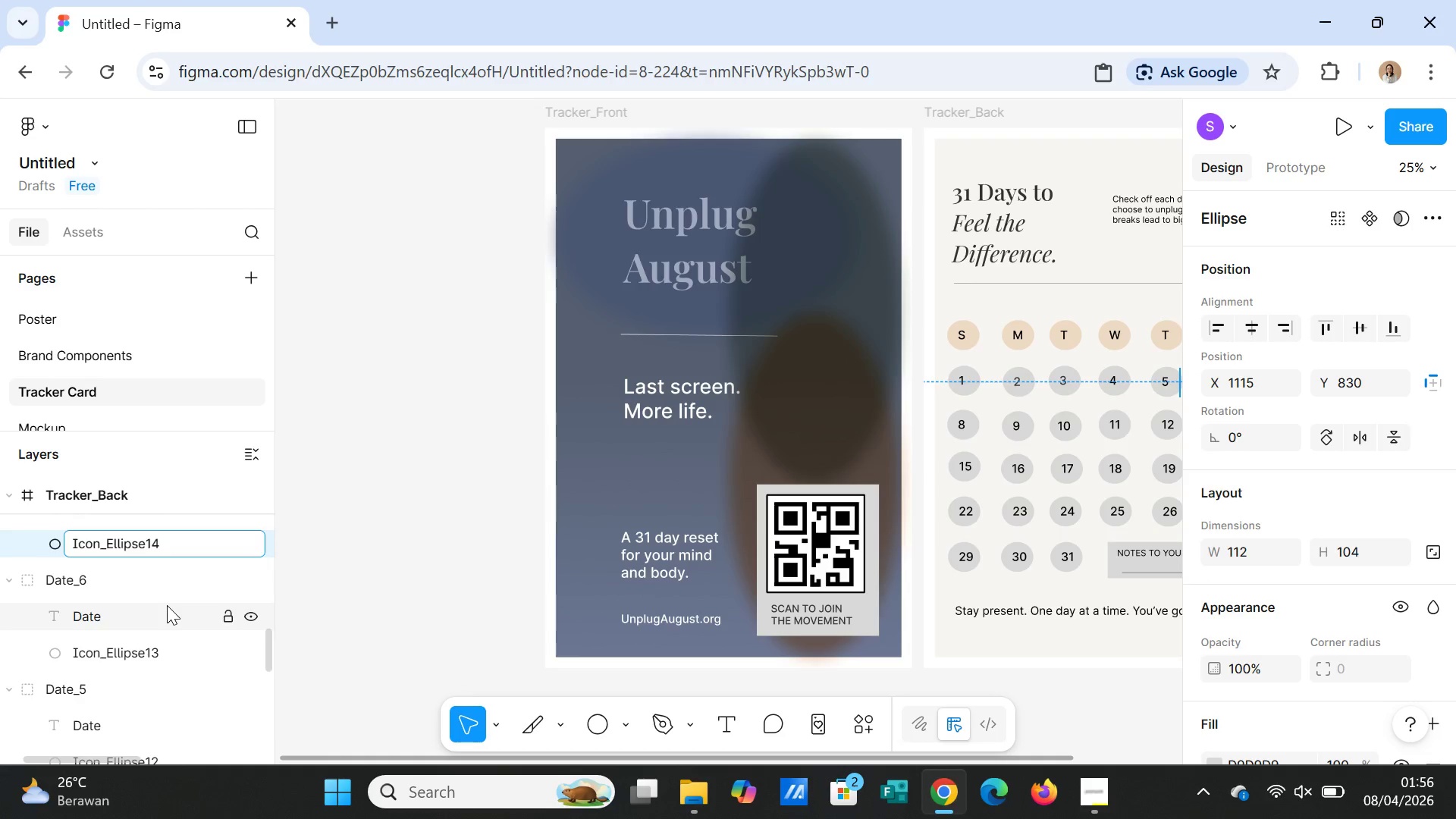 
scroll: coordinate [167, 605], scroll_direction: up, amount: 2.0
 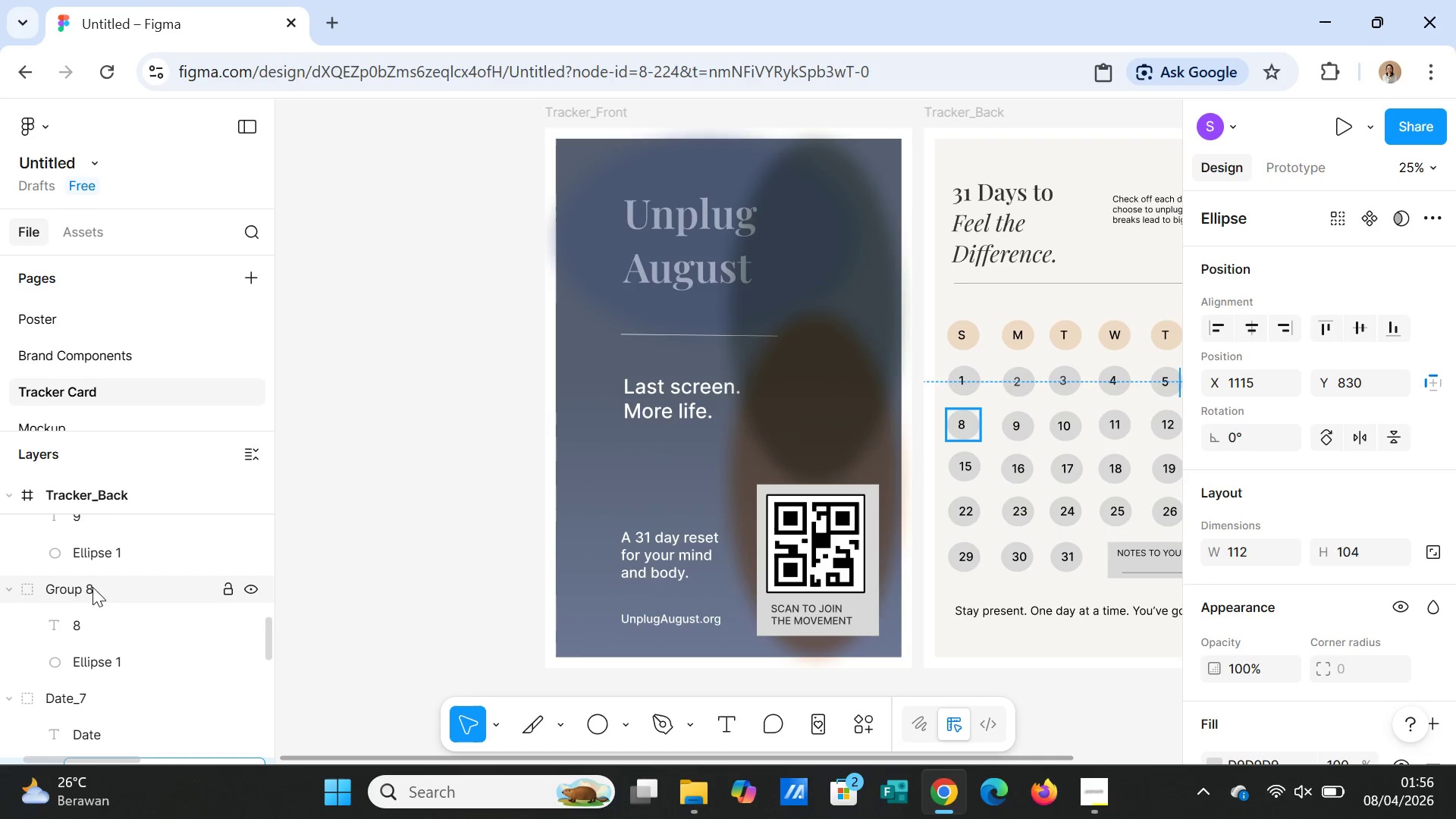 
double_click([93, 587])
 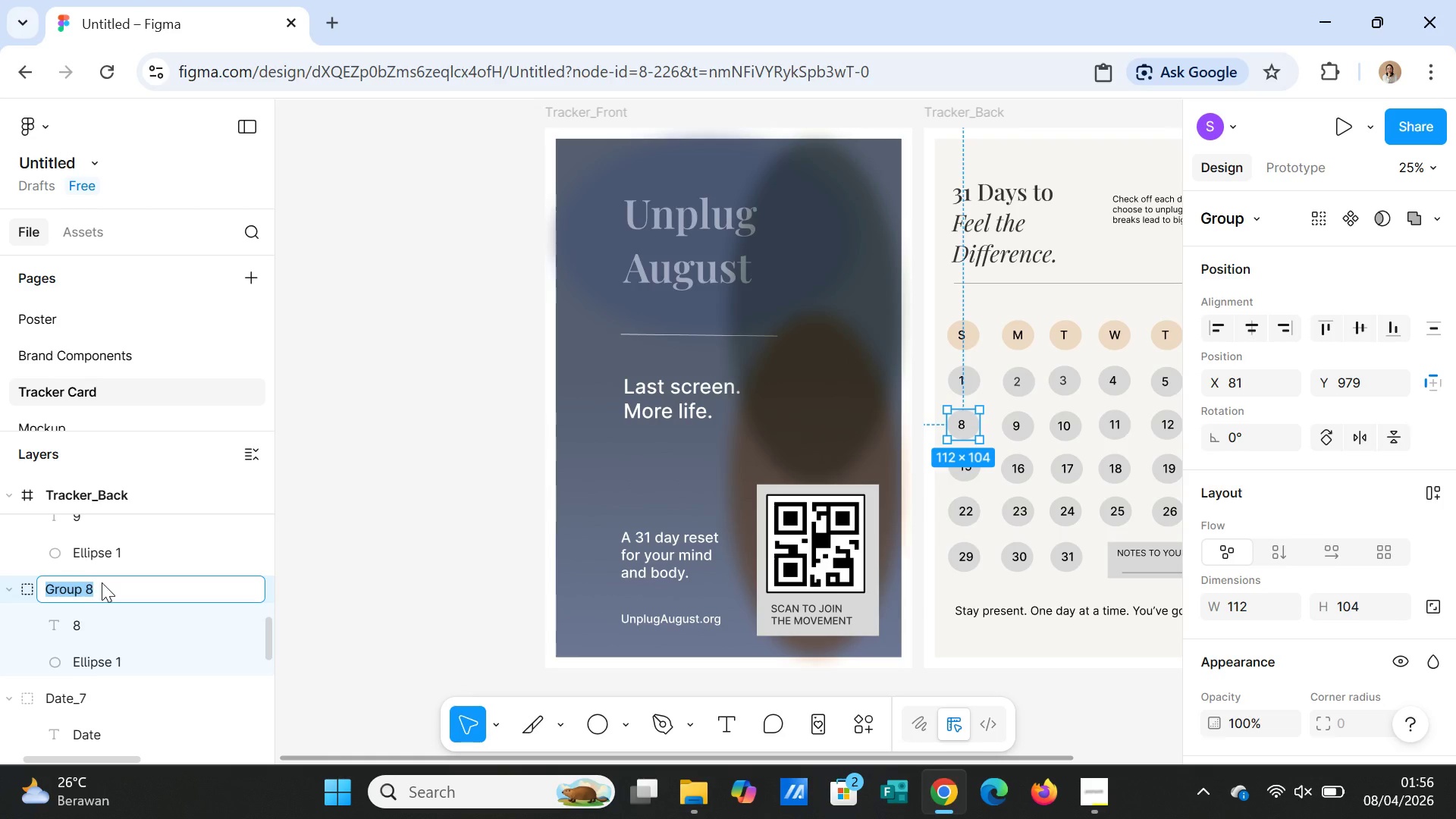 
type(Date_8)
 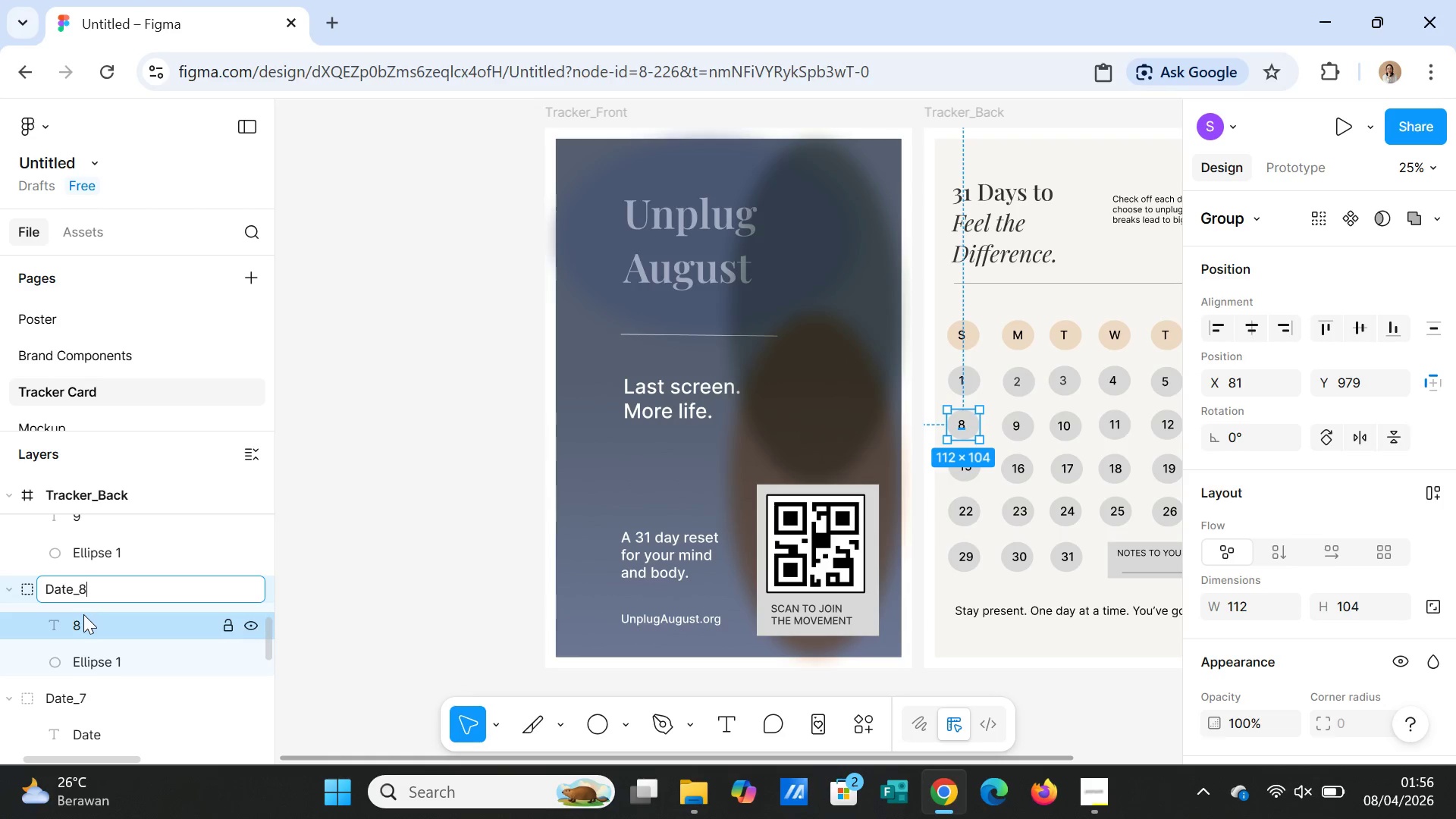 
double_click([81, 622])
 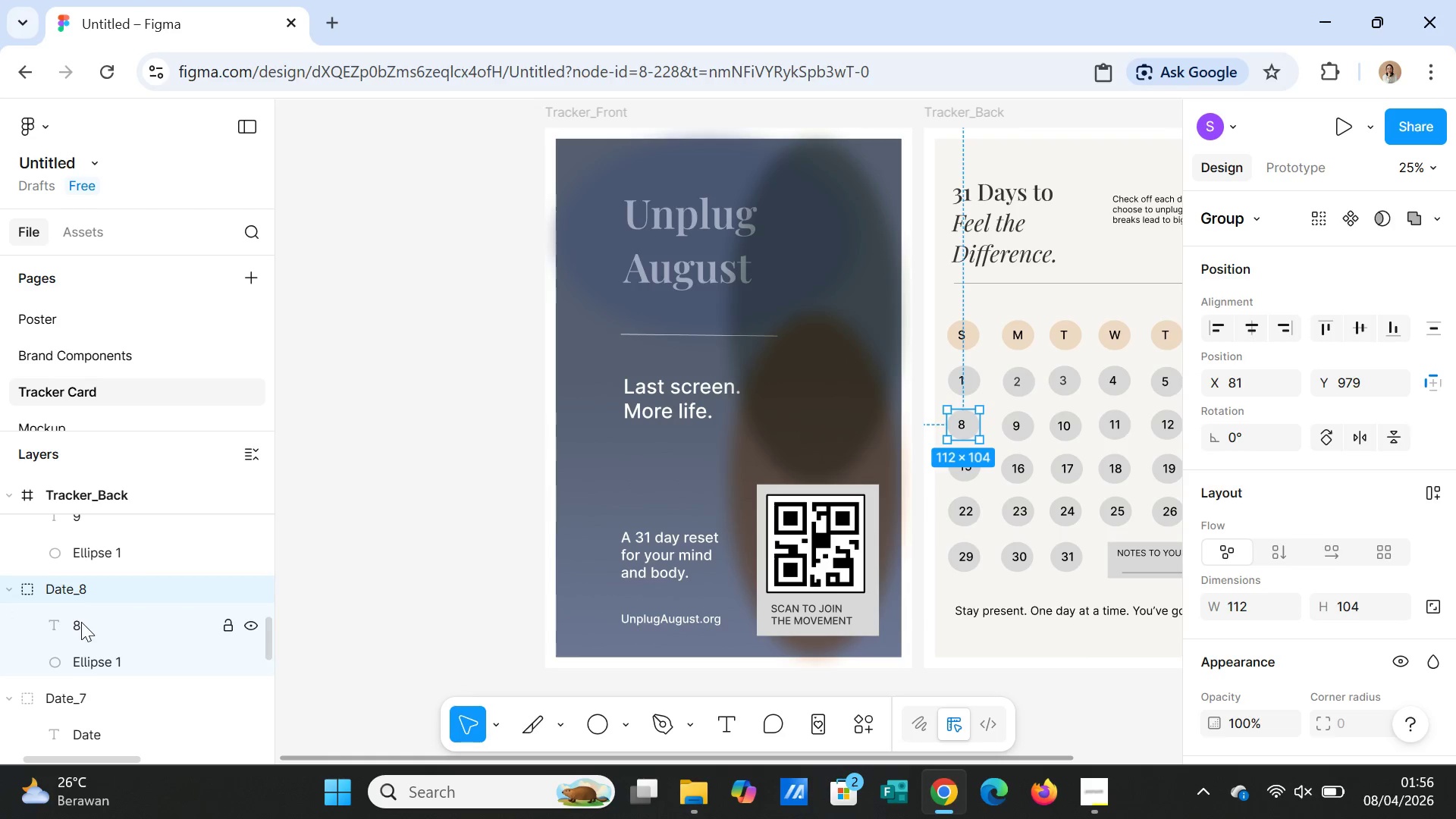 
type(Date)
 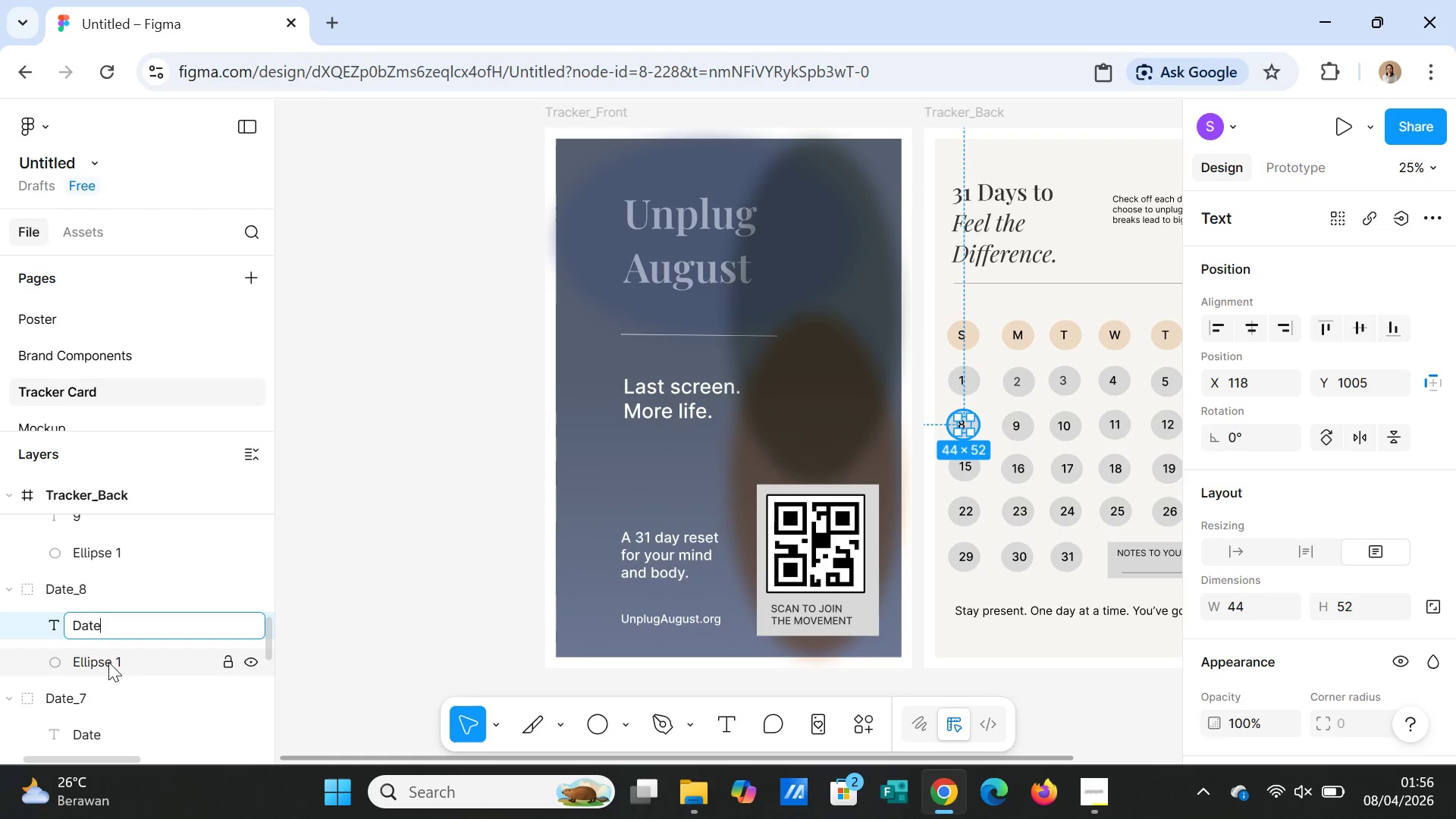 
double_click([108, 662])
 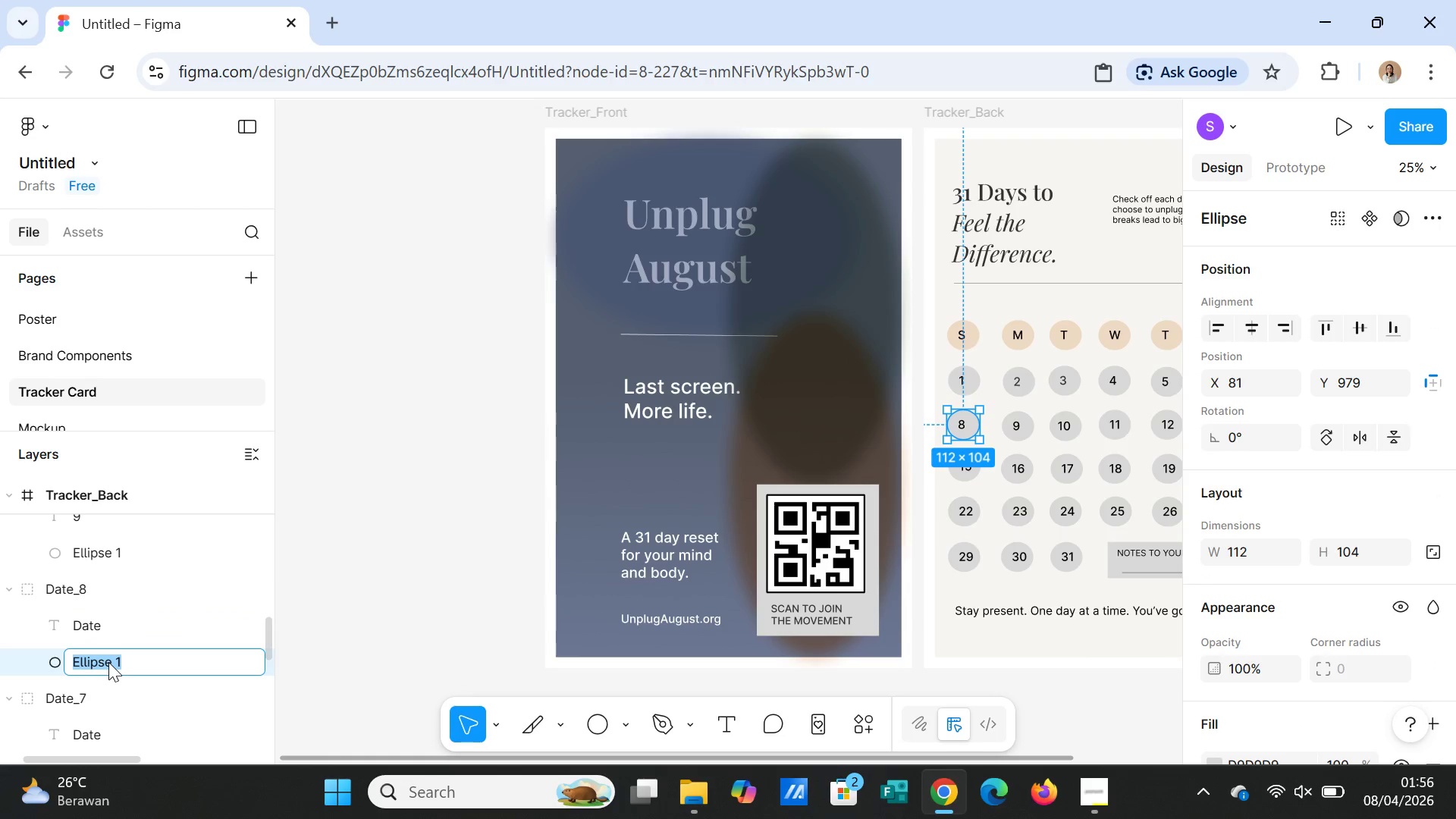 
key(Control+ControlLeft)
 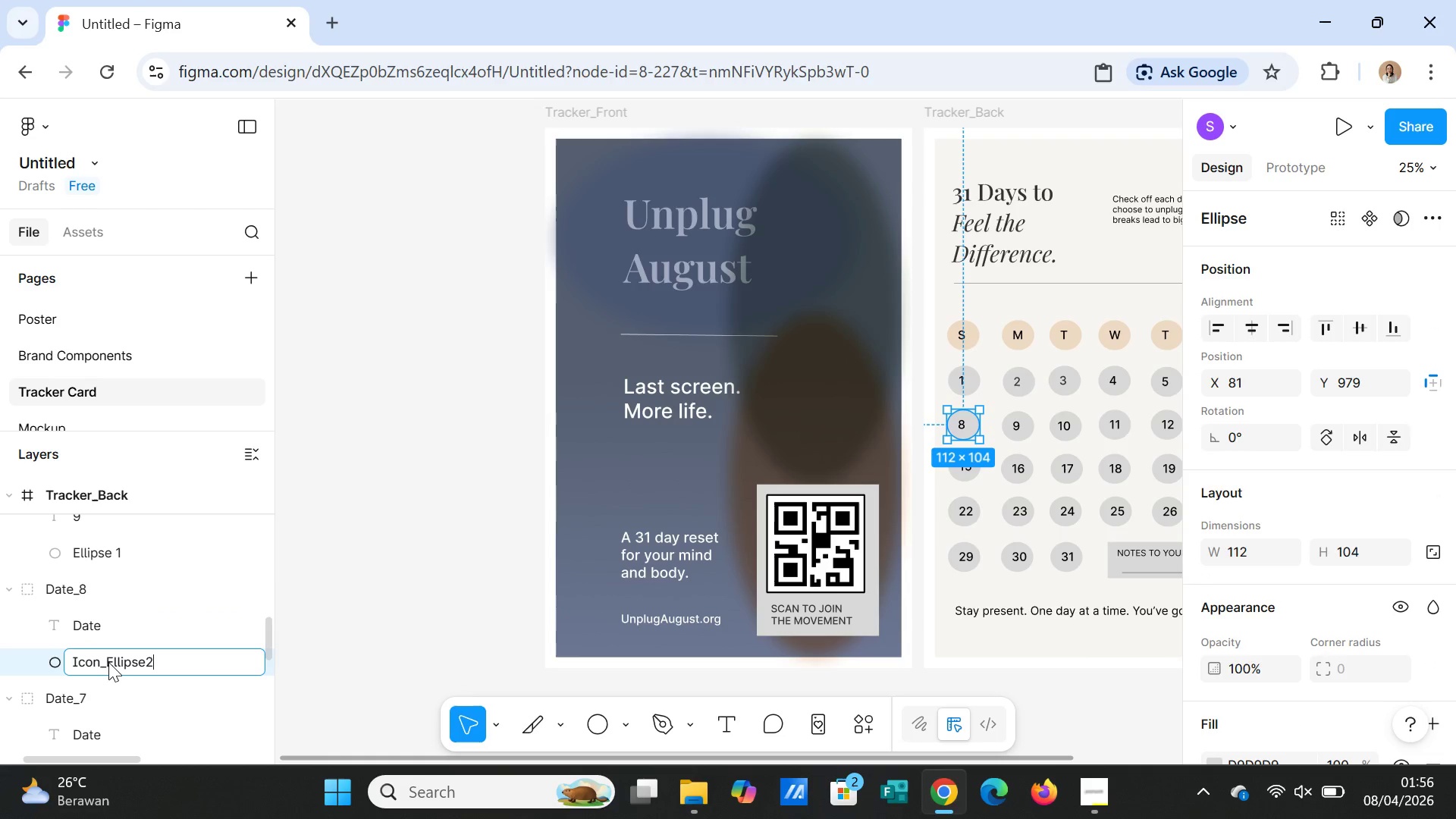 
key(Control+V)
 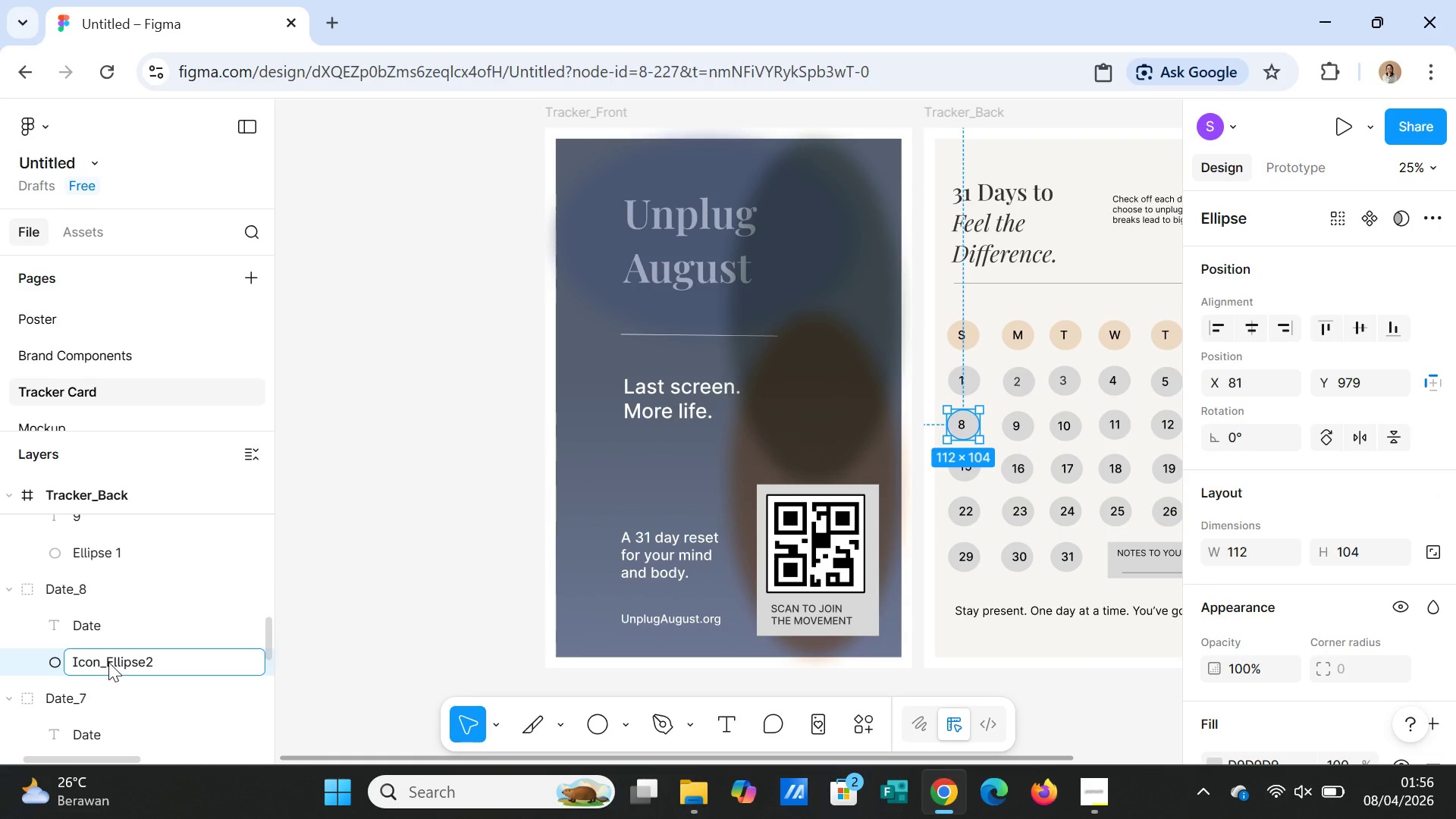 
key(Backspace)
 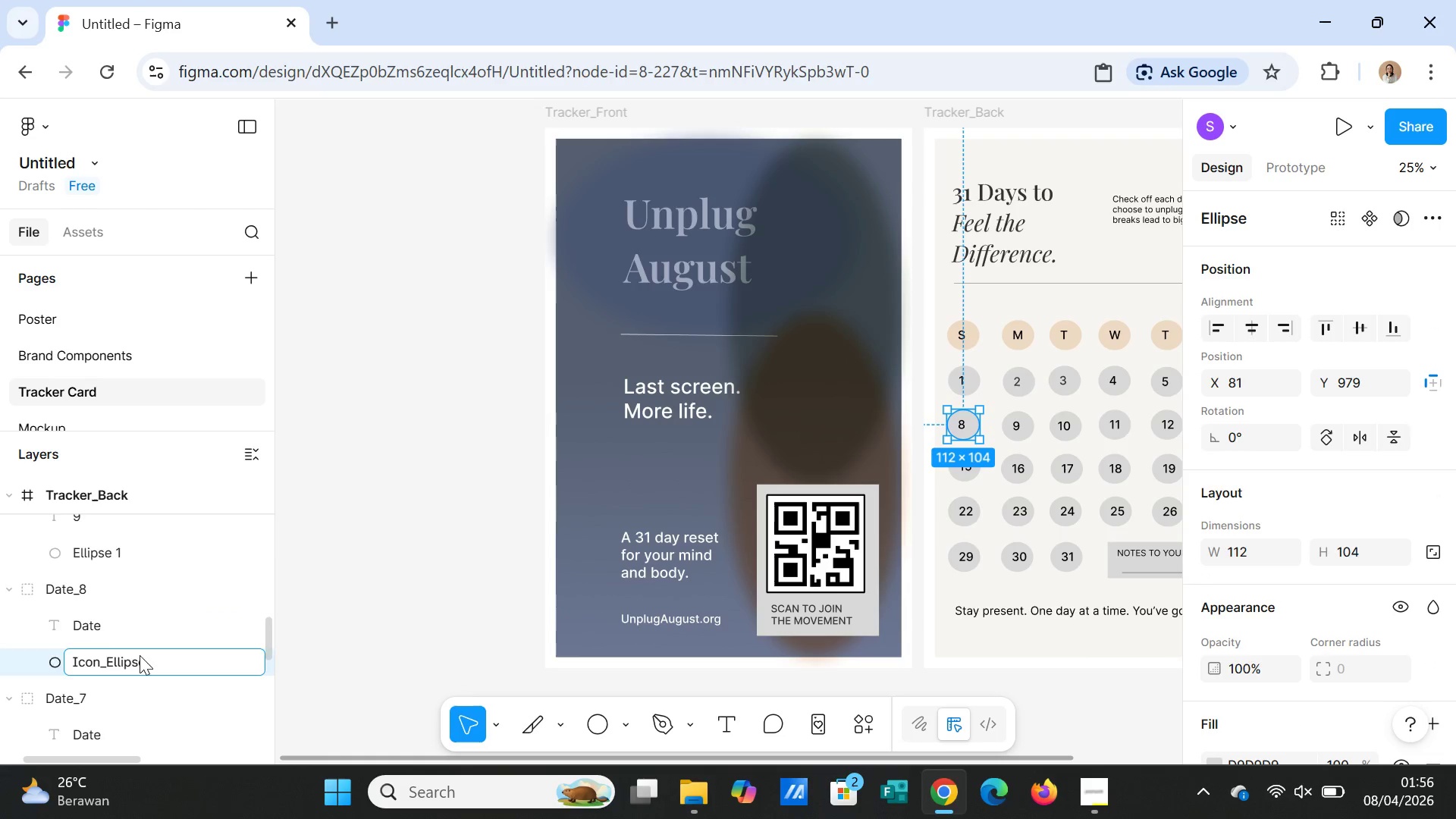 
scroll: coordinate [140, 655], scroll_direction: down, amount: 1.0
 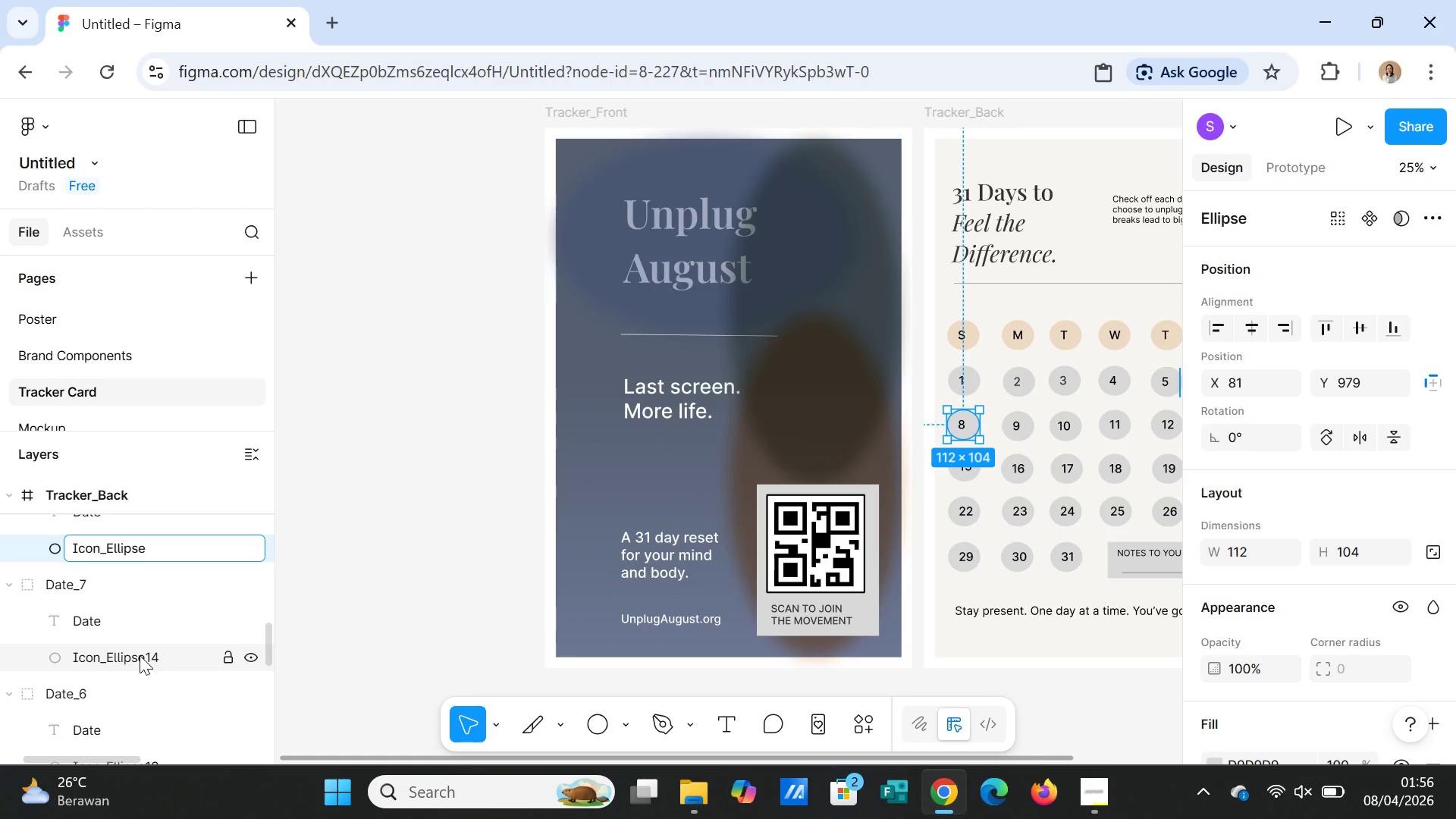 
type(15)
 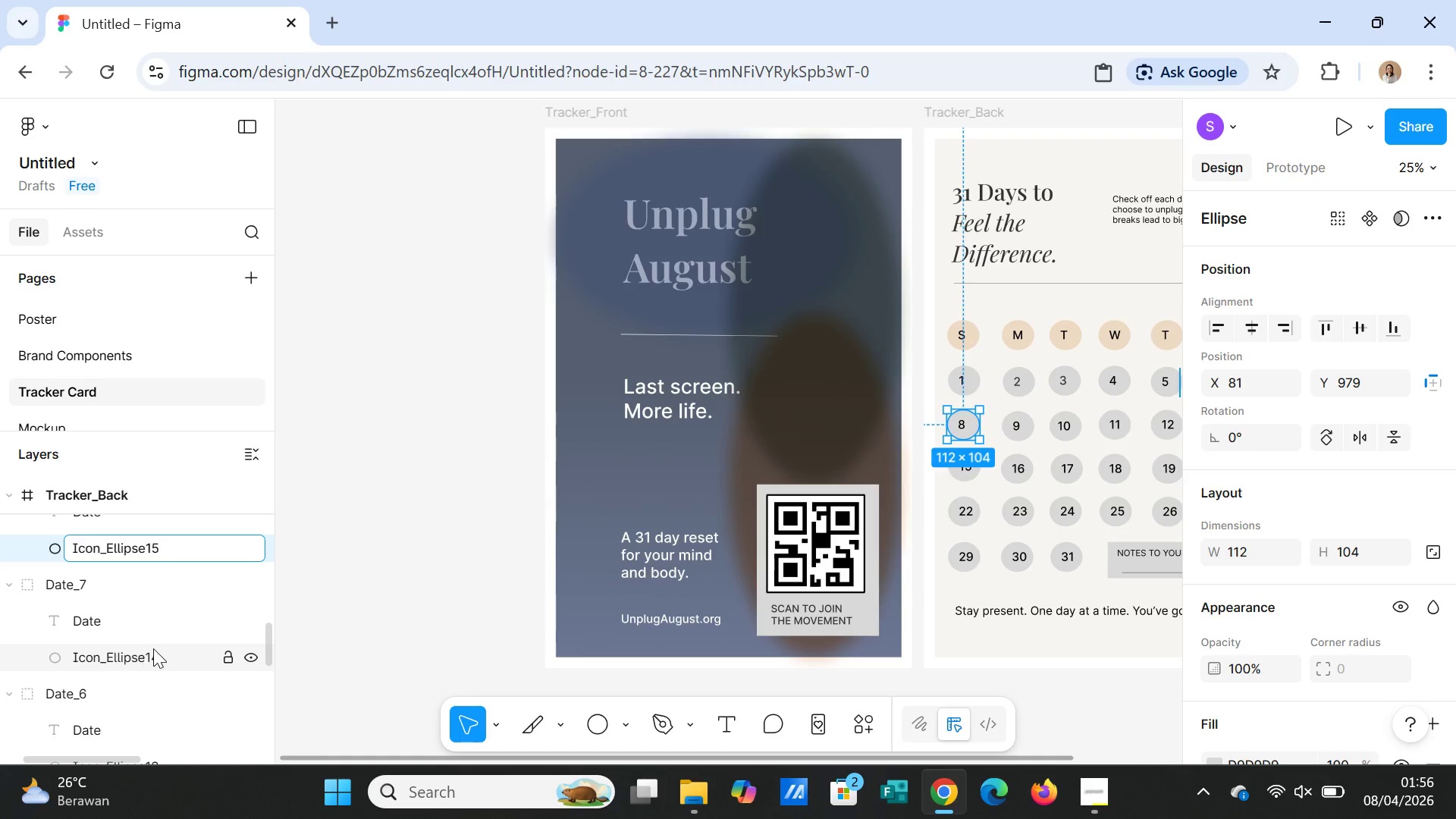 
scroll: coordinate [153, 648], scroll_direction: up, amount: 2.0
 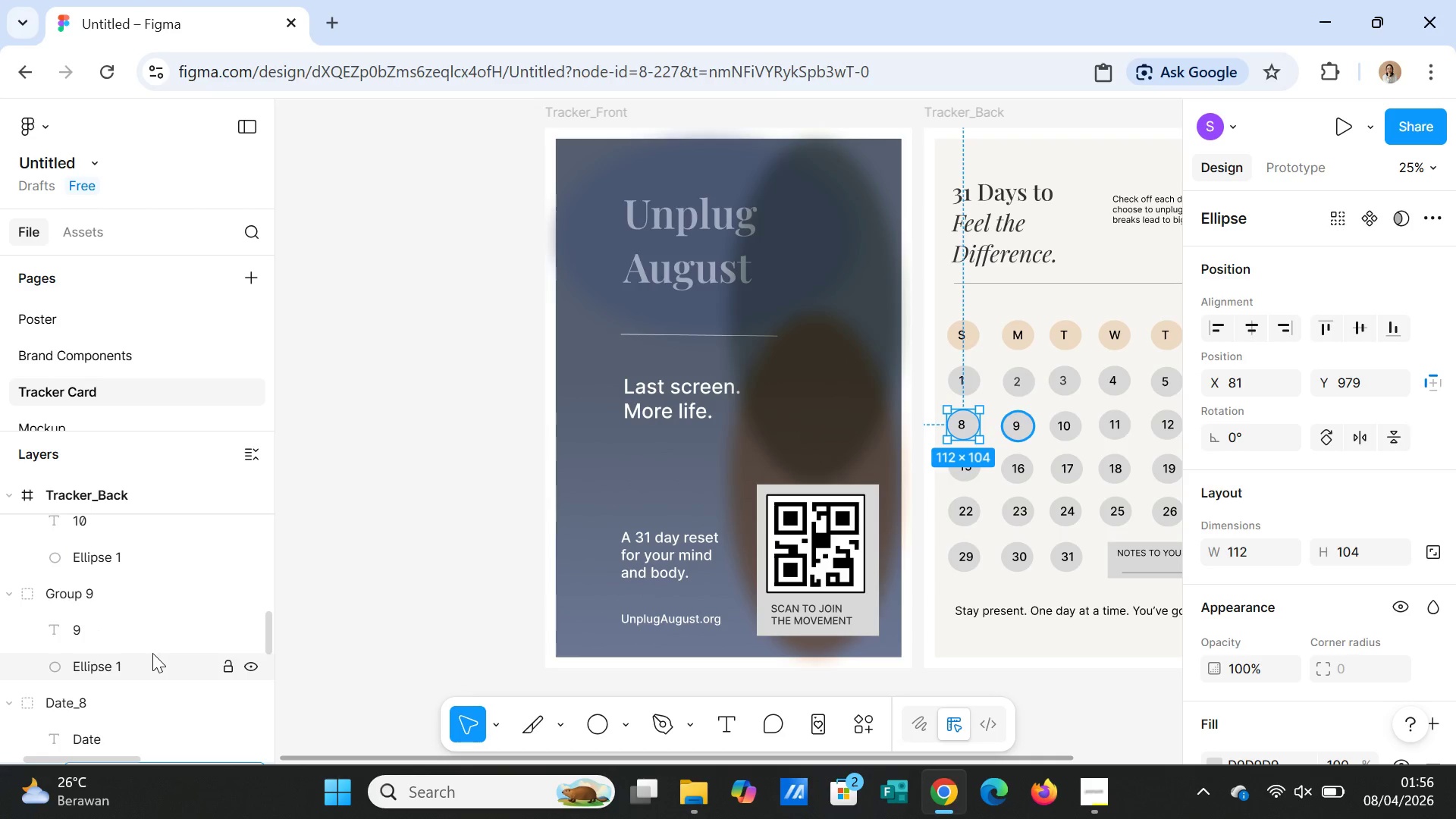 
scroll: coordinate [152, 653], scroll_direction: down, amount: 1.0
 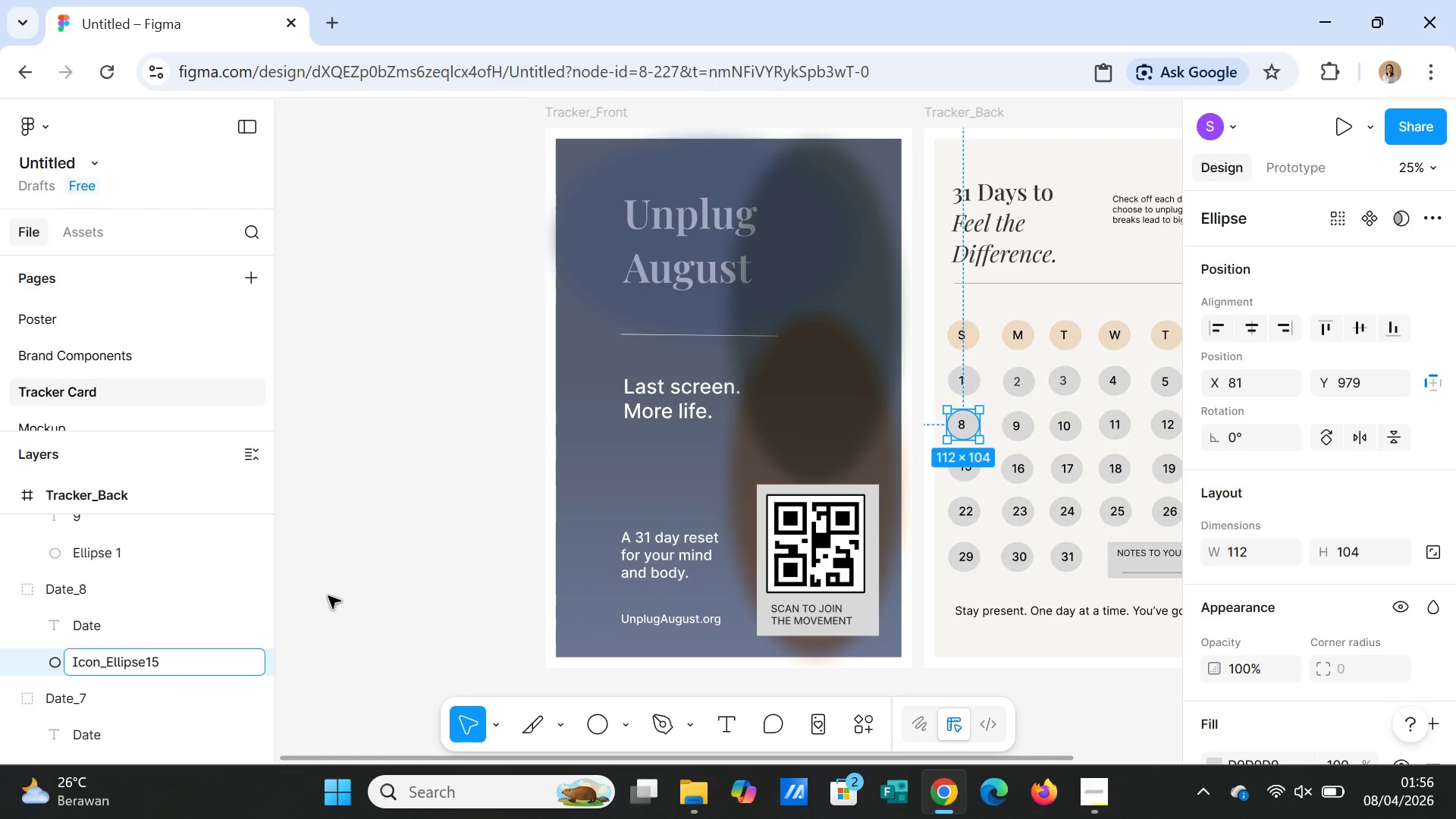 
left_click([328, 596])
 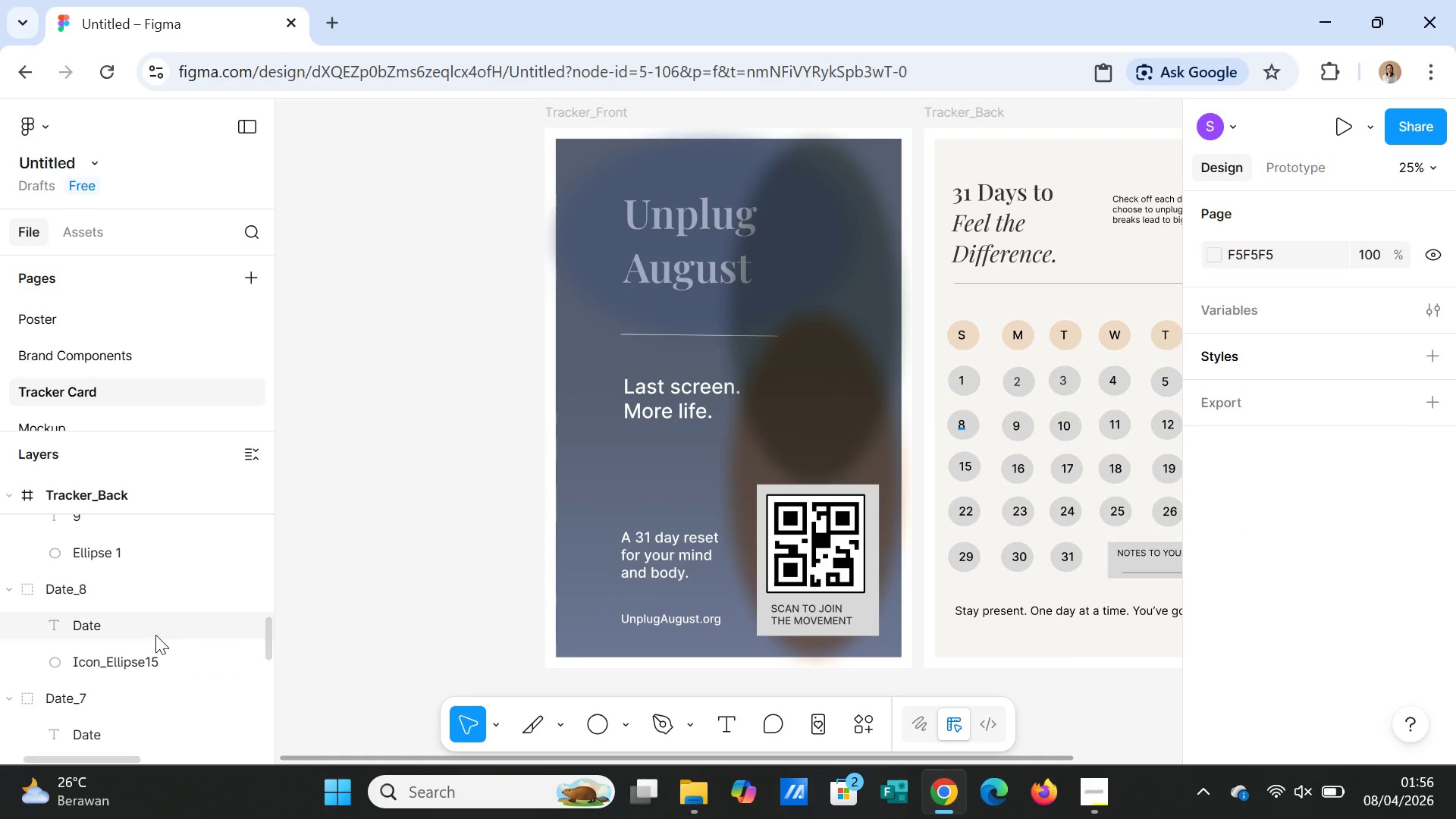 
mouse_move([96, 629])
 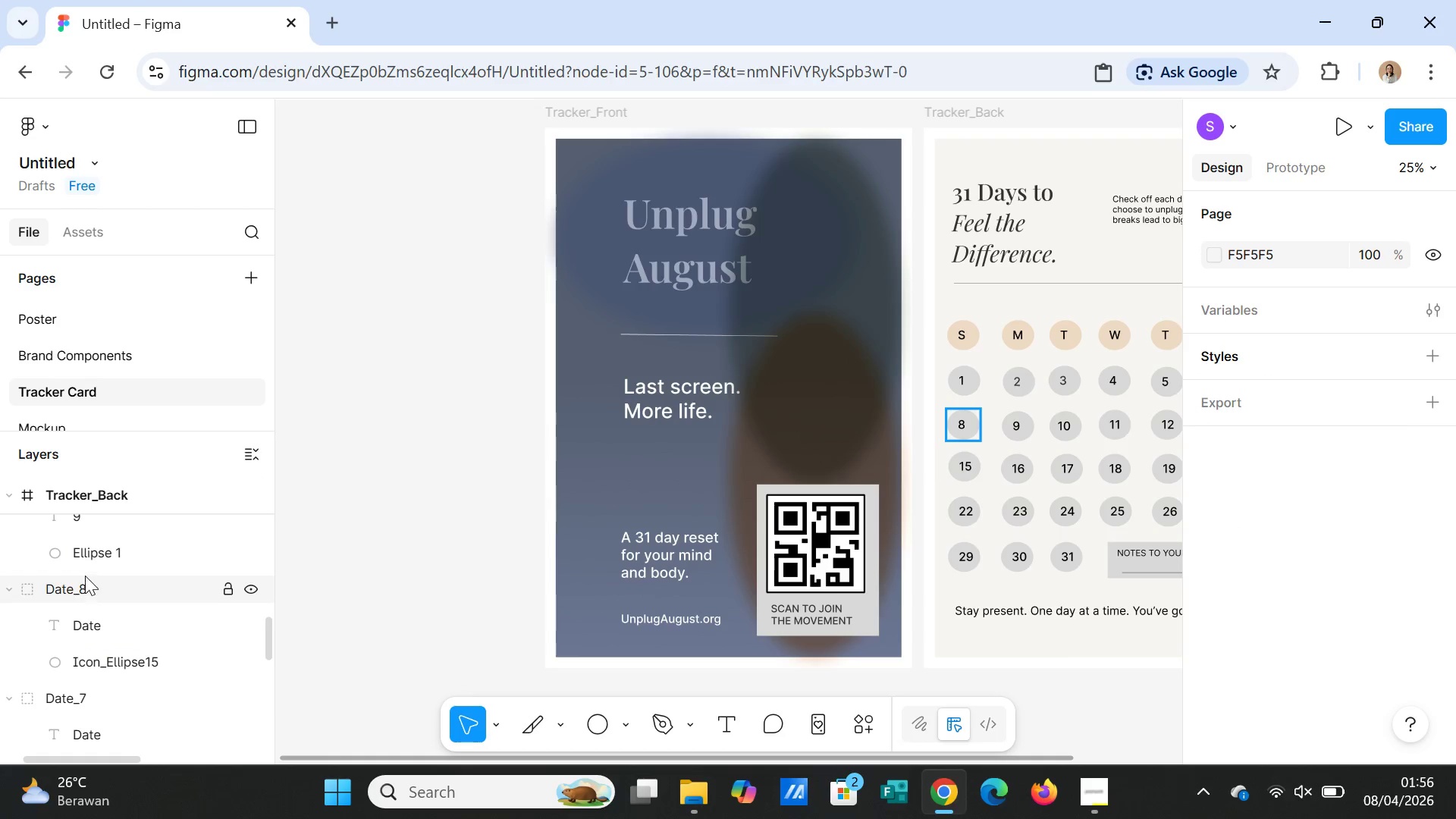 
scroll: coordinate [85, 576], scroll_direction: up, amount: 1.0
 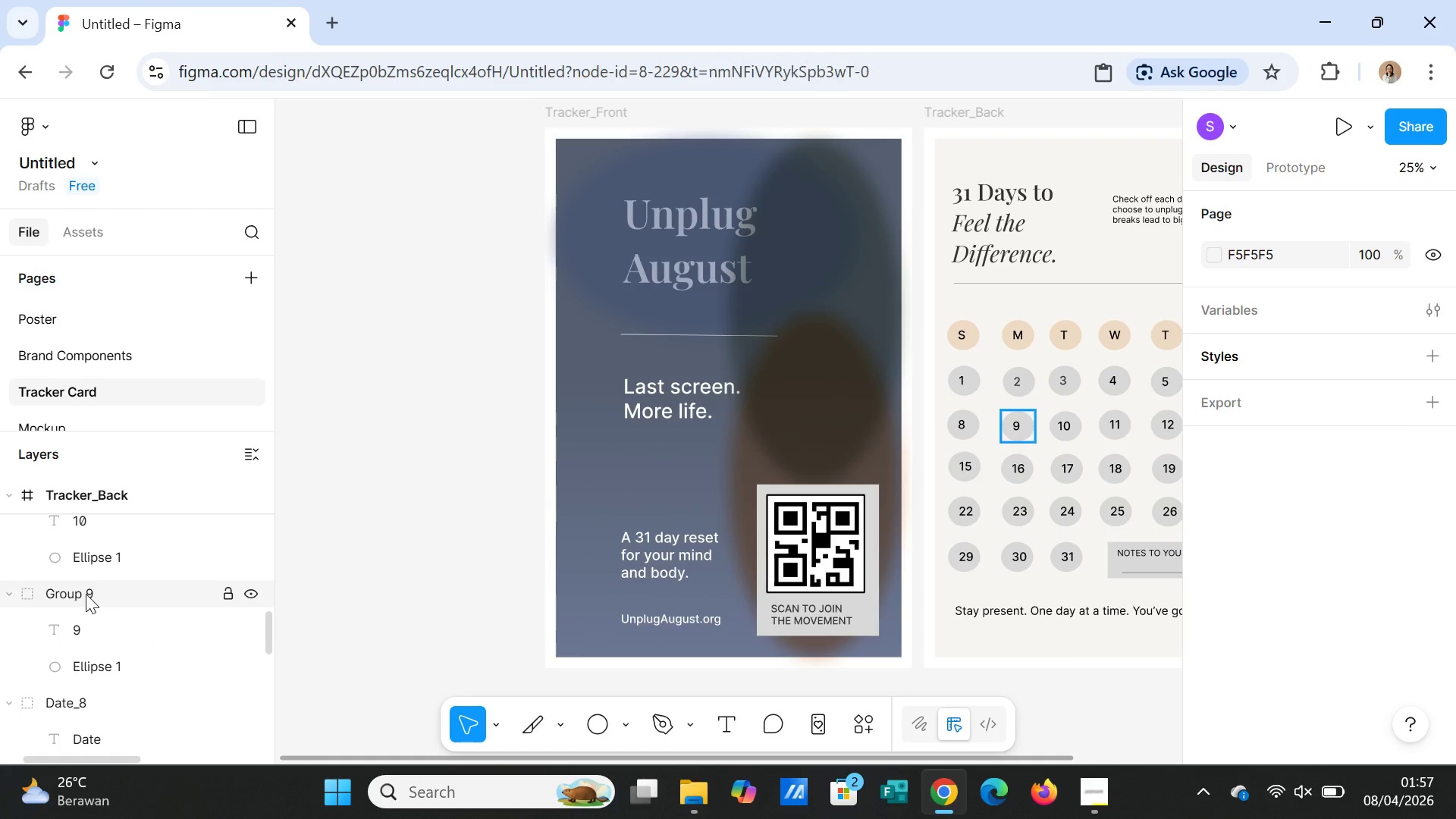 
double_click([86, 594])
 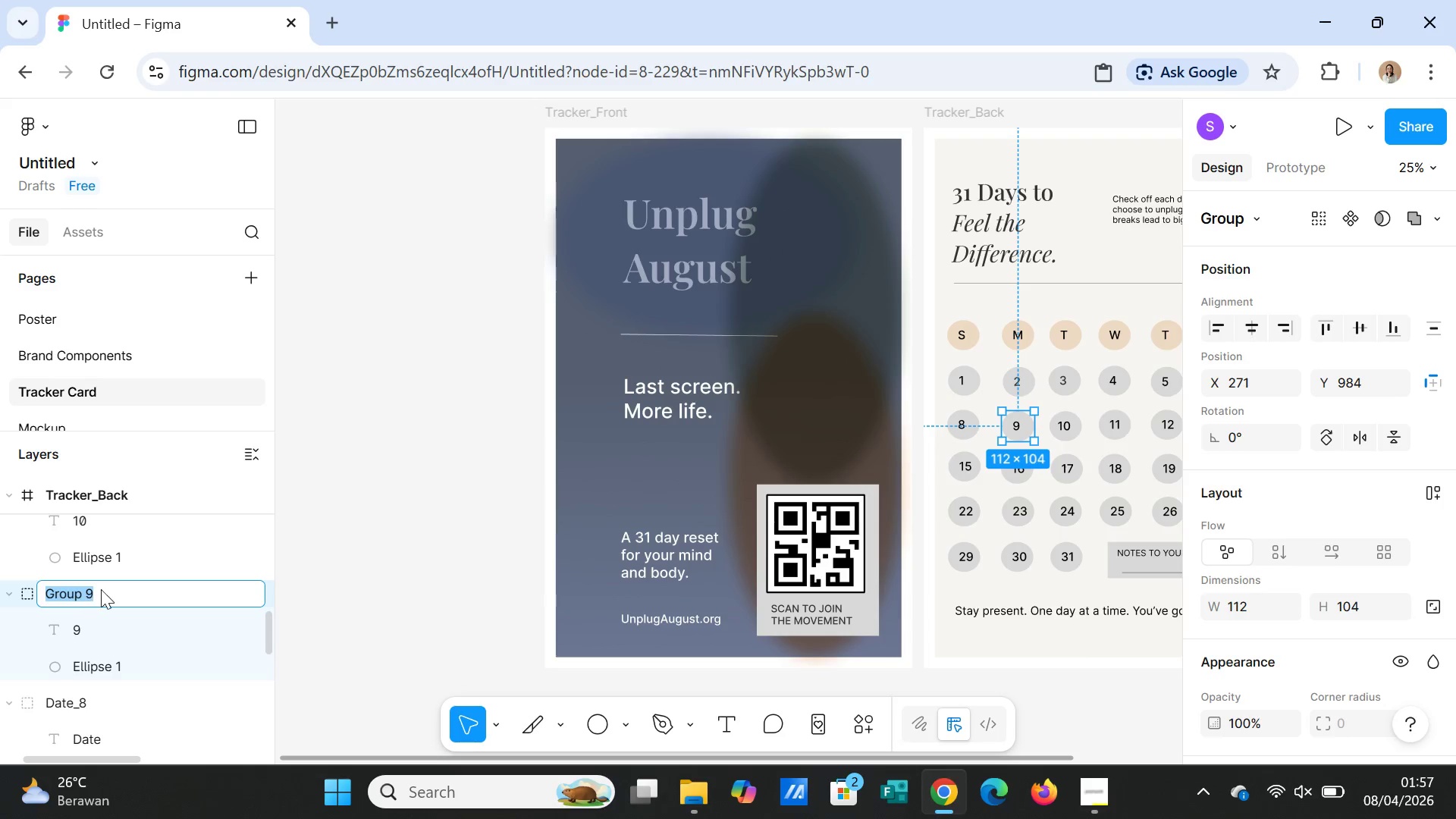 
type(Date_9)
 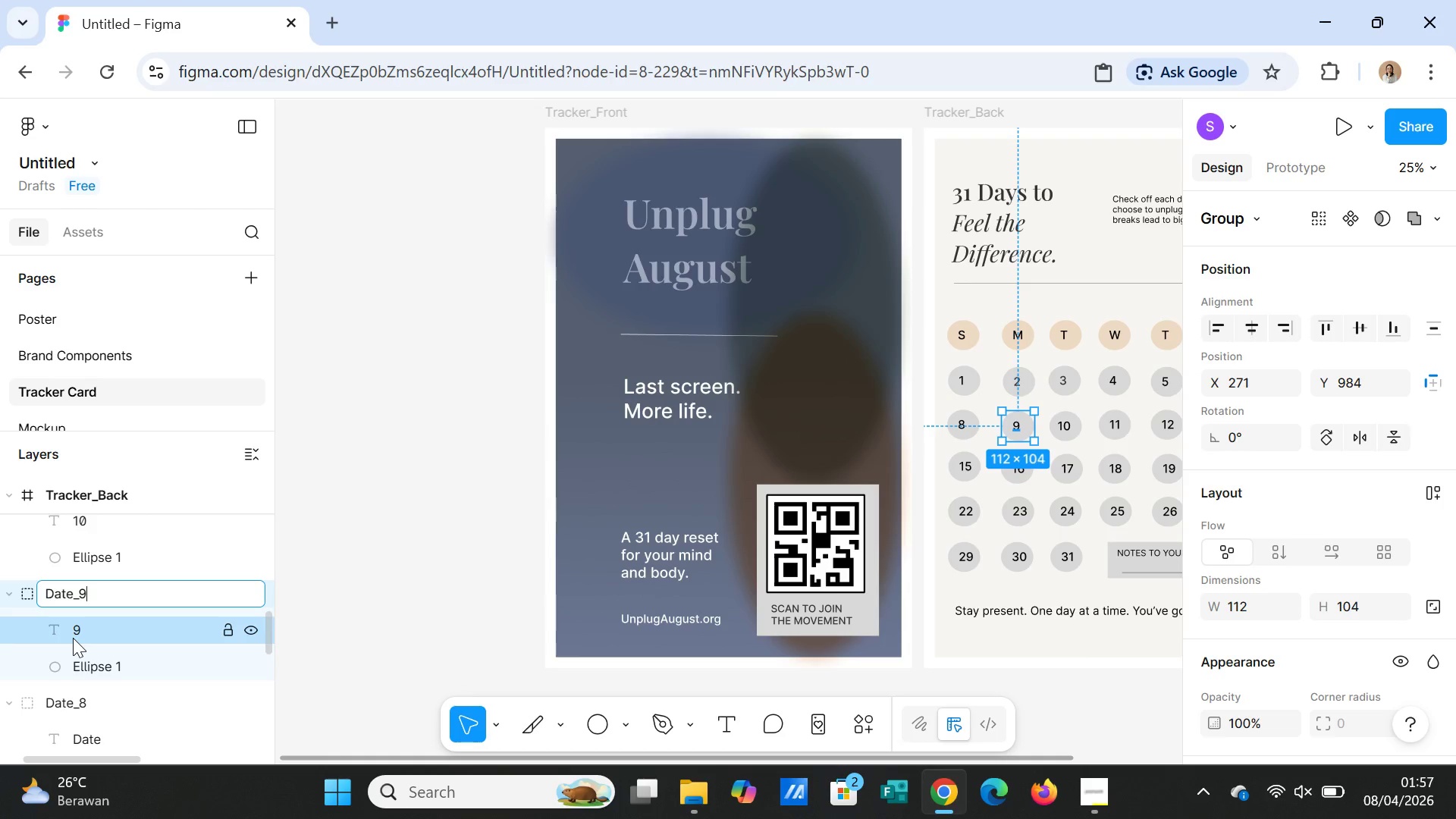 
double_click([73, 638])
 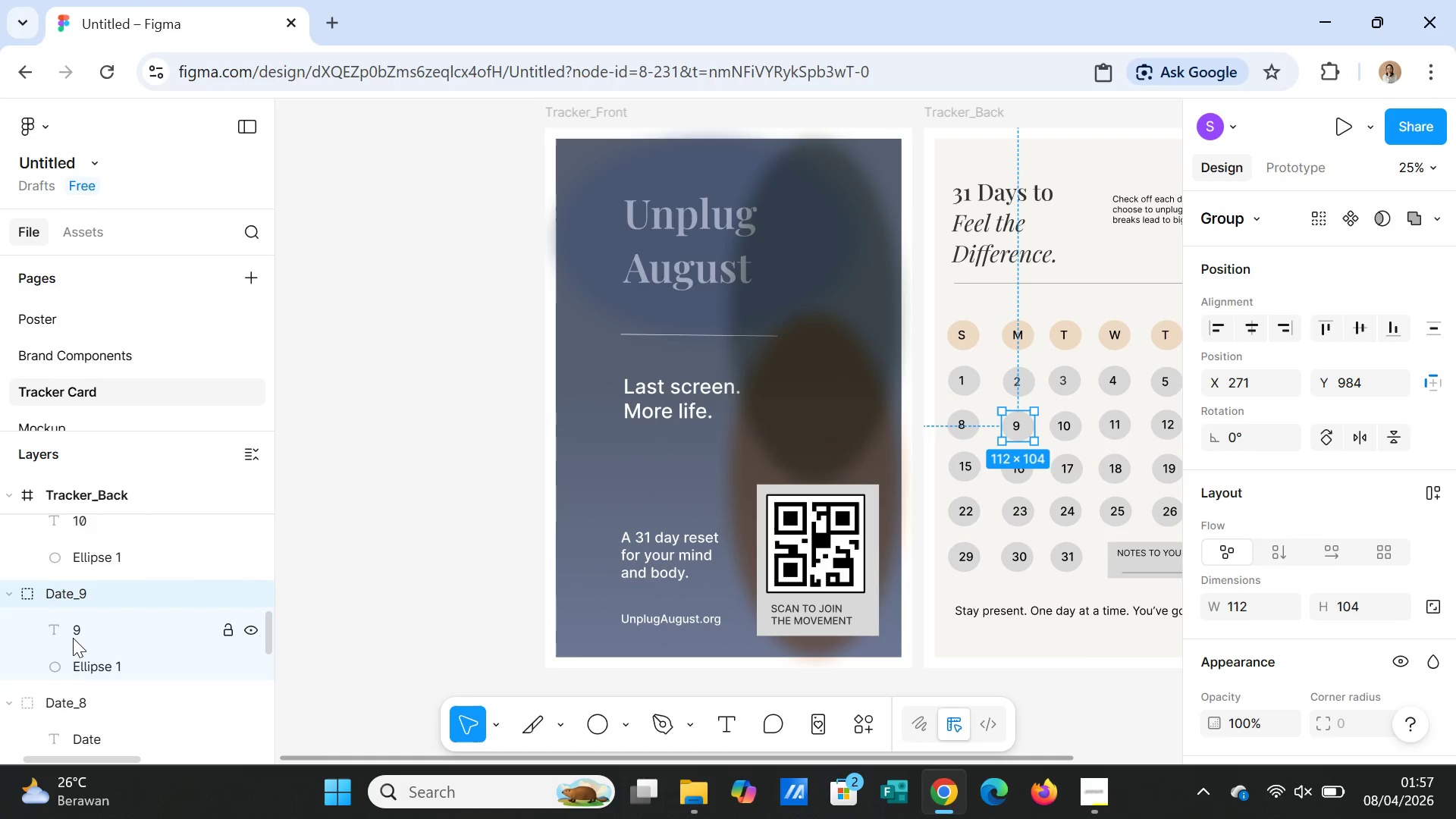 
type(Date)
 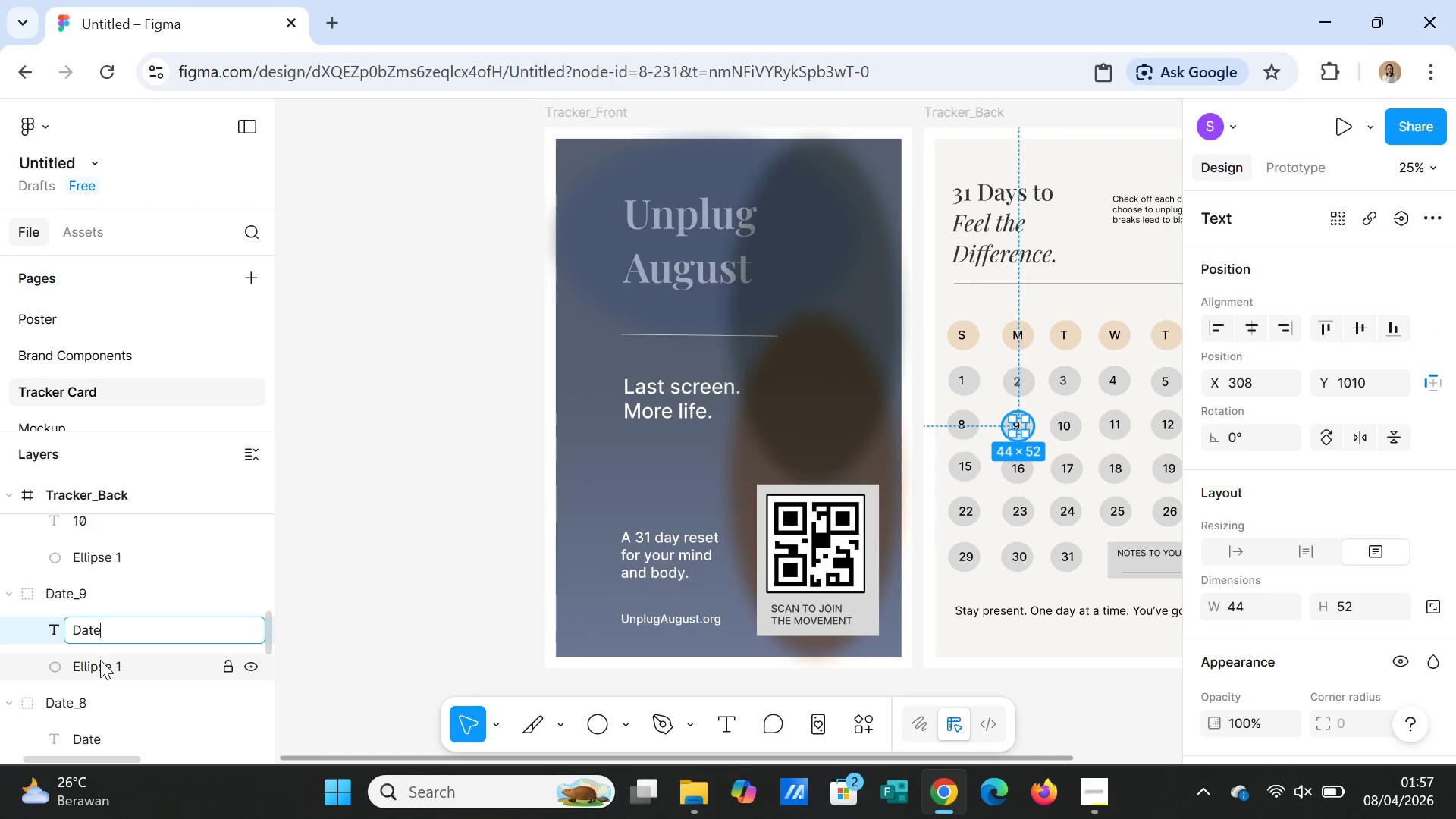 
double_click([99, 661])
 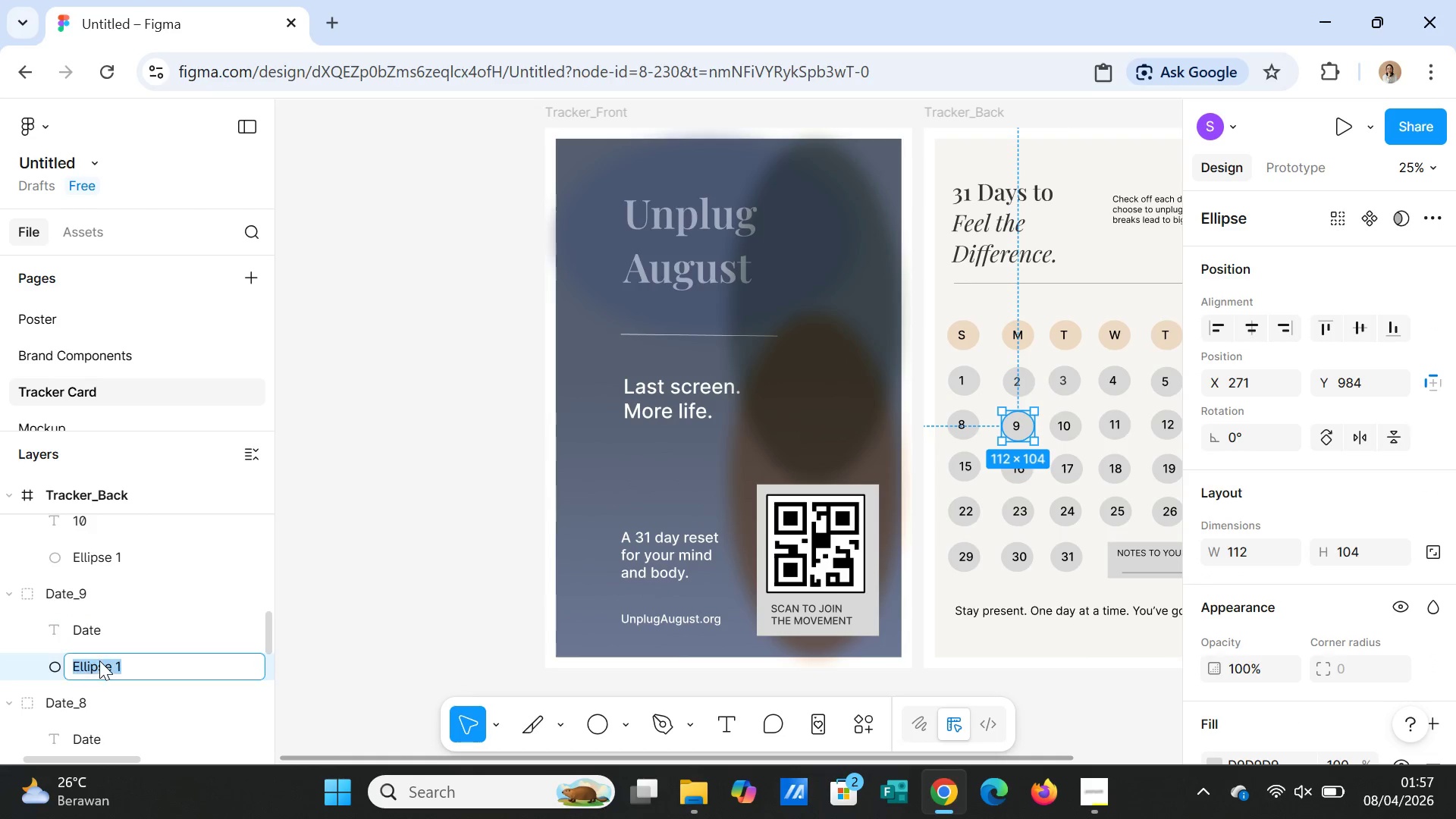 
key(Control+ControlLeft)
 